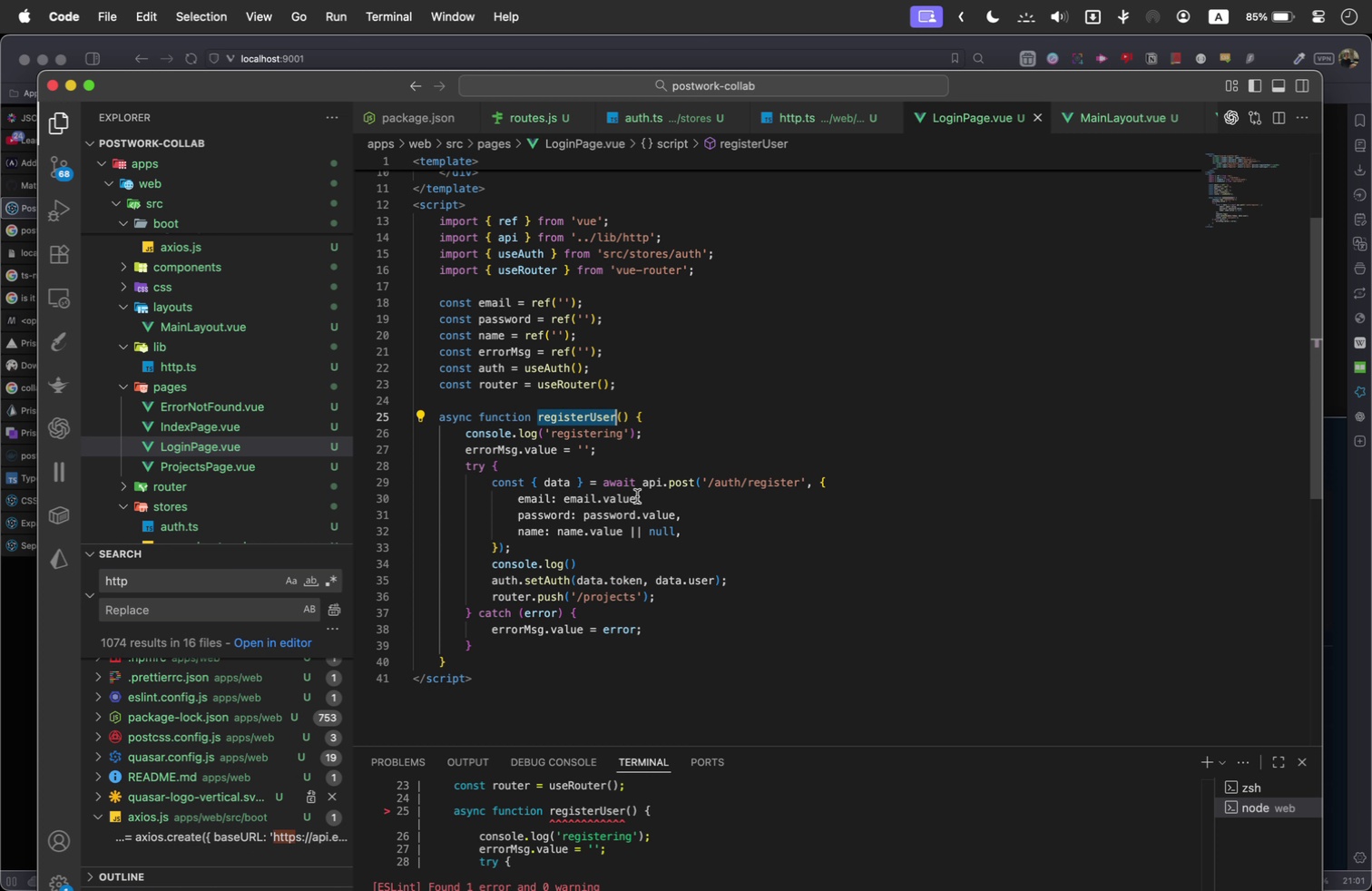 
wait(6.68)
 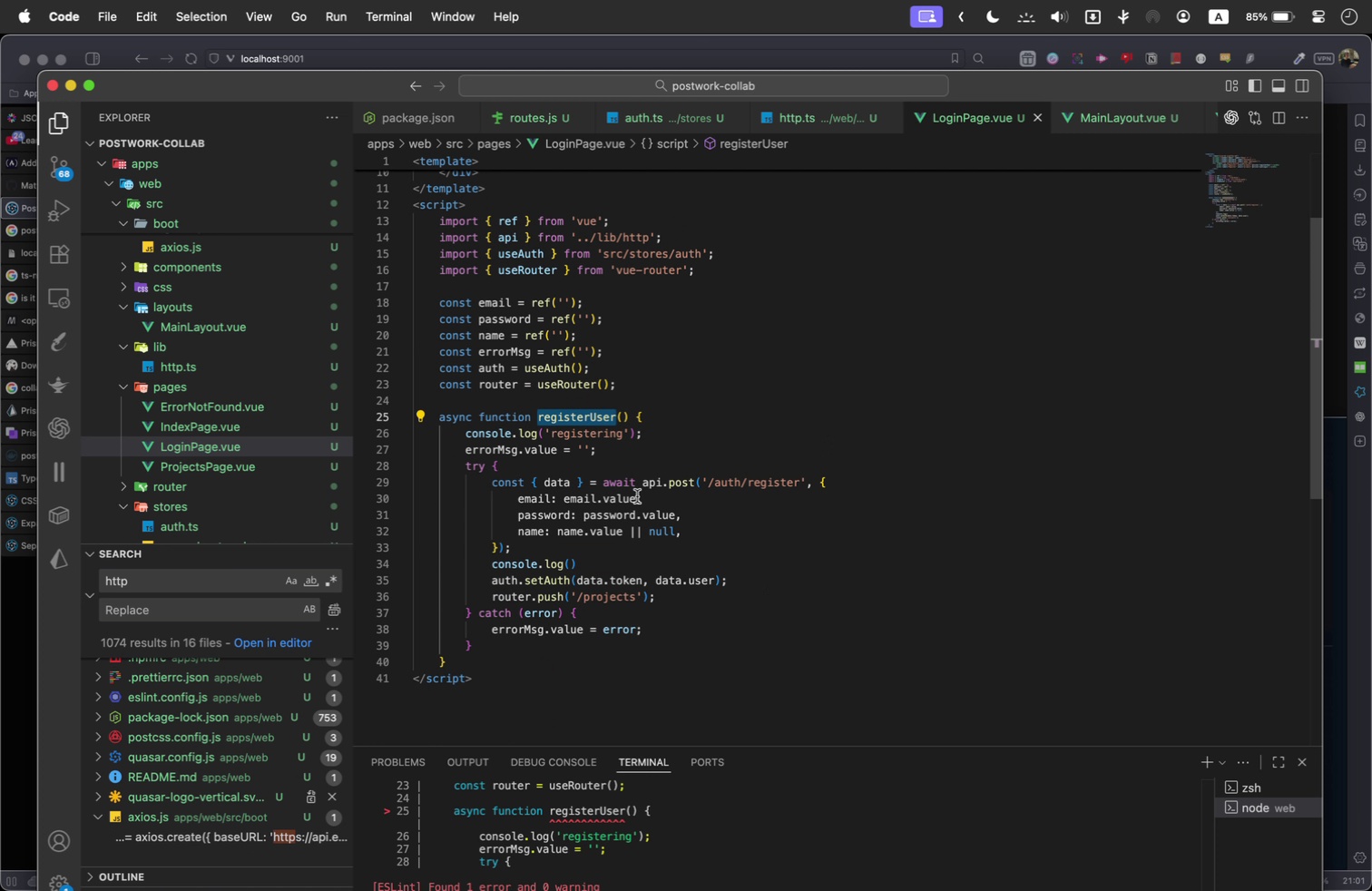 
scroll: coordinate [672, 464], scroll_direction: up, amount: 1.0
 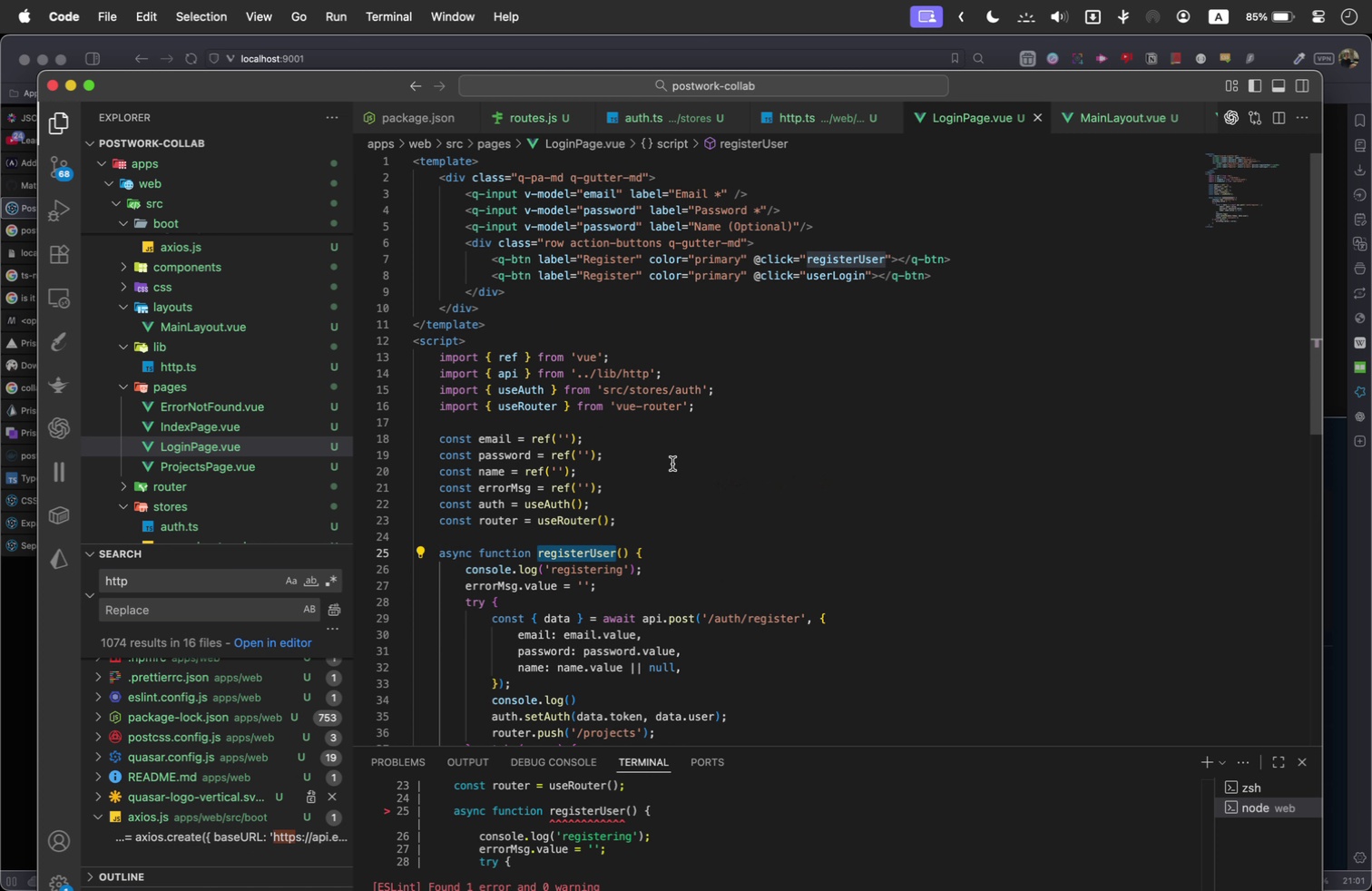 
wait(9.24)
 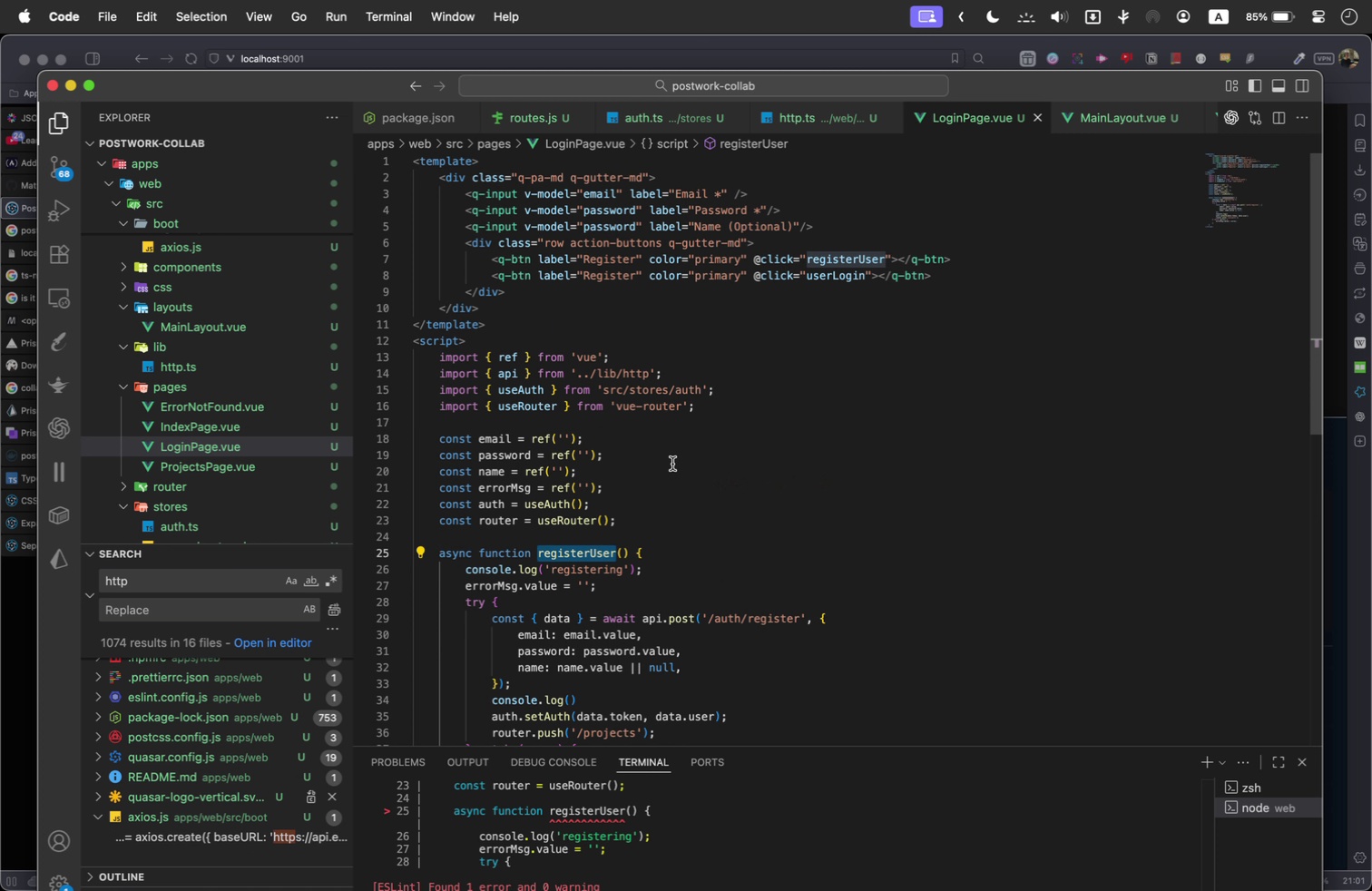 
left_click_drag(start_coordinate=[662, 570], to_coordinate=[447, 567])
 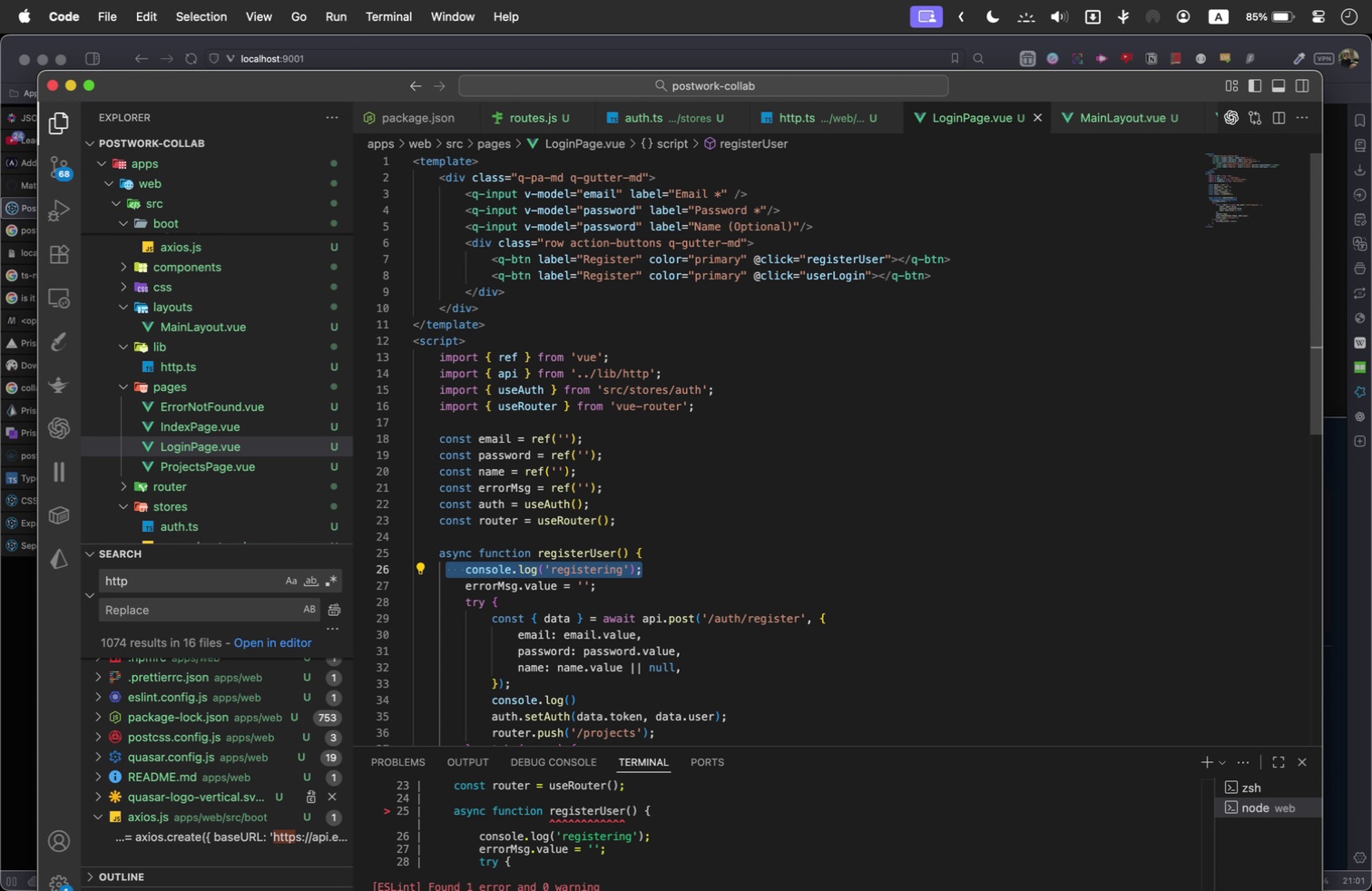 
key(Backspace)
 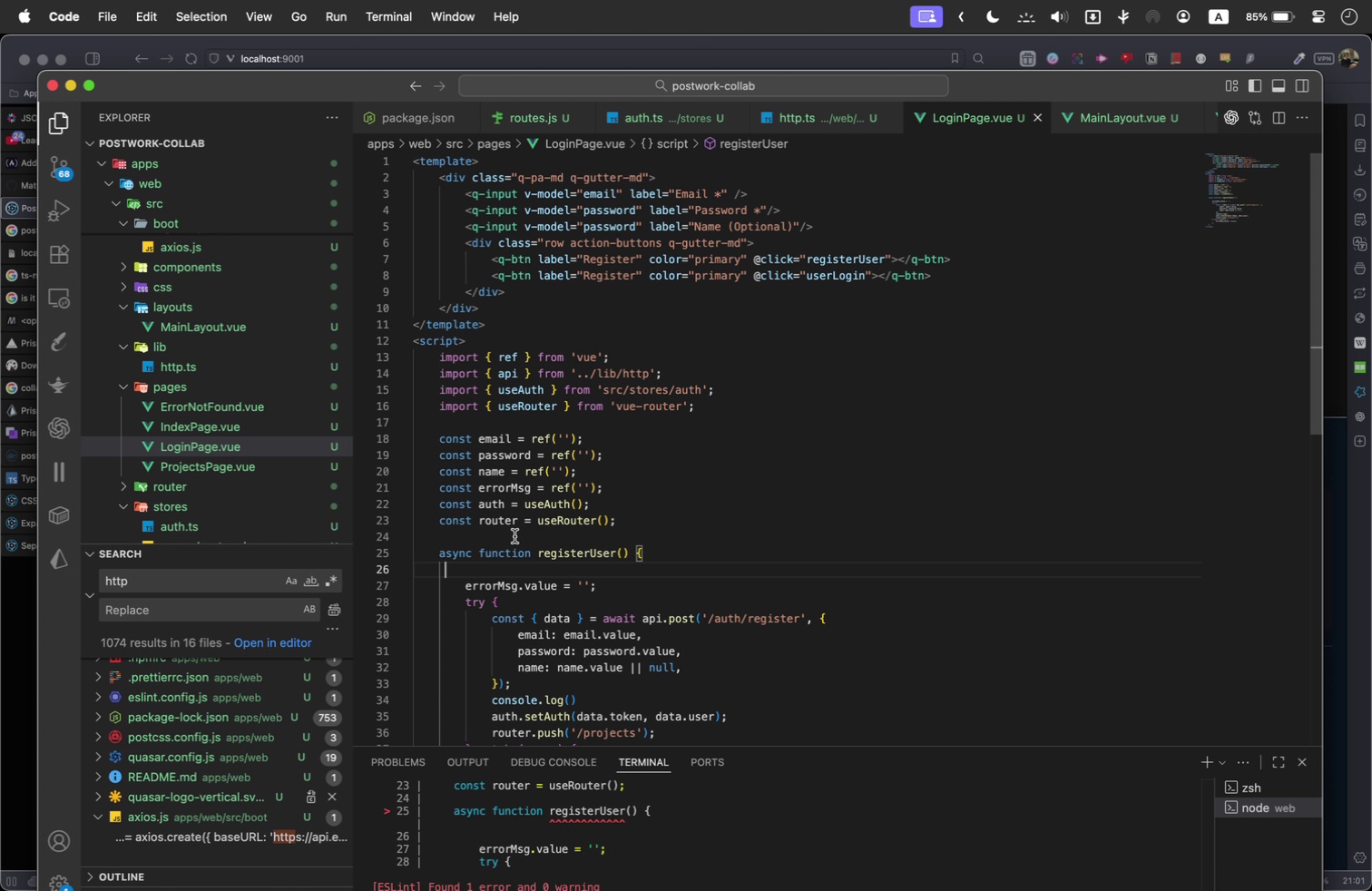 
key(Meta+CommandLeft)
 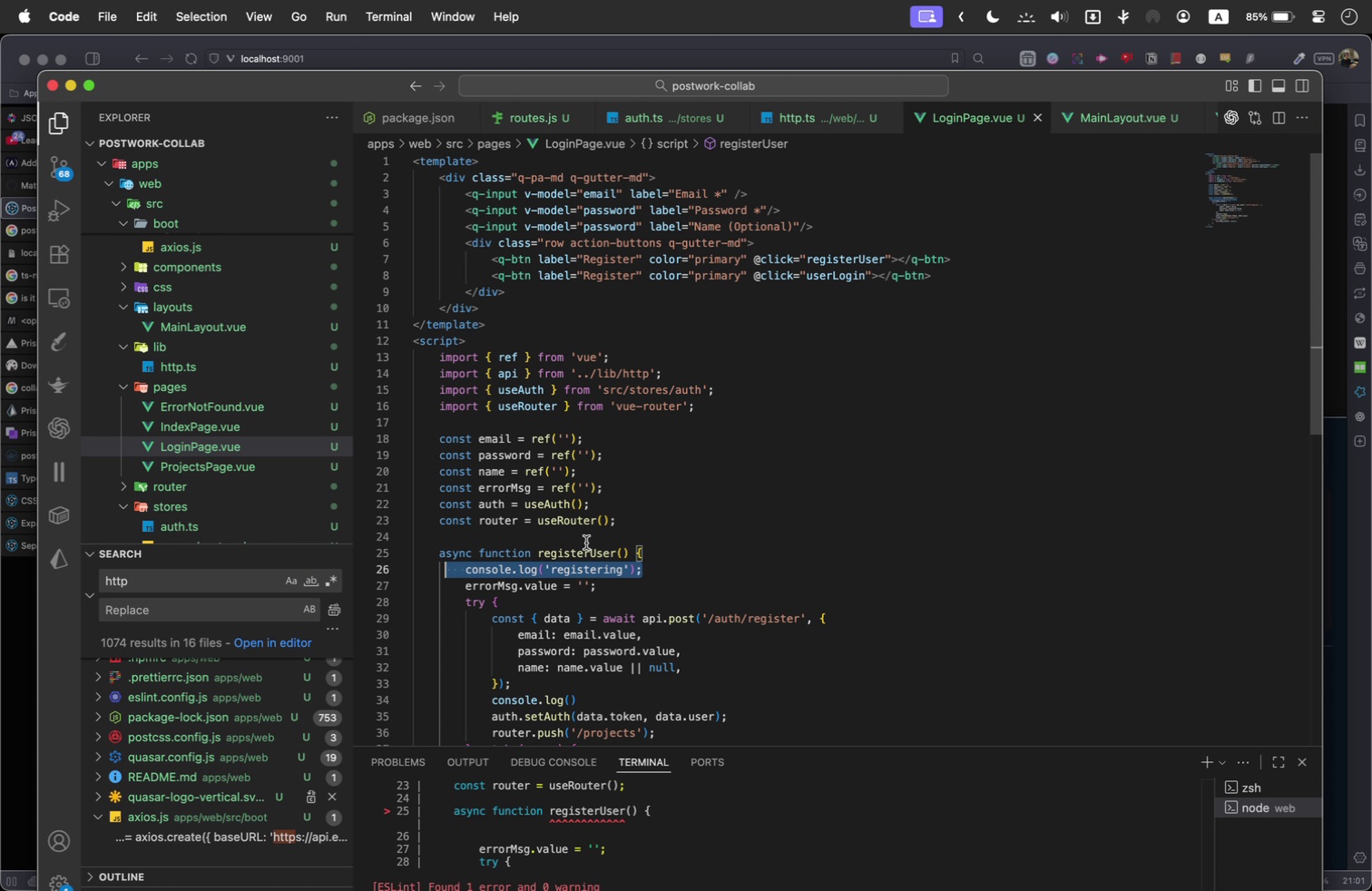 
key(Meta+Z)
 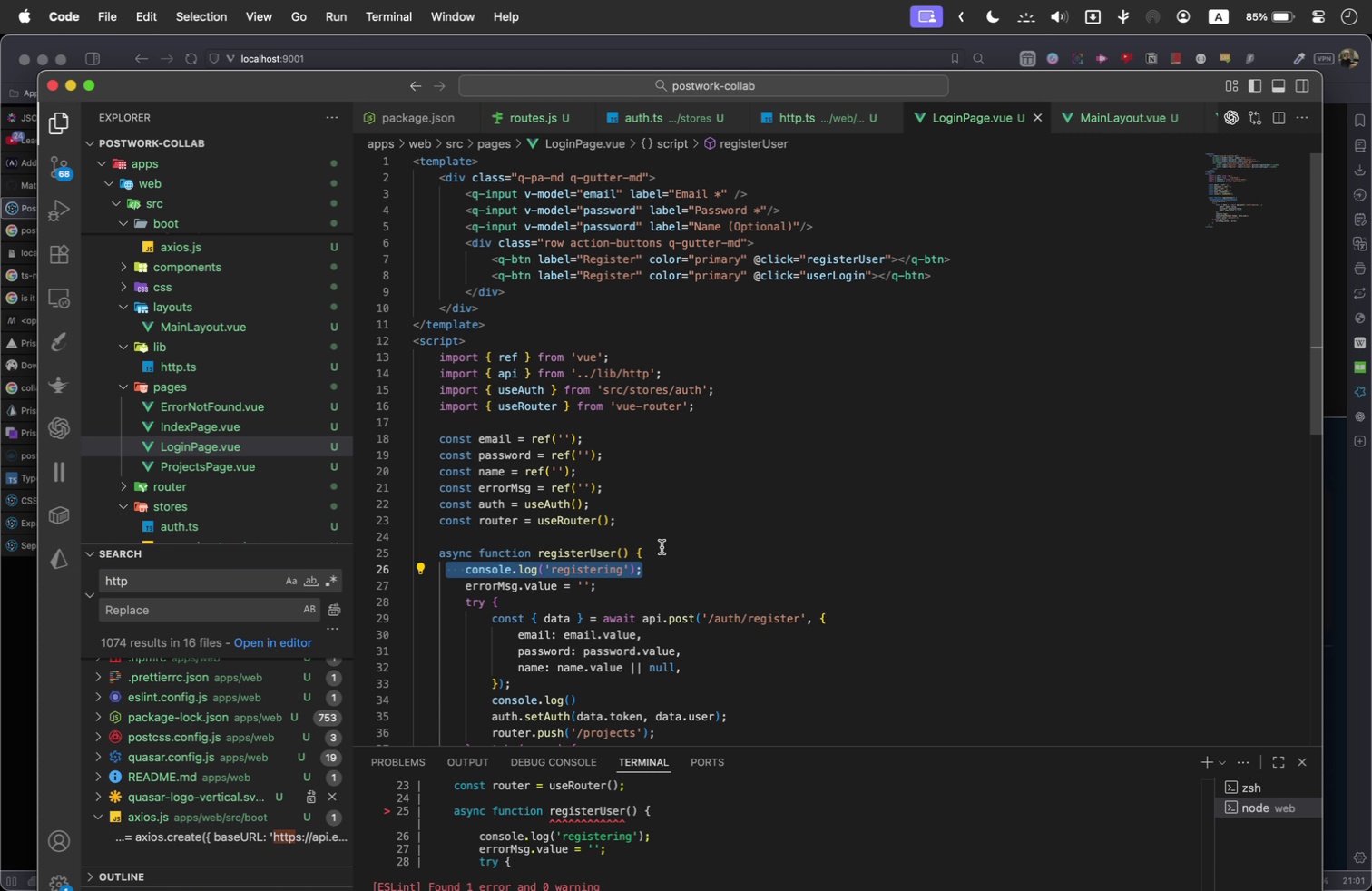 
left_click([695, 504])
 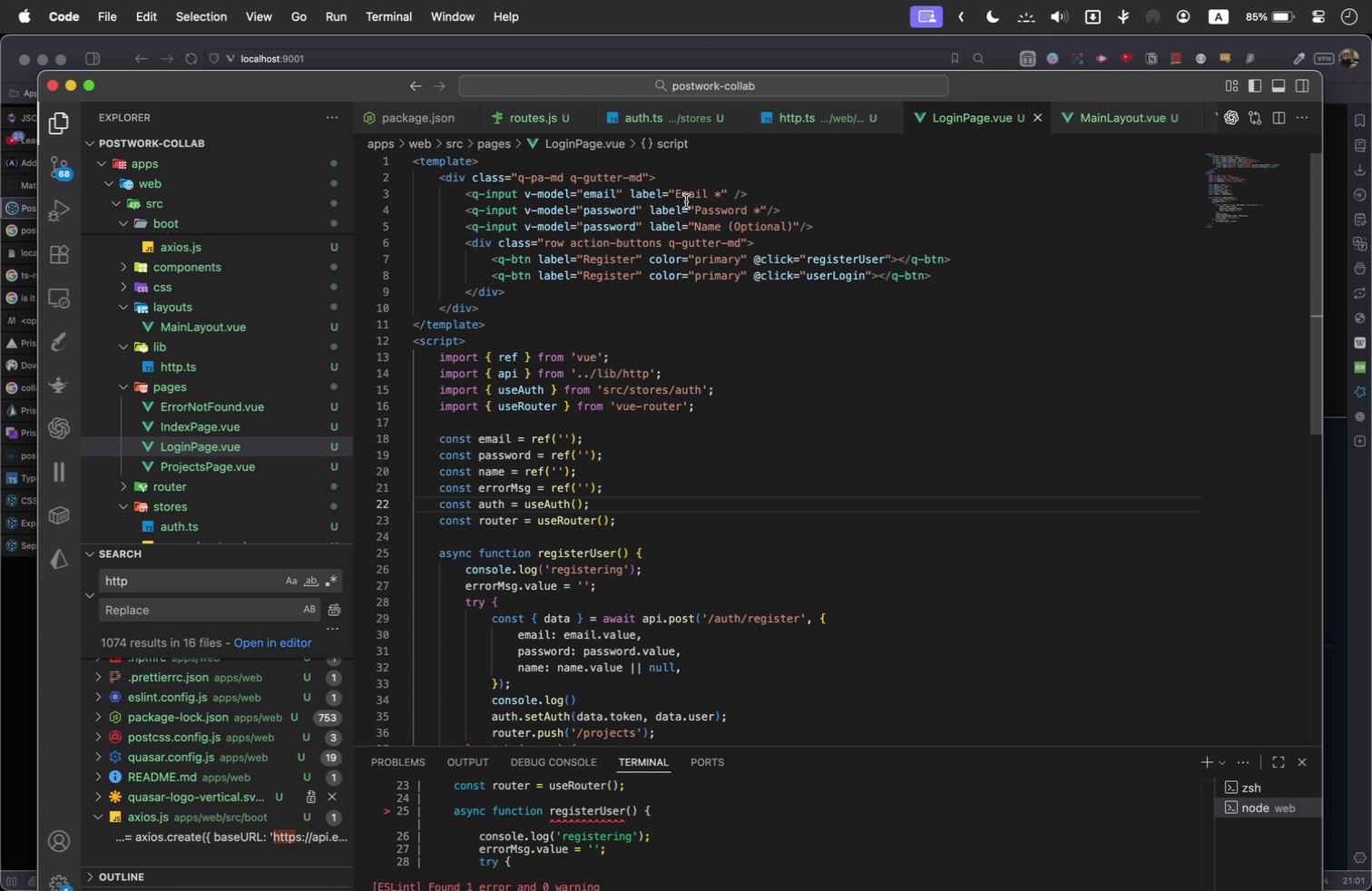 
left_click_drag(start_coordinate=[1043, 95], to_coordinate=[1033, 68])
 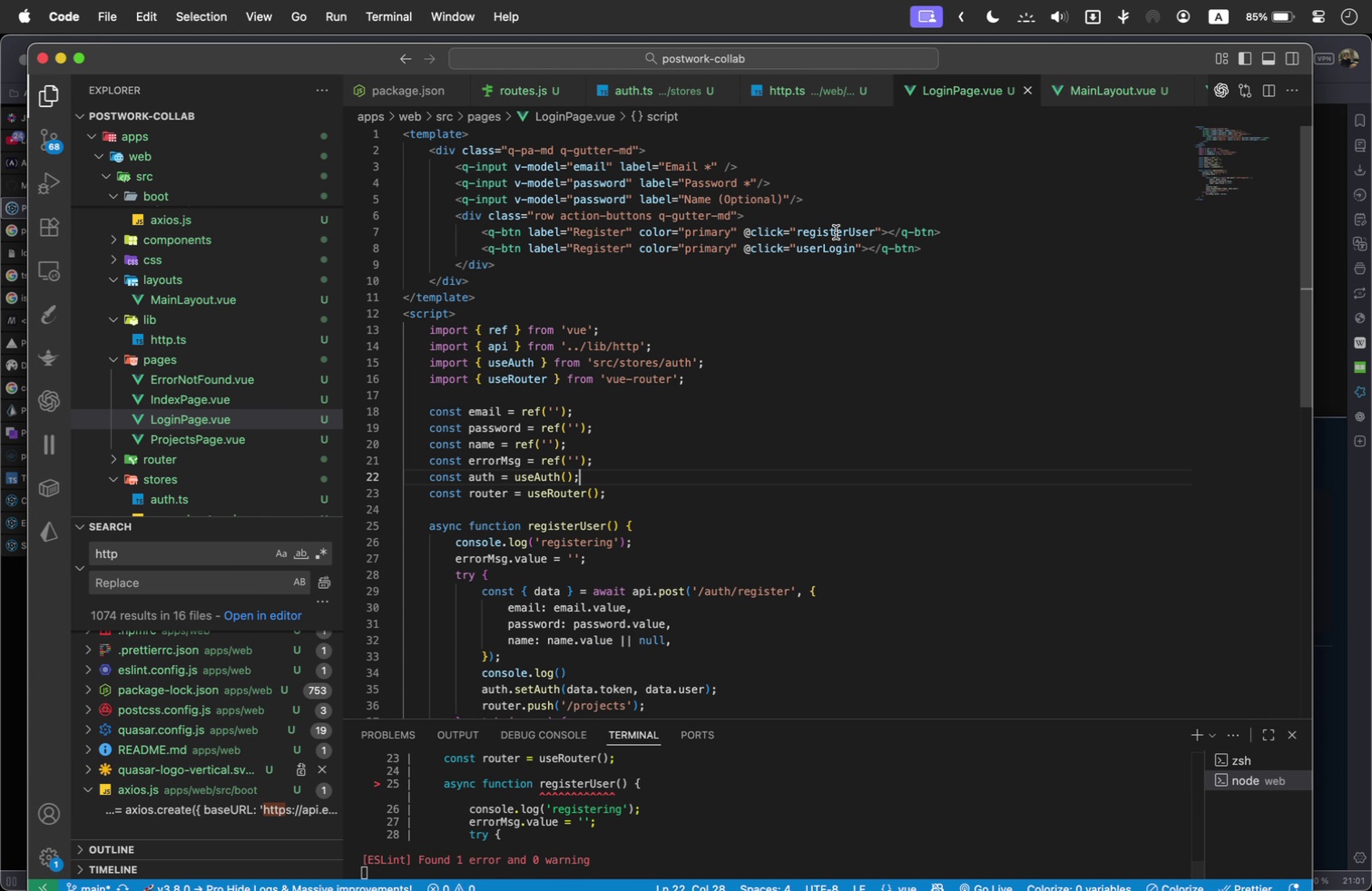 
wait(6.3)
 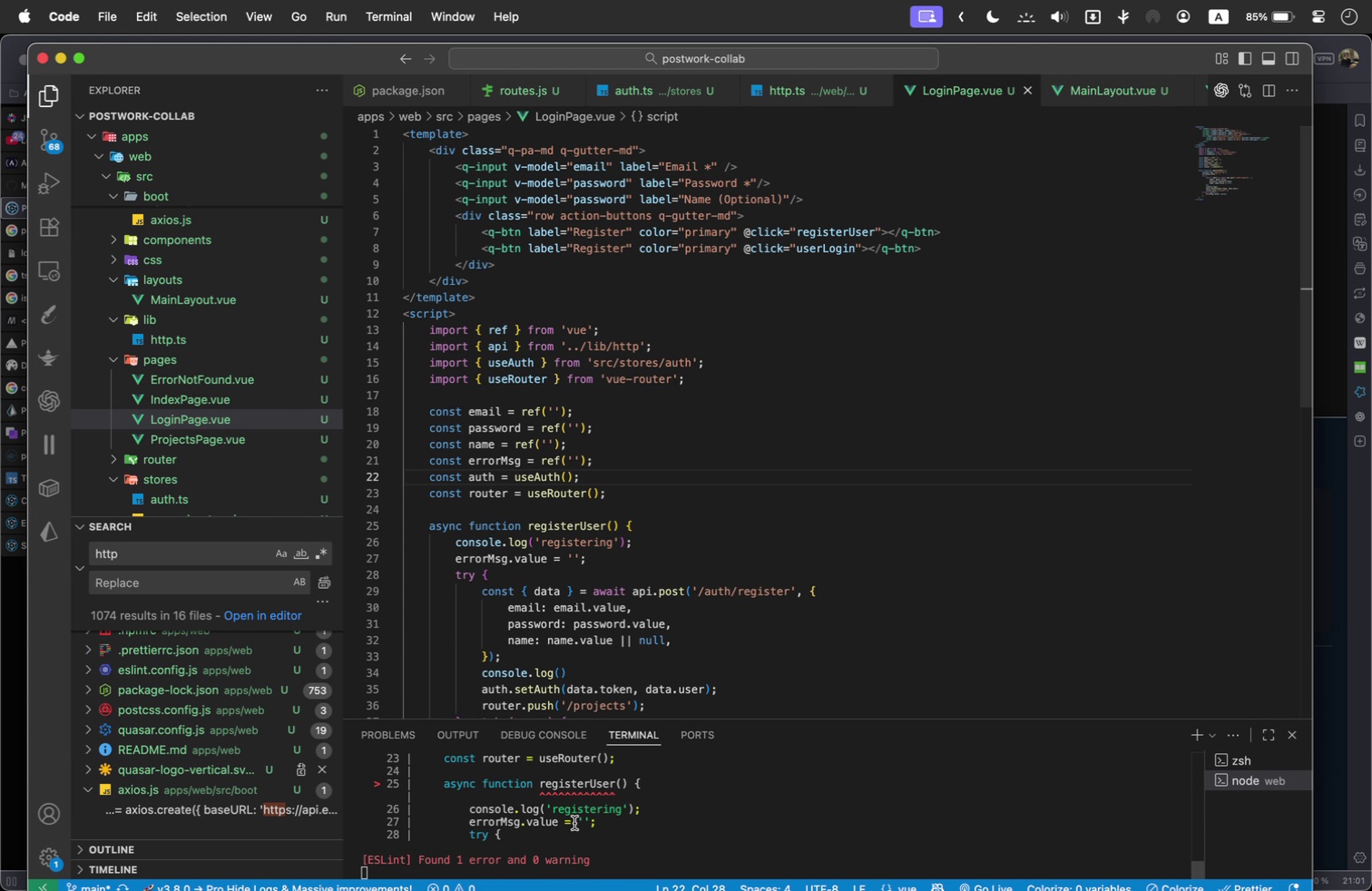 
left_click([770, 287])
 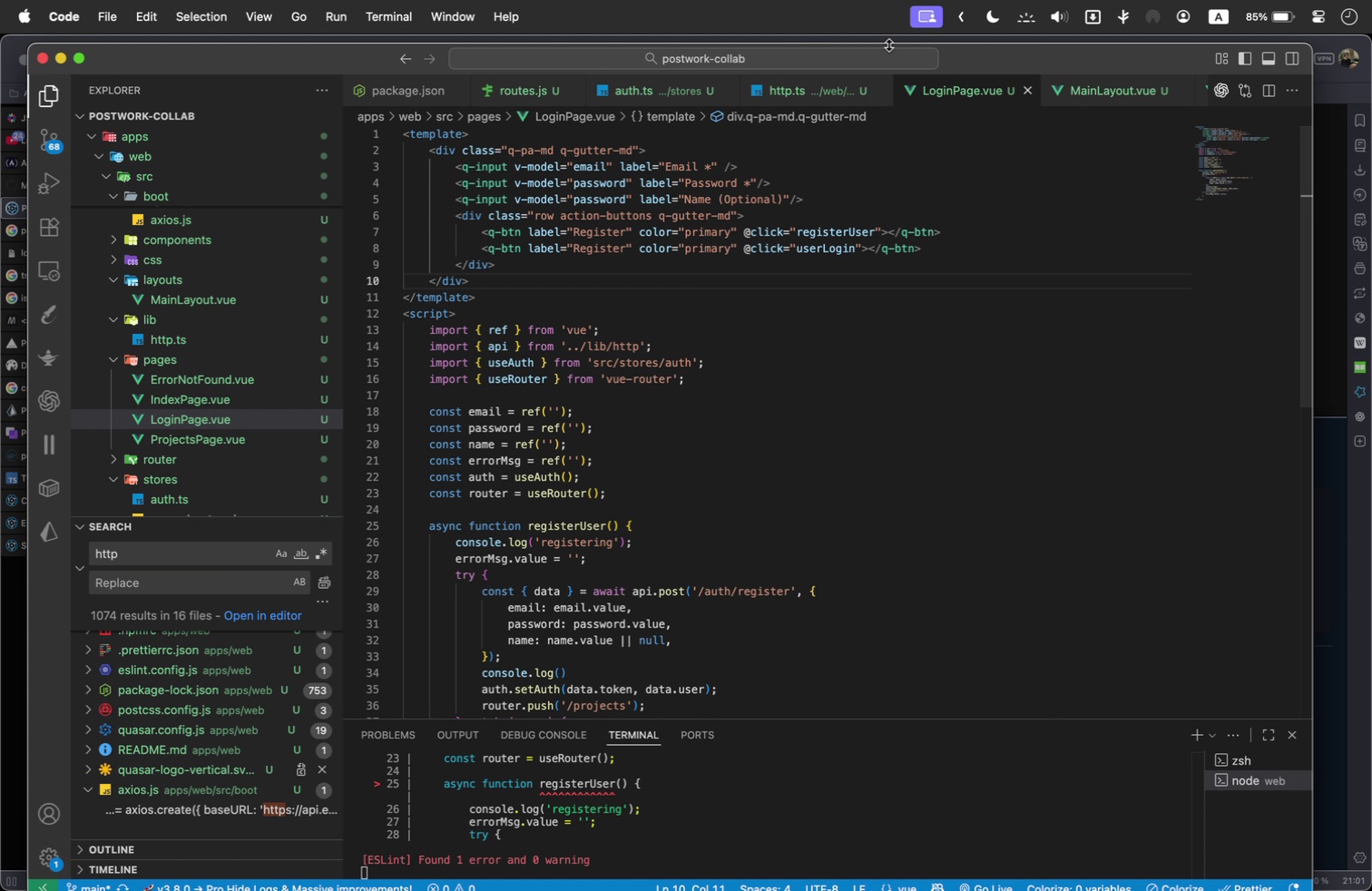 
left_click([887, 44])
 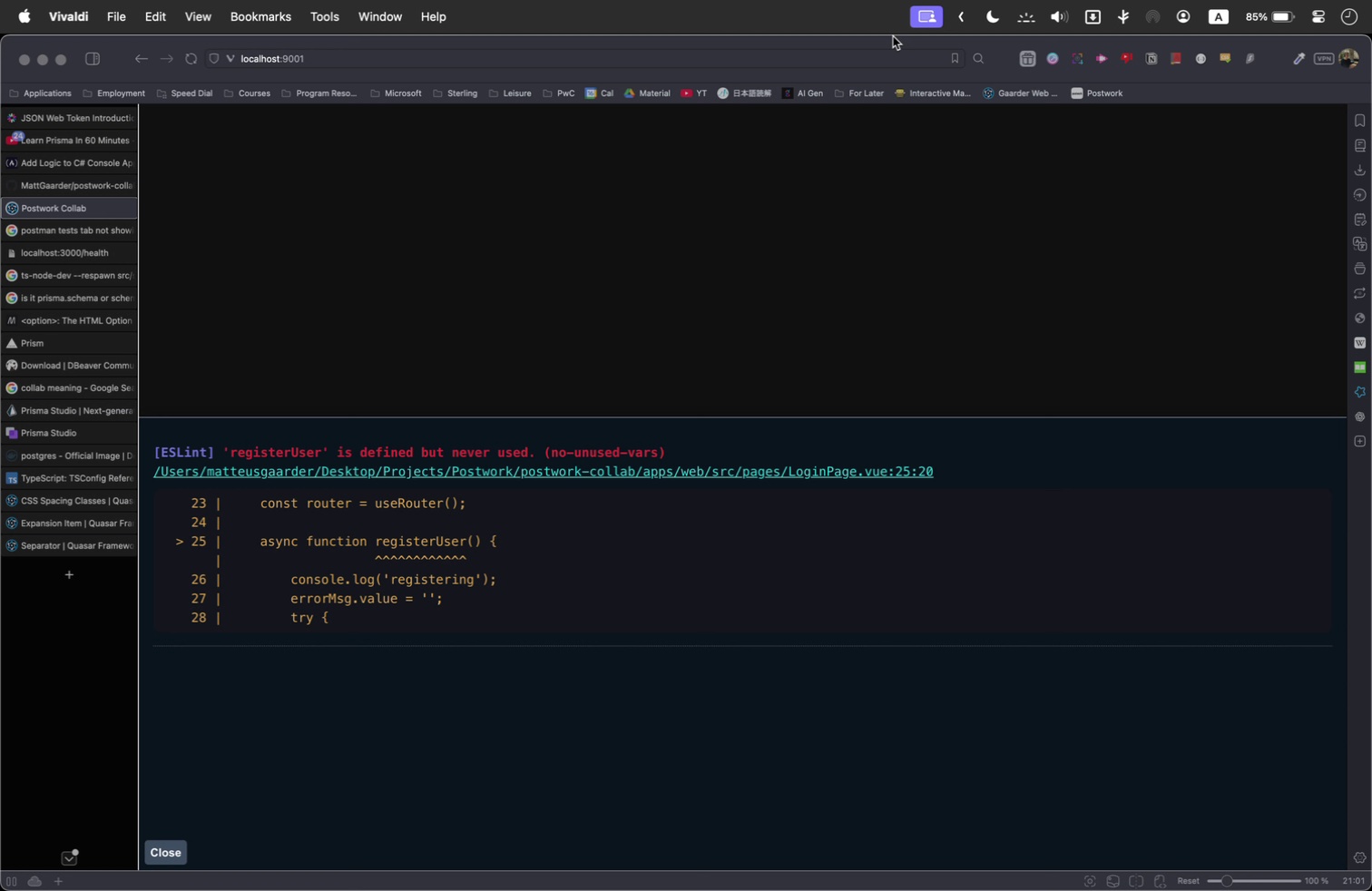 
double_click([893, 36])
 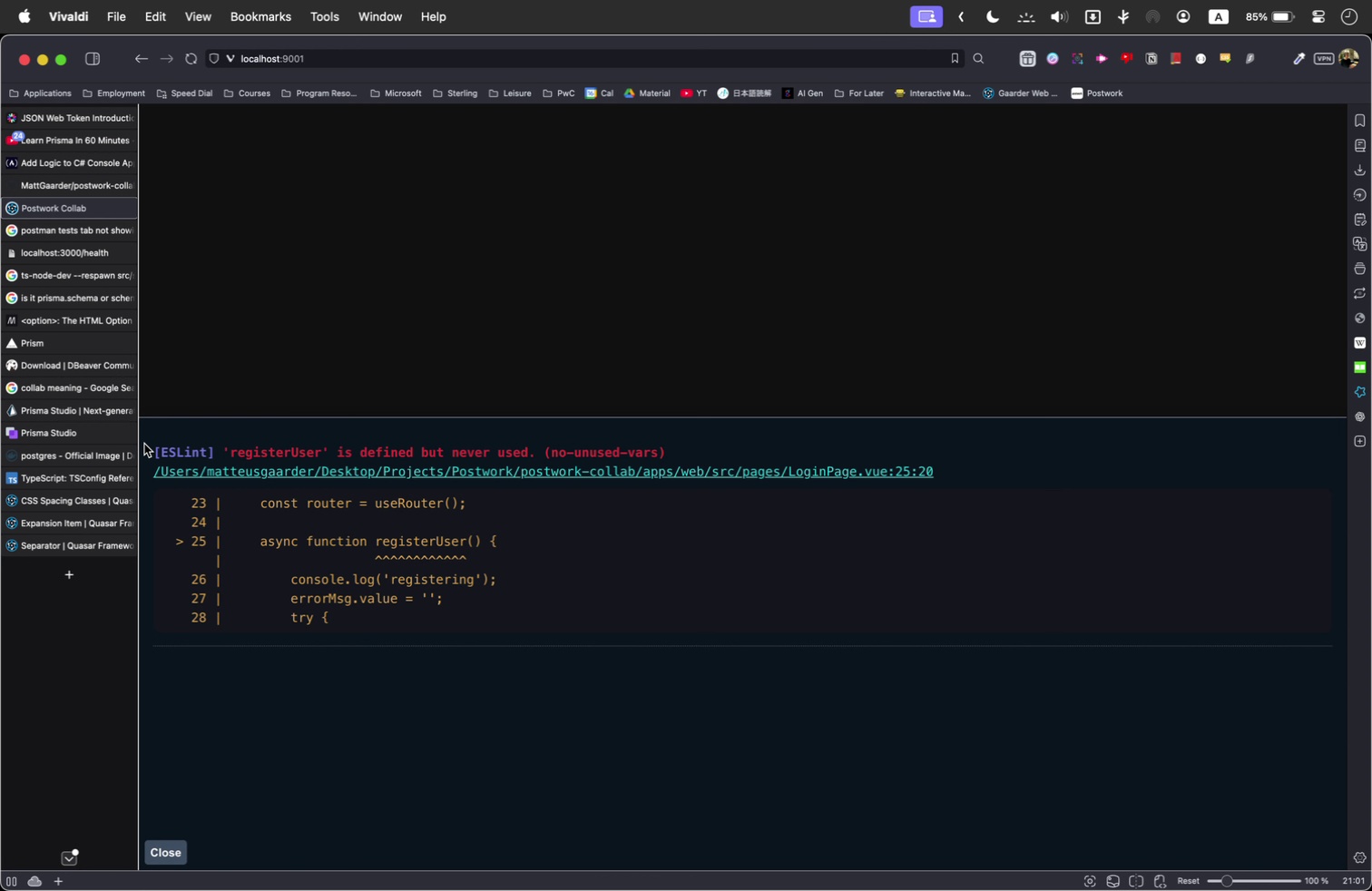 
left_click_drag(start_coordinate=[153, 449], to_coordinate=[507, 630])
 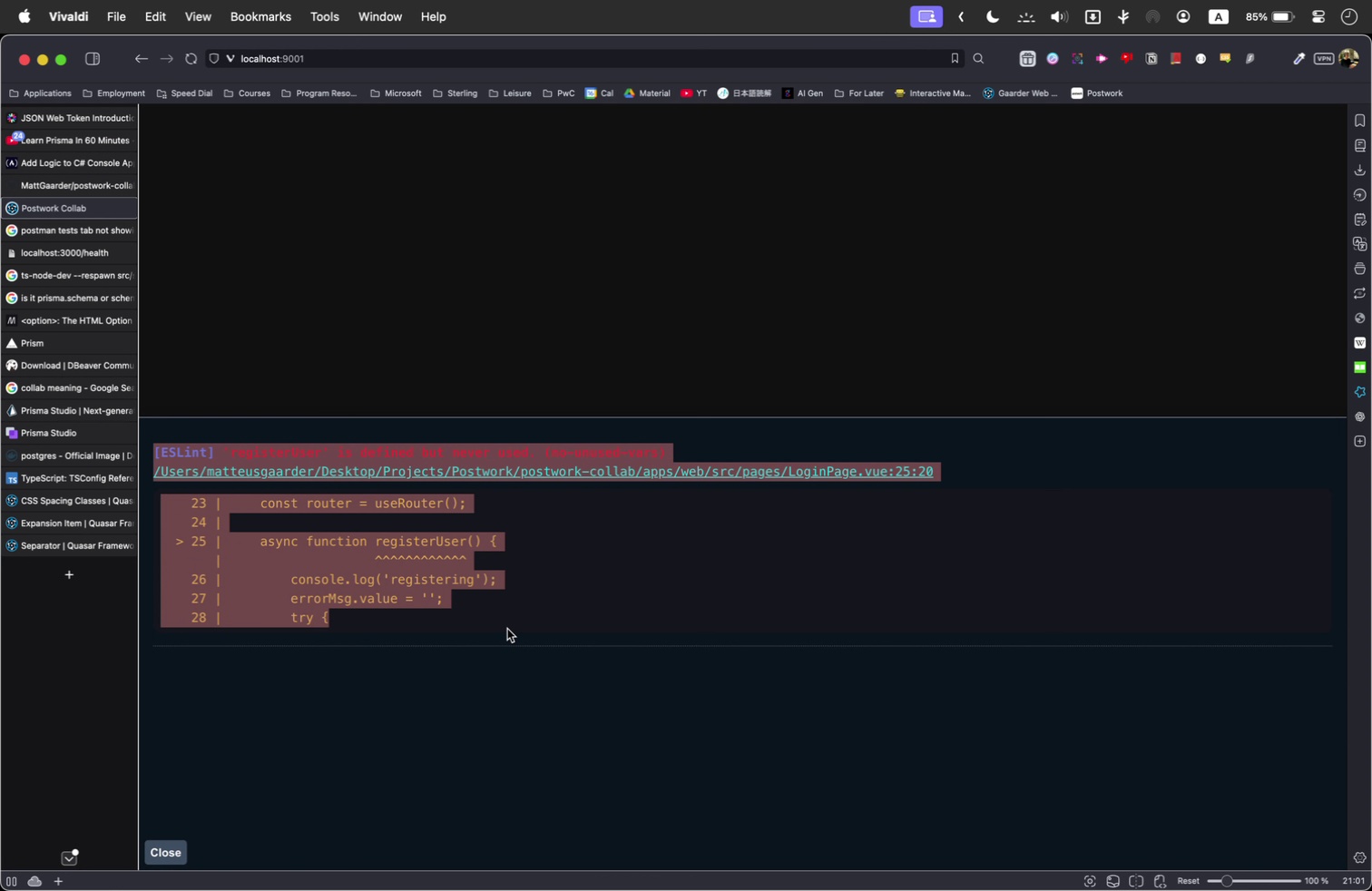 
key(Meta+C)
 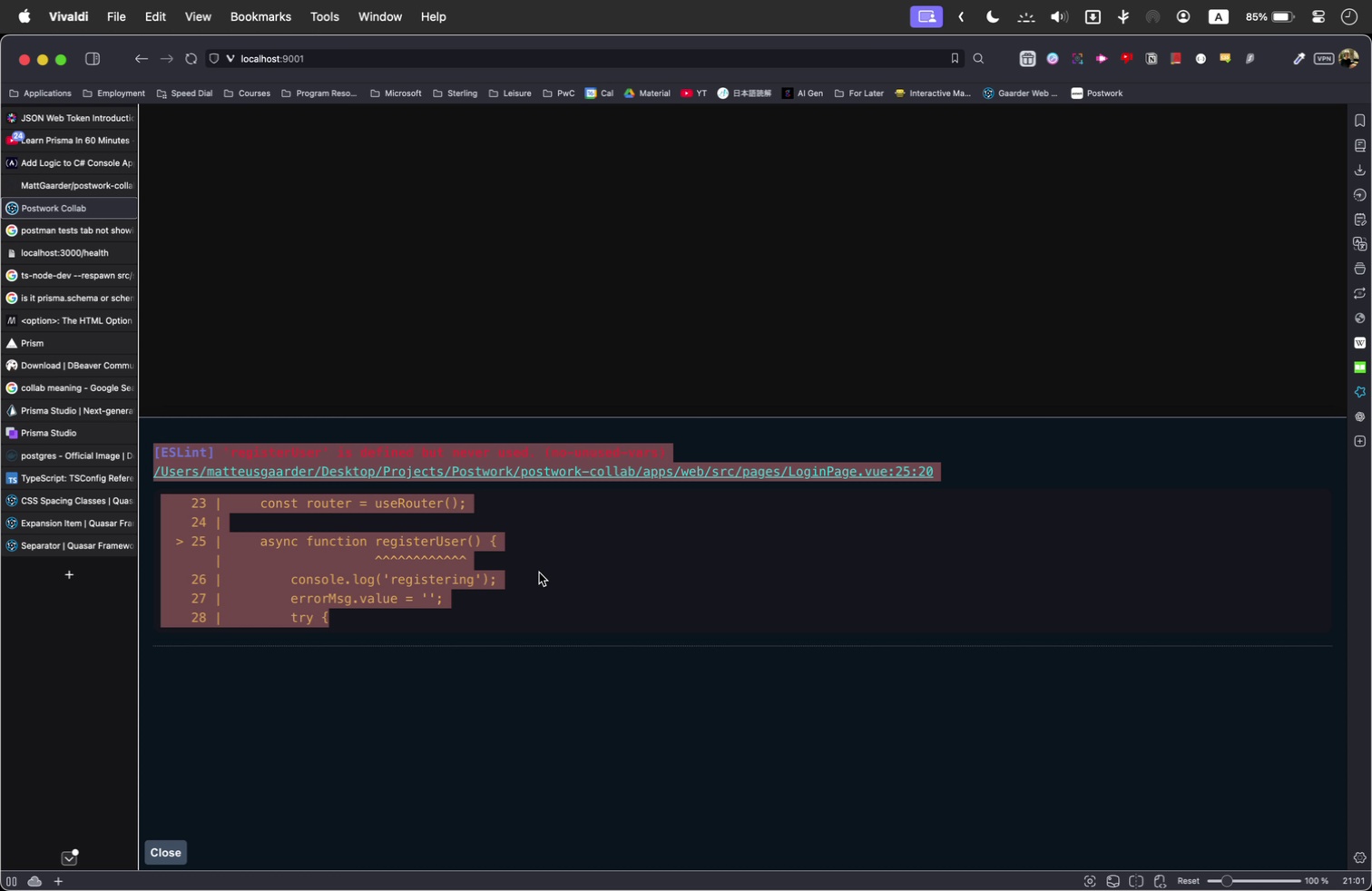 
wait(6.01)
 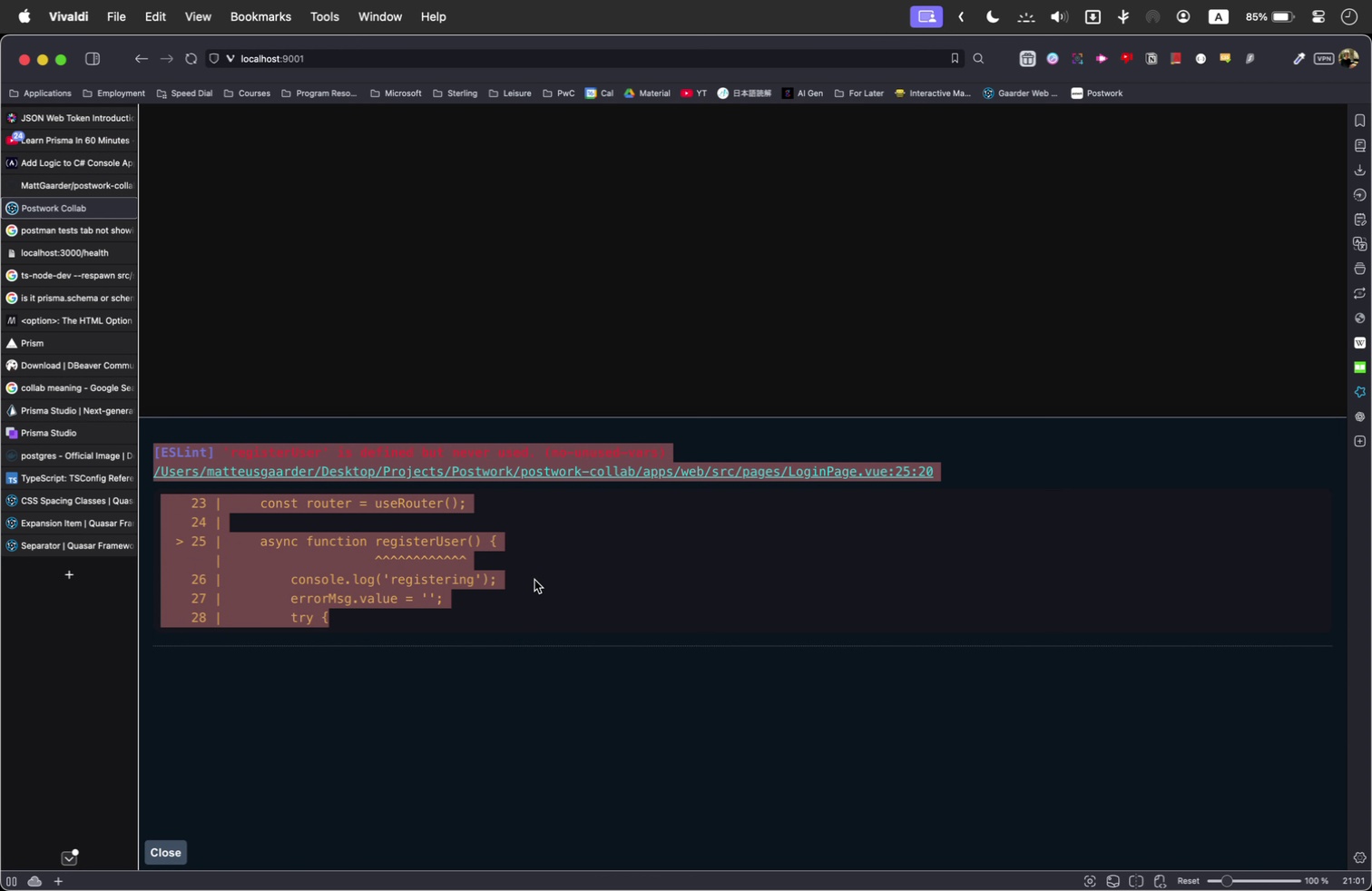 
left_click([648, 349])
 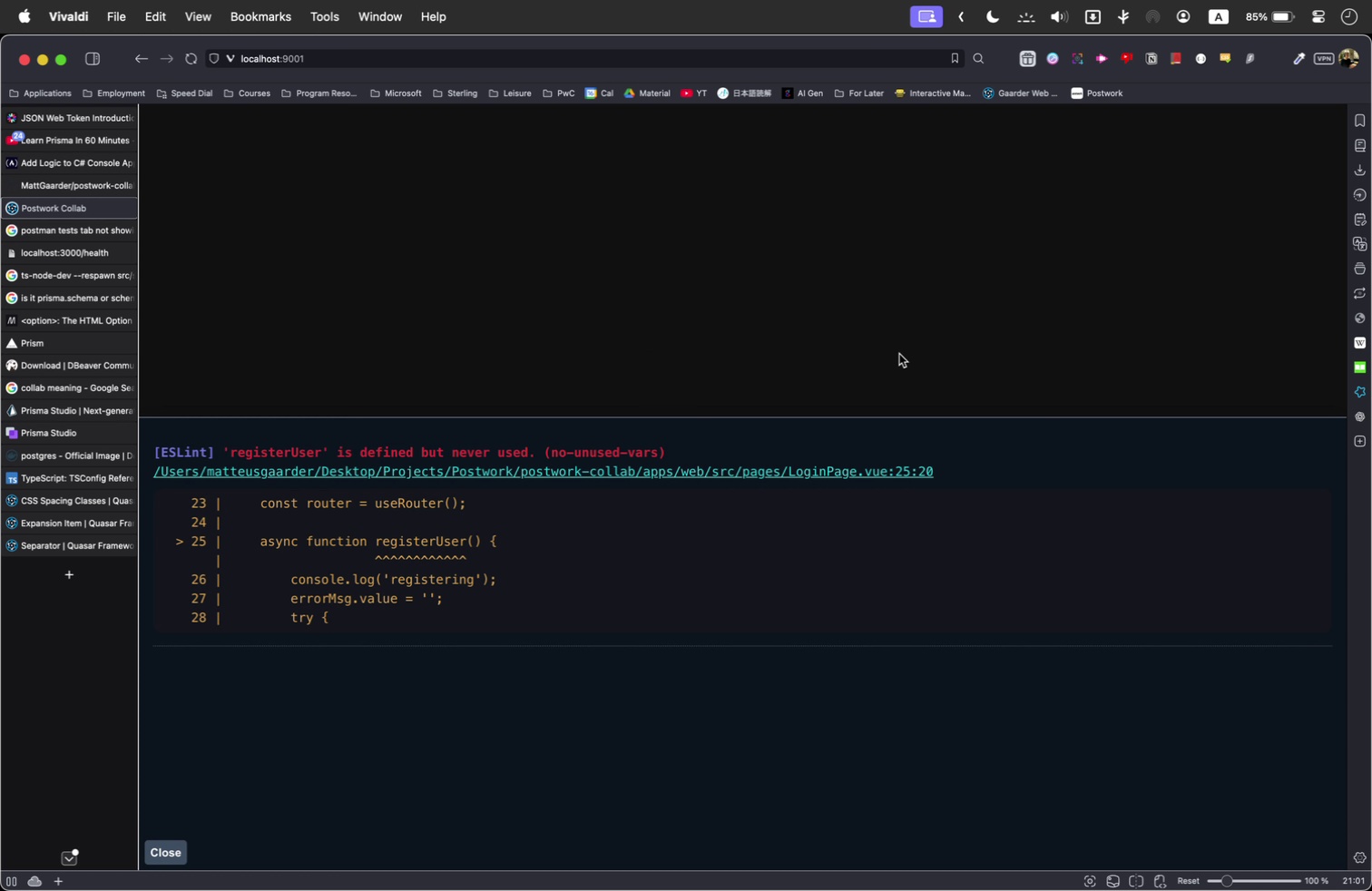 
key(Meta+Tab)
 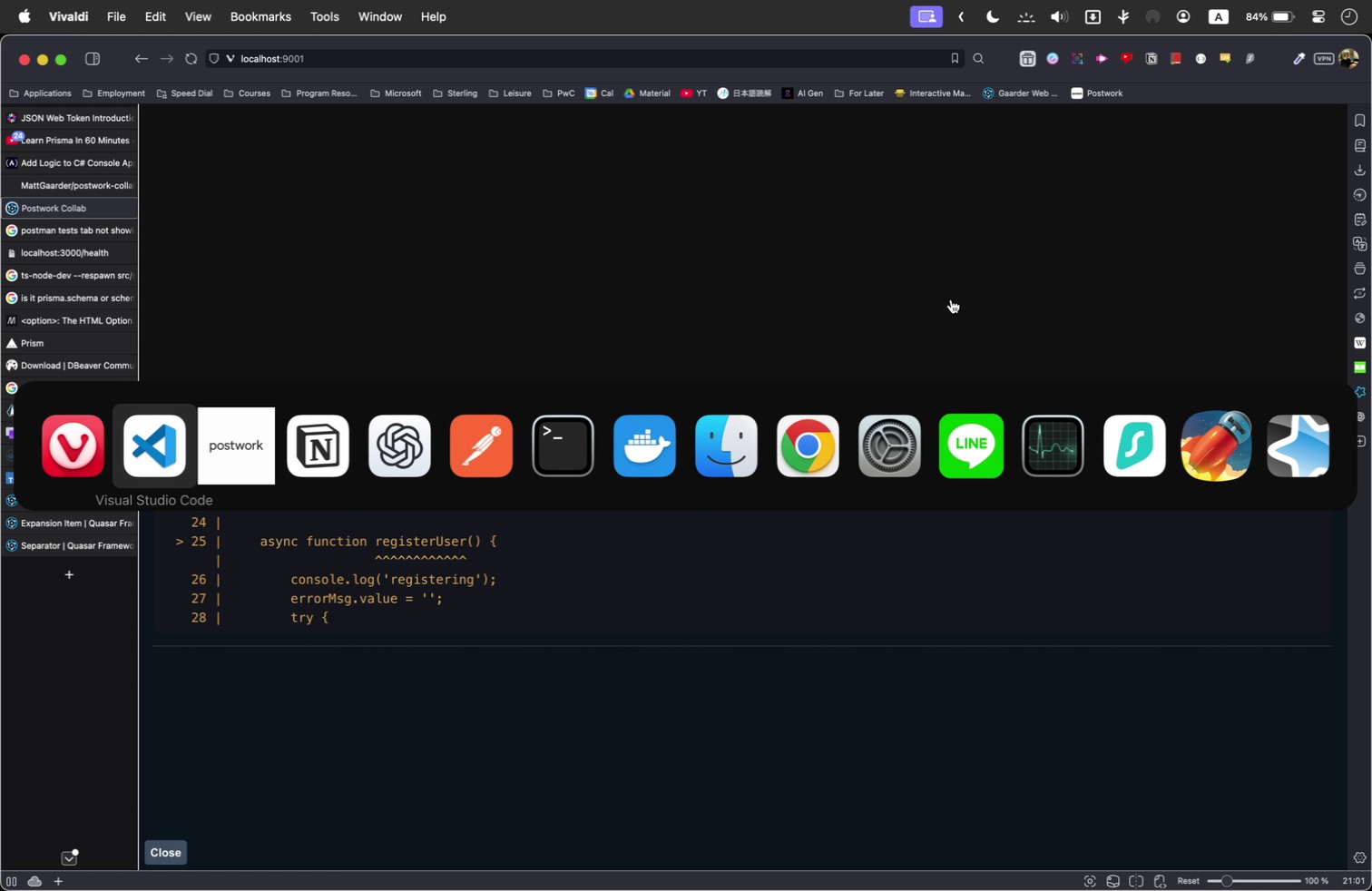 
key(Meta+Tab)
 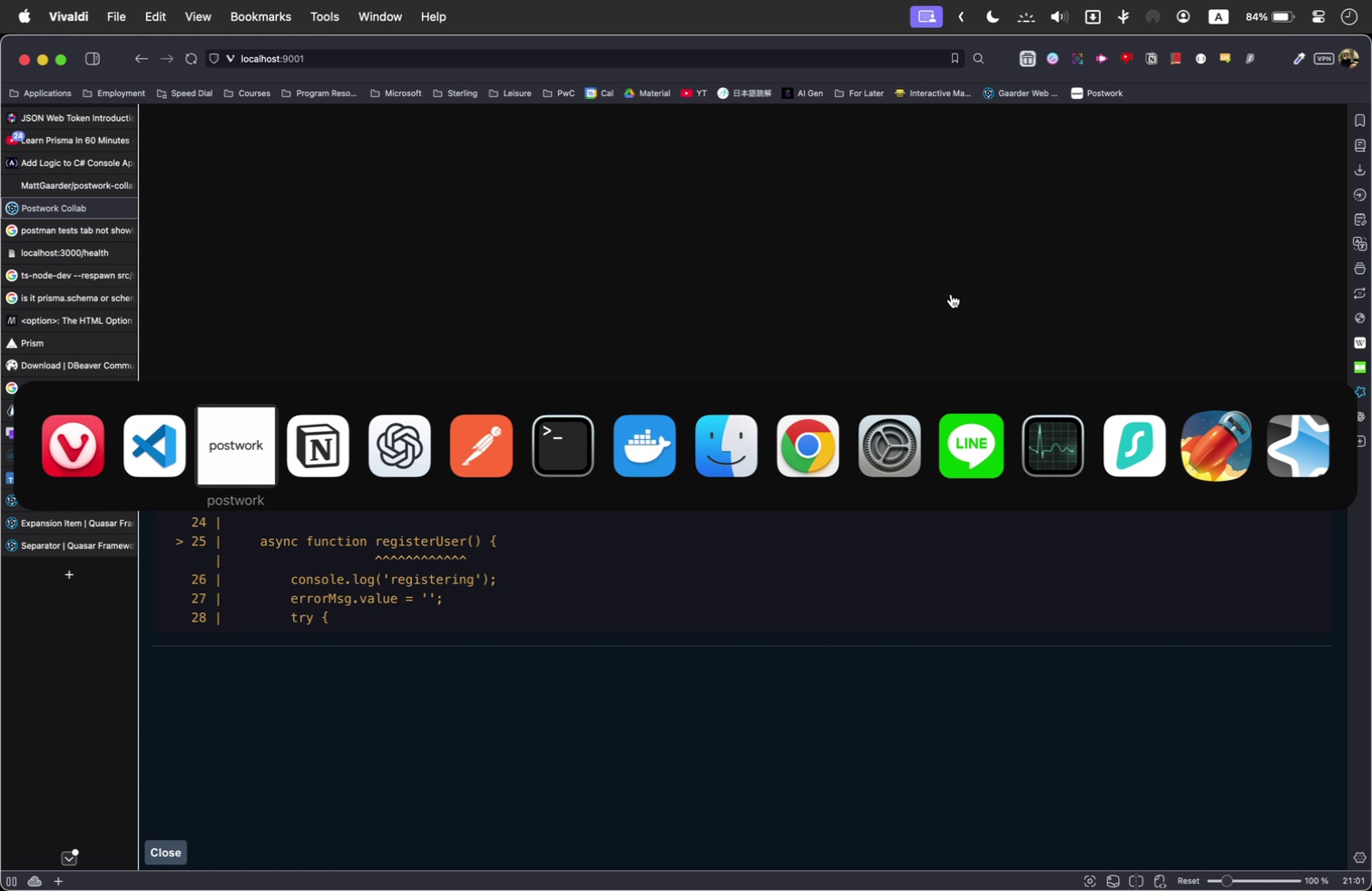 
key(Meta+Tab)
 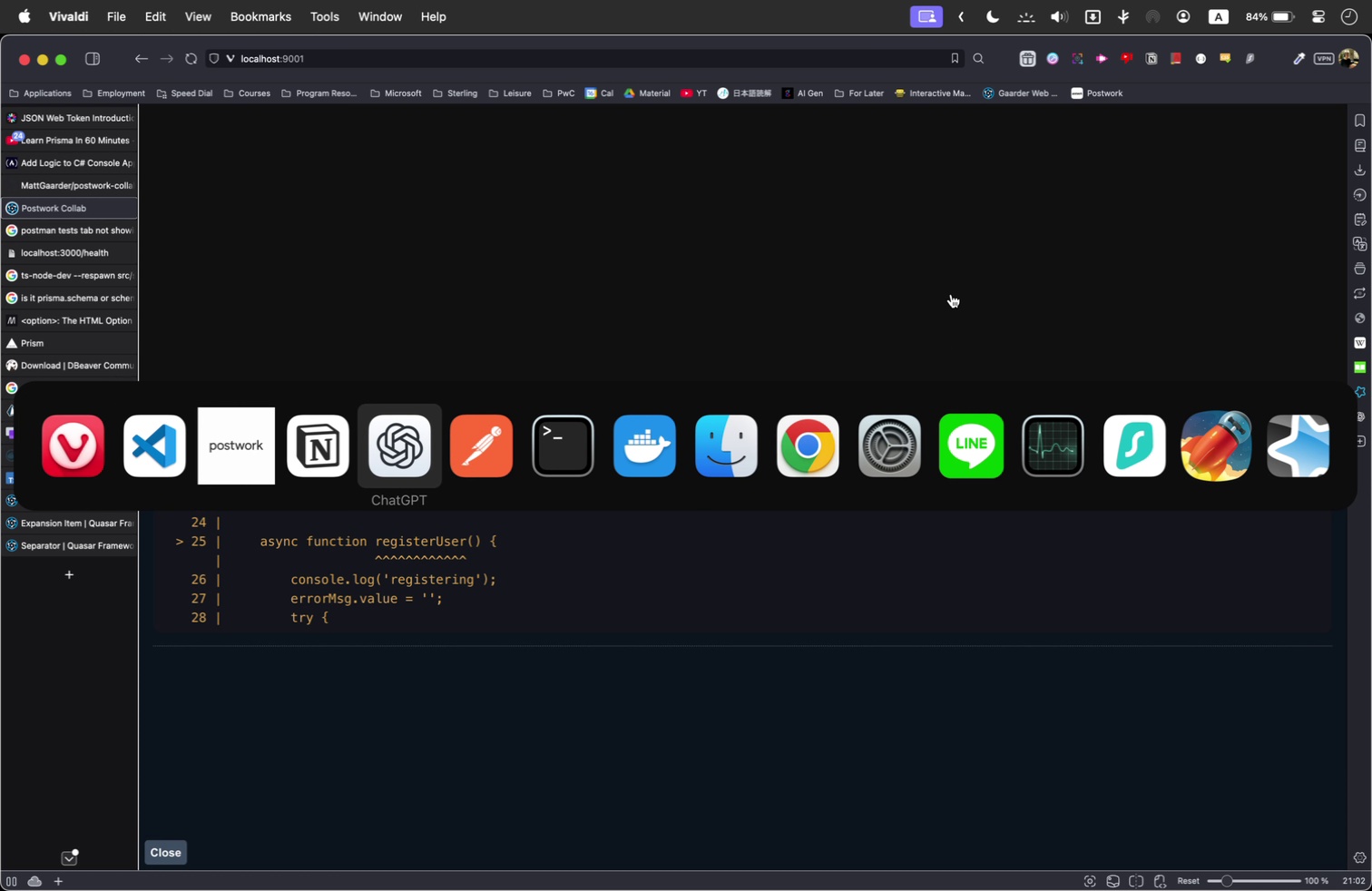 
key(Meta+Tab)
 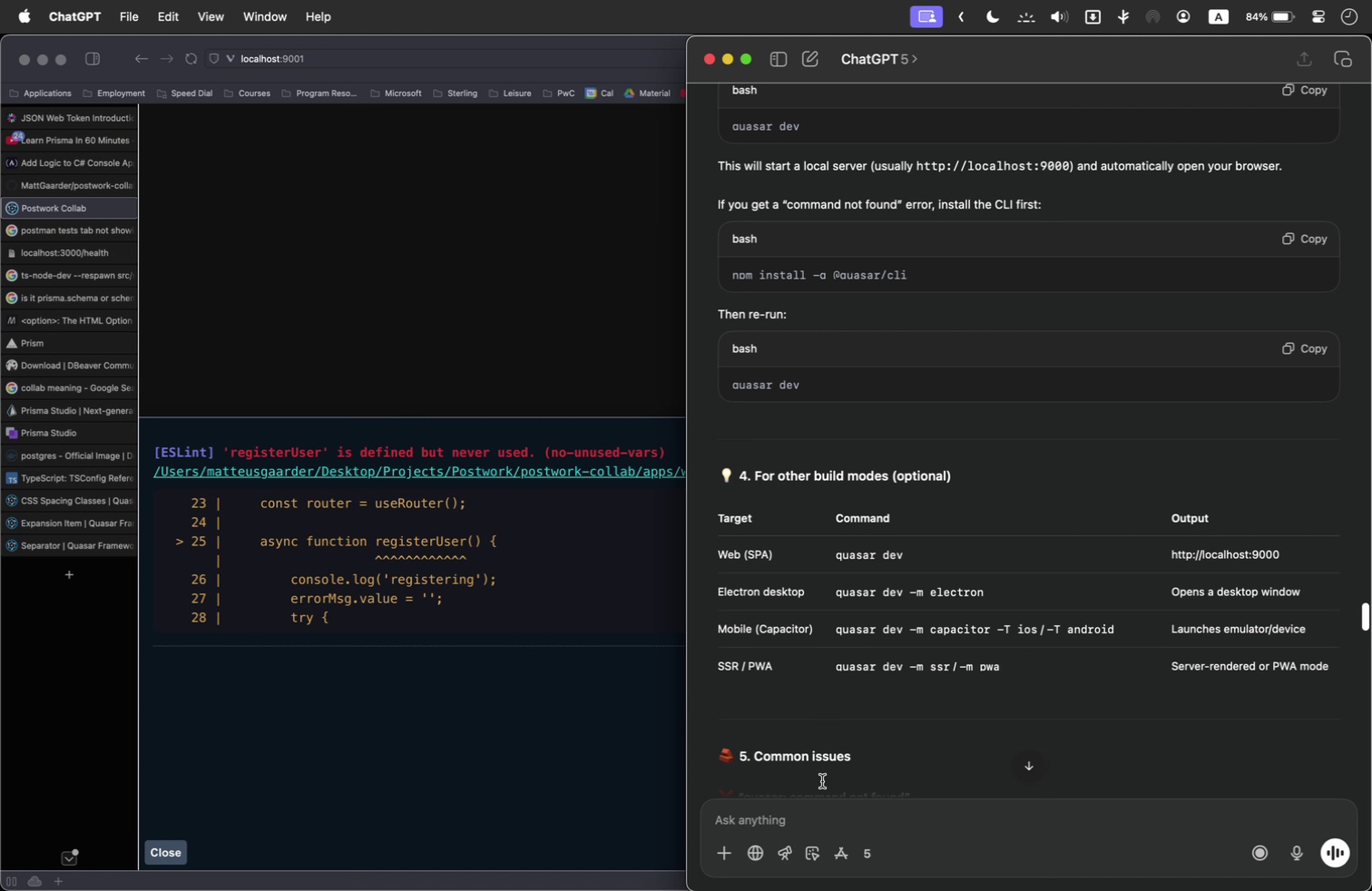 
type(why am I getting this error when I'm using registerUser a )
key(Backspace)
type(s a click event?)
 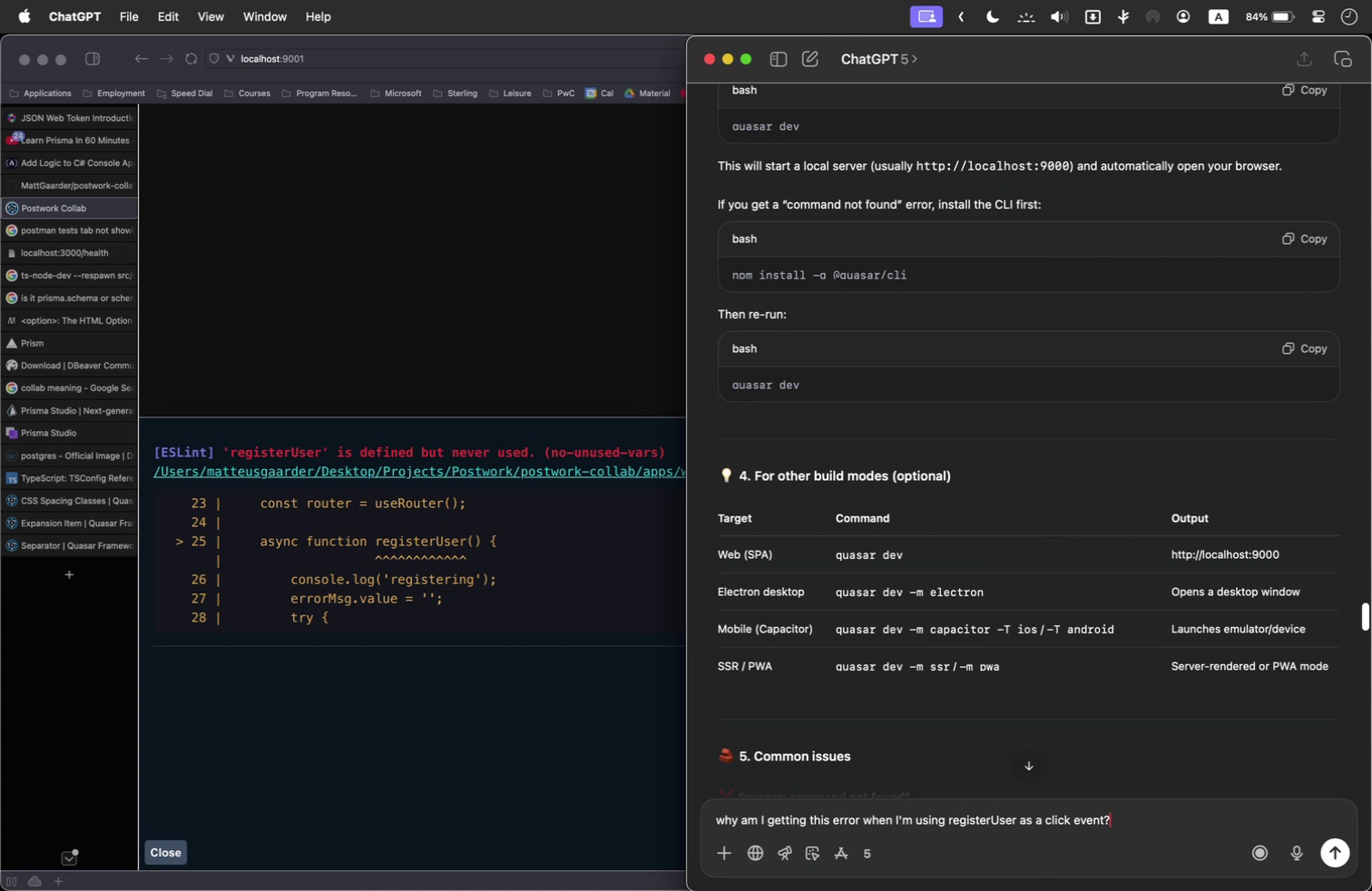 
key(Shift+Enter)
 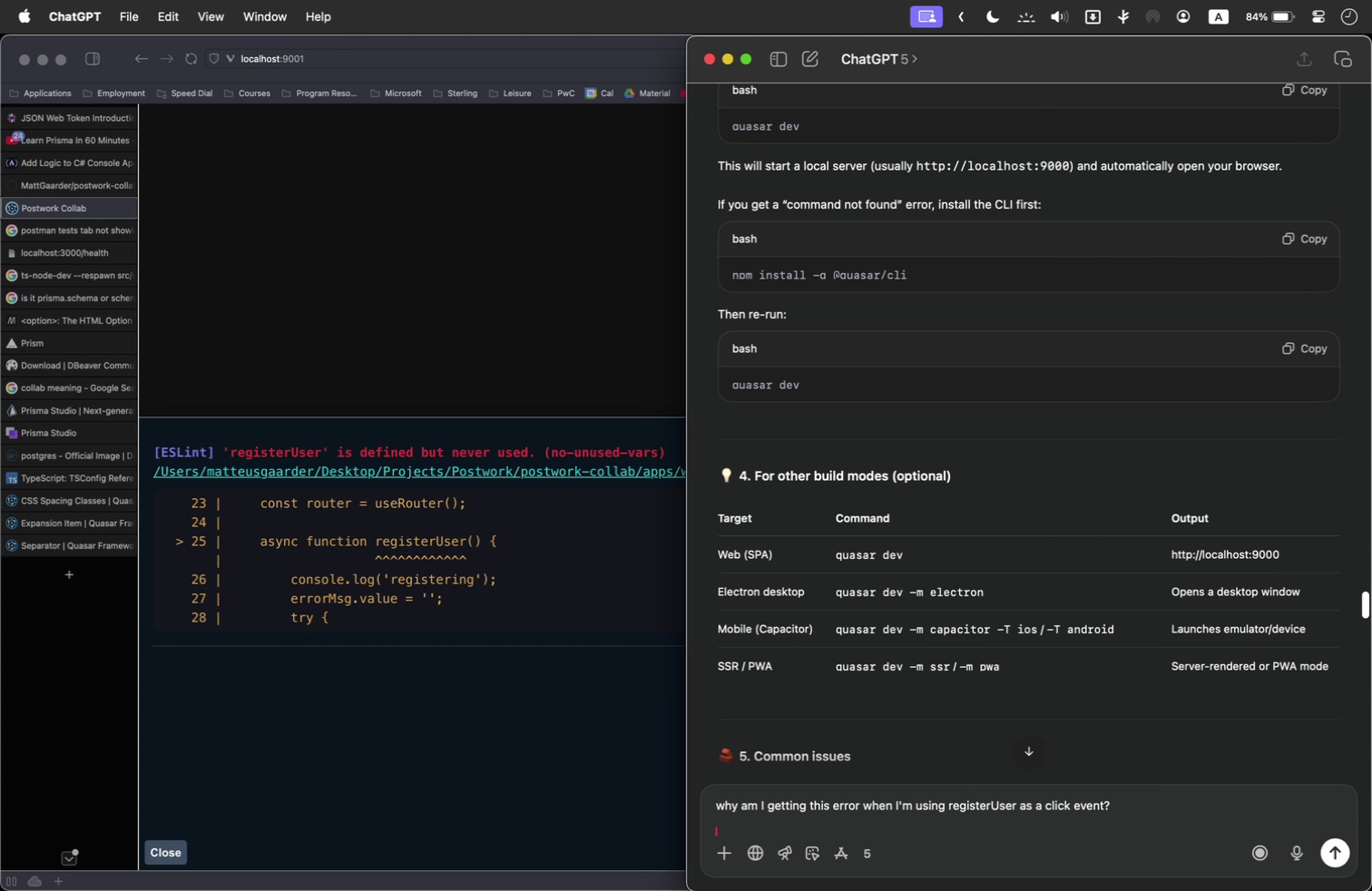 
key(Shift+Enter)
 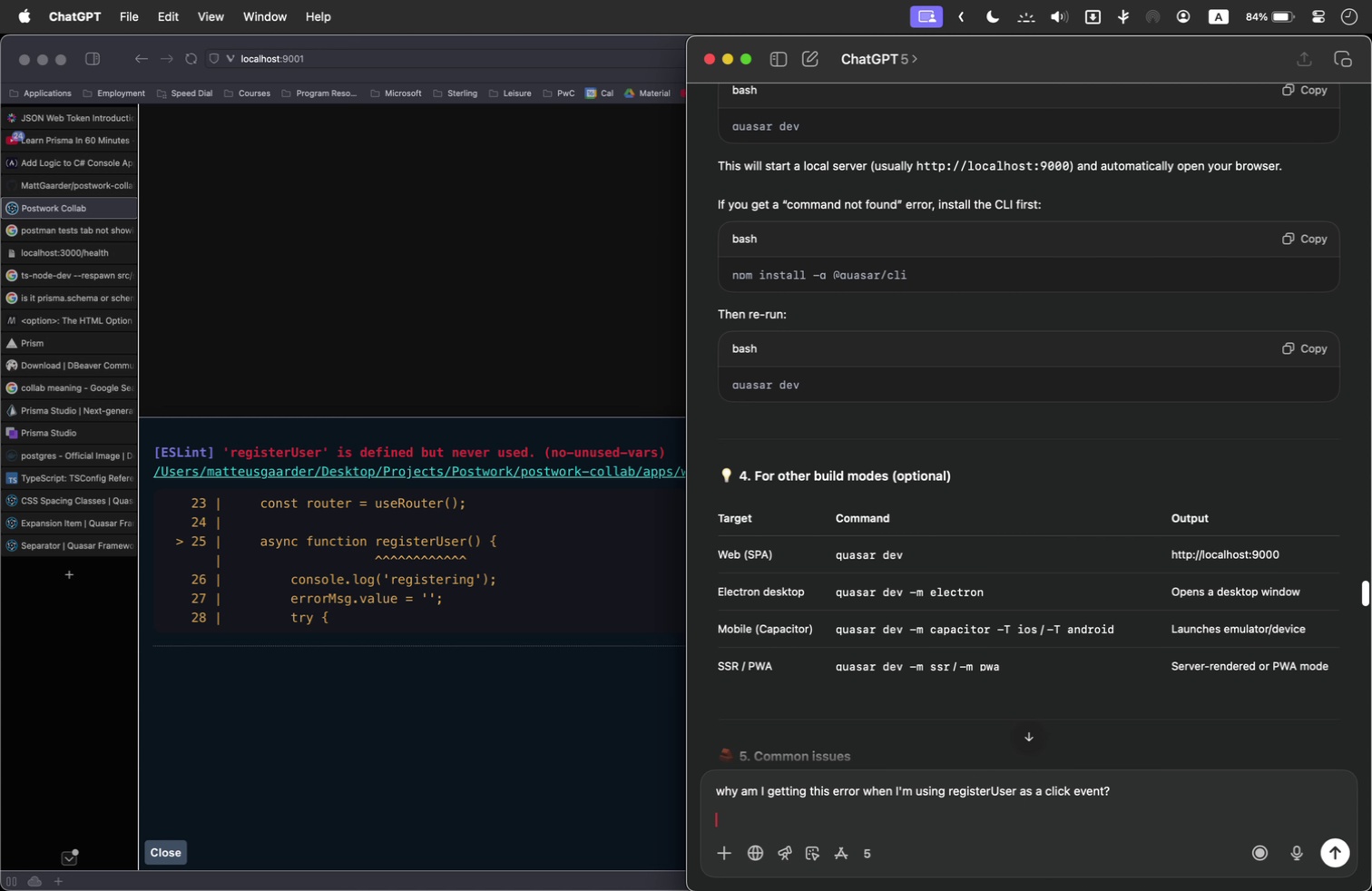 
key(Meta+V)
 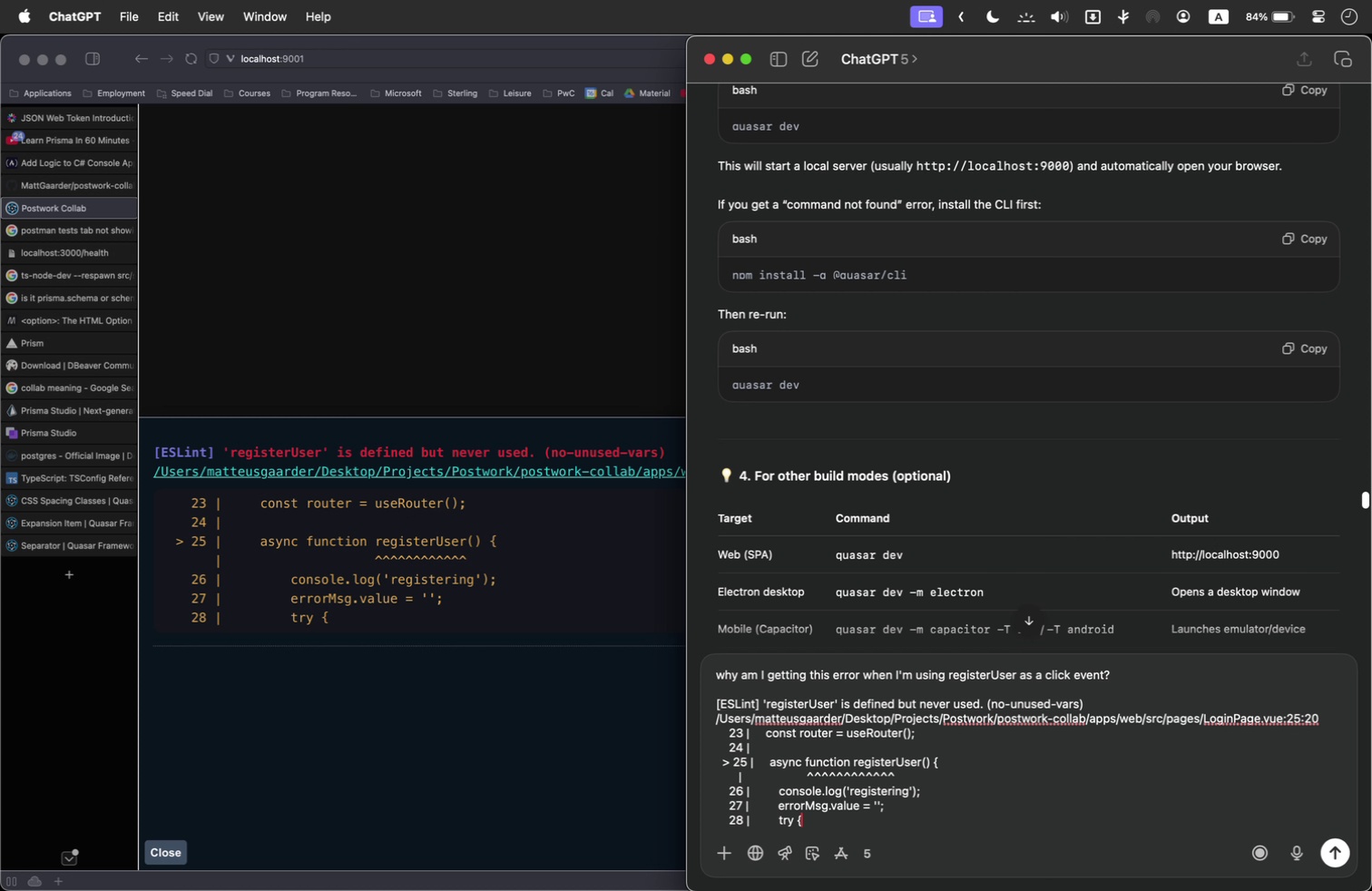 
key(Shift+Enter)
 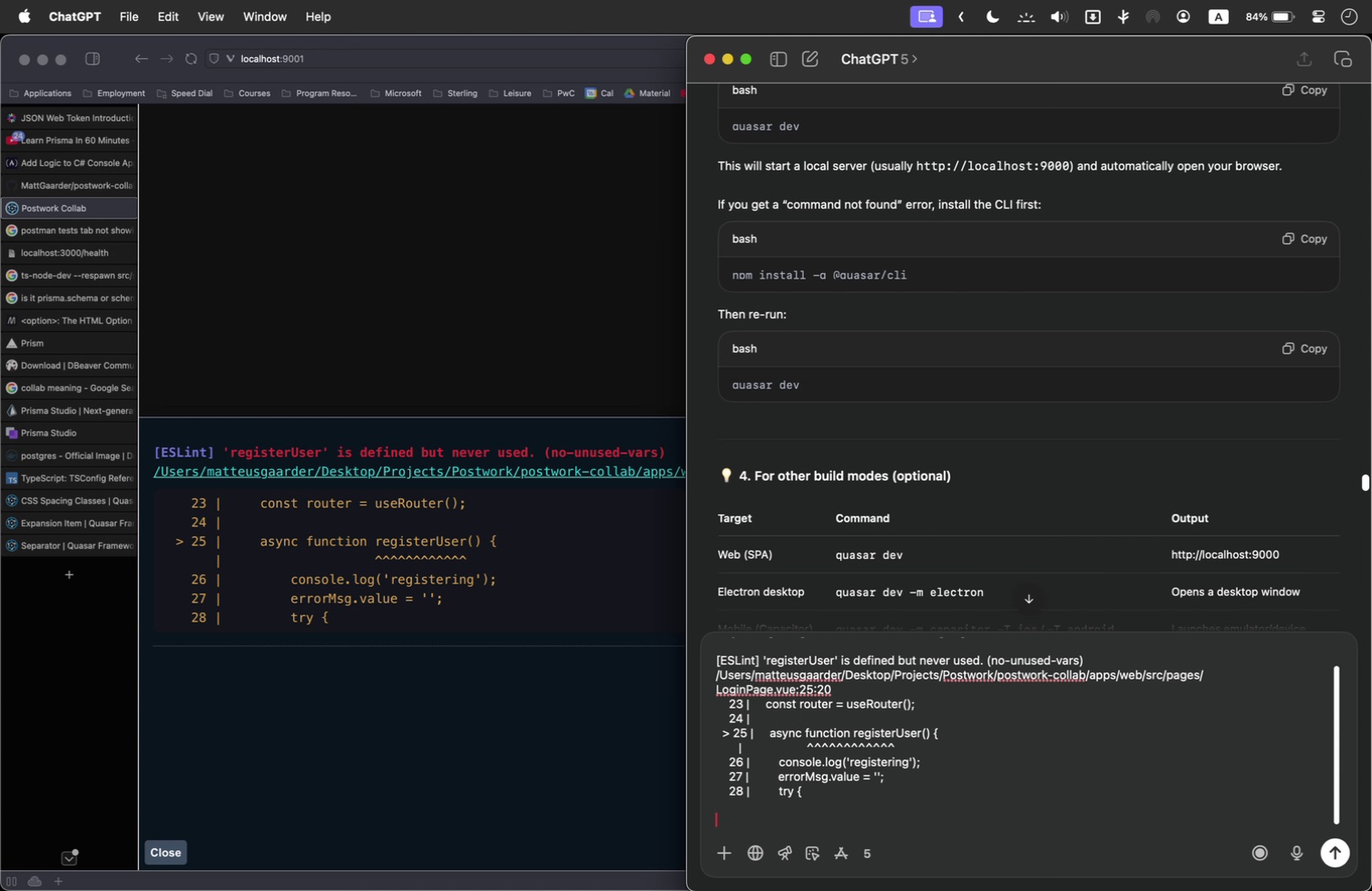 
key(Shift+Enter)
 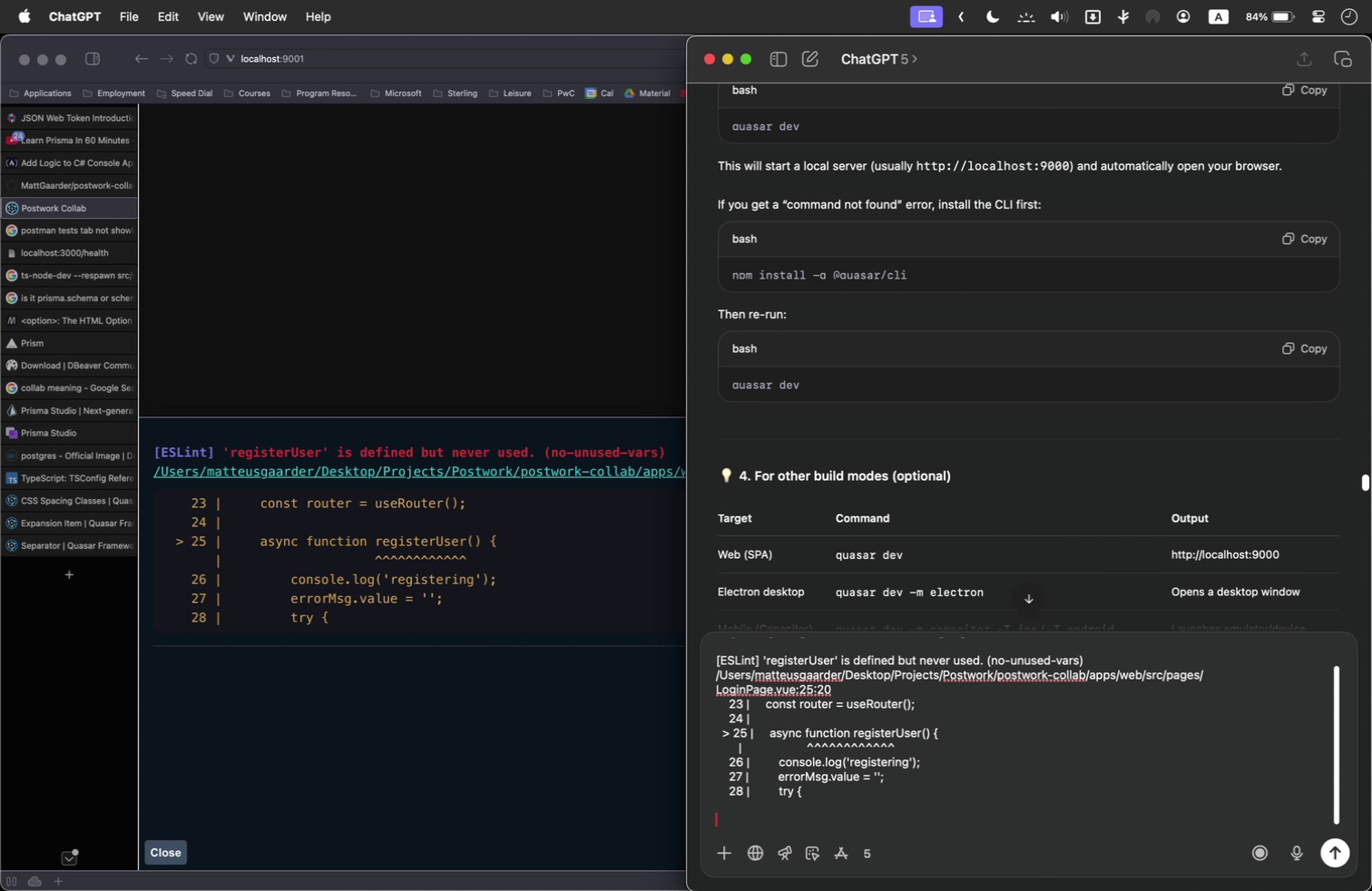 
key(Meta+Tab)
 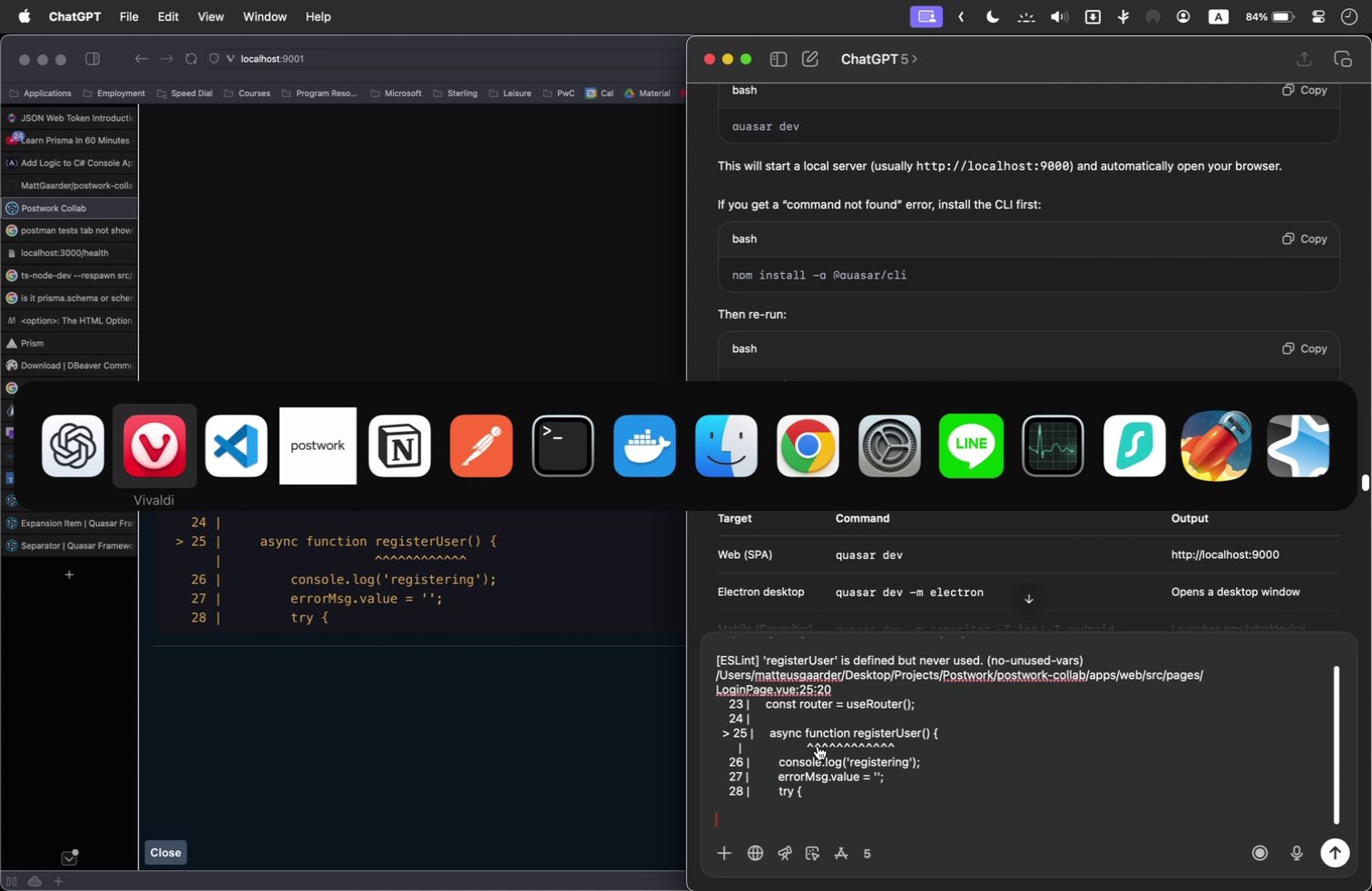 
key(Meta+Tab)
 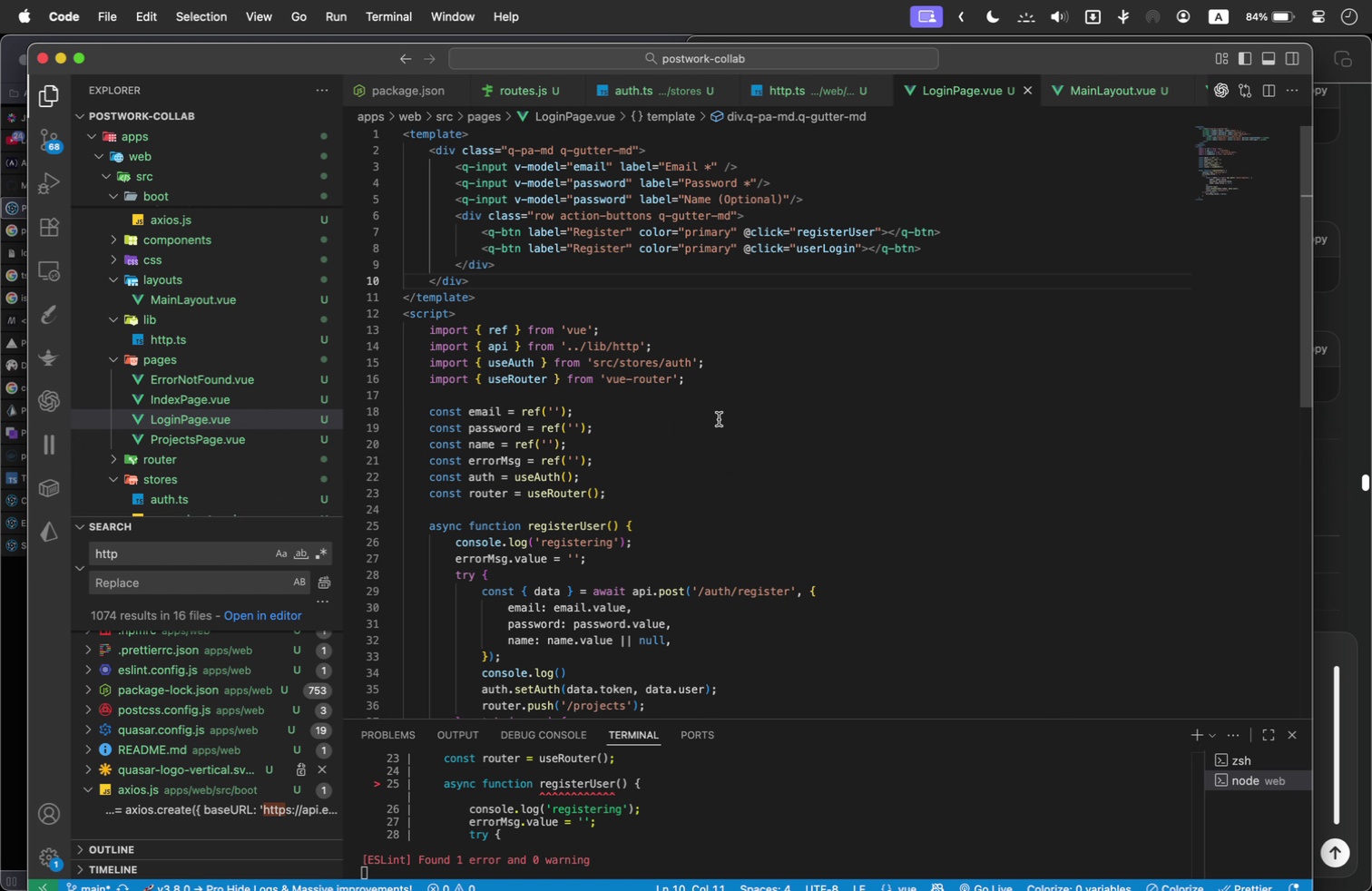 
left_click([733, 412])
 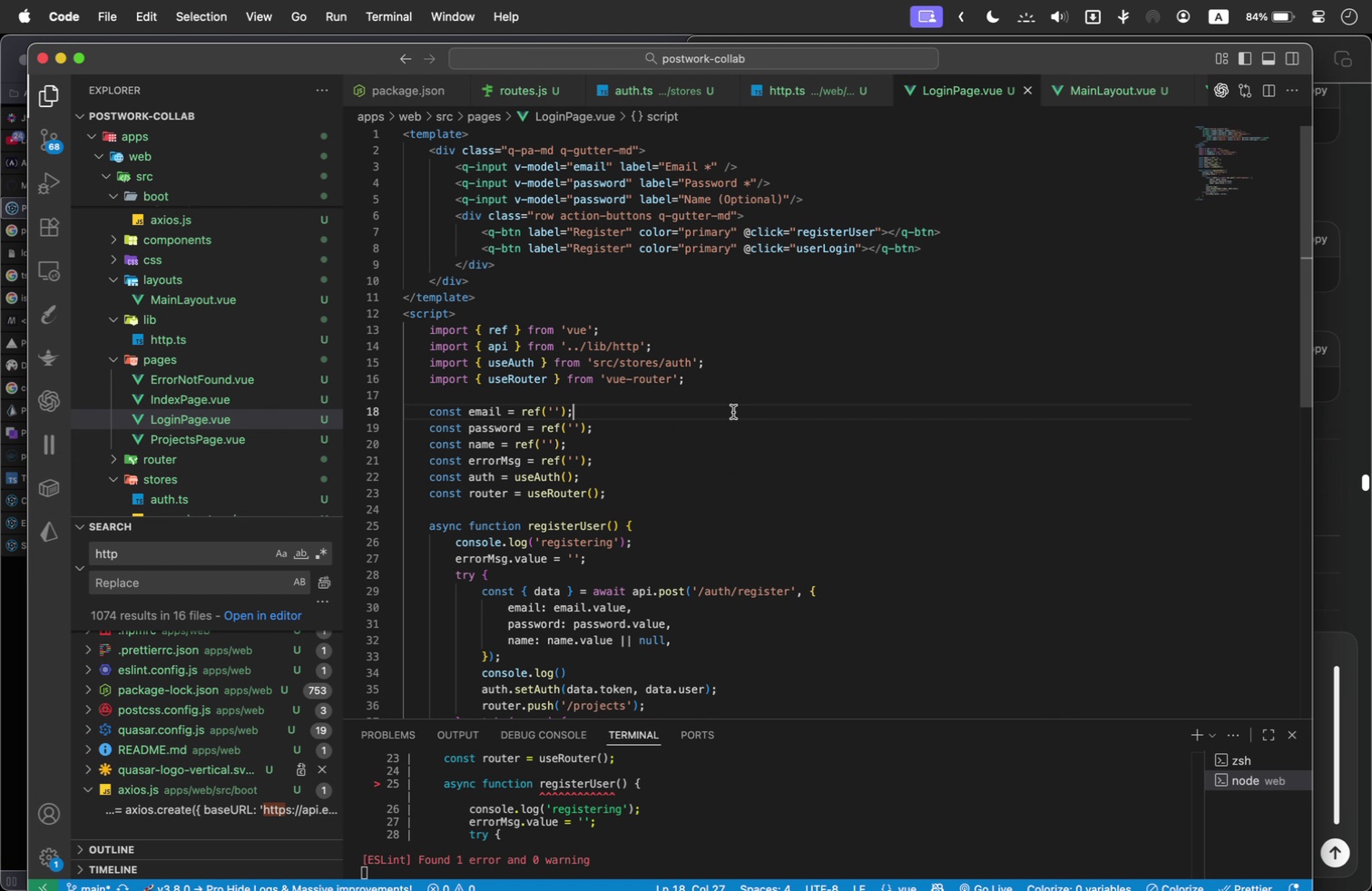 
key(Meta+A)
 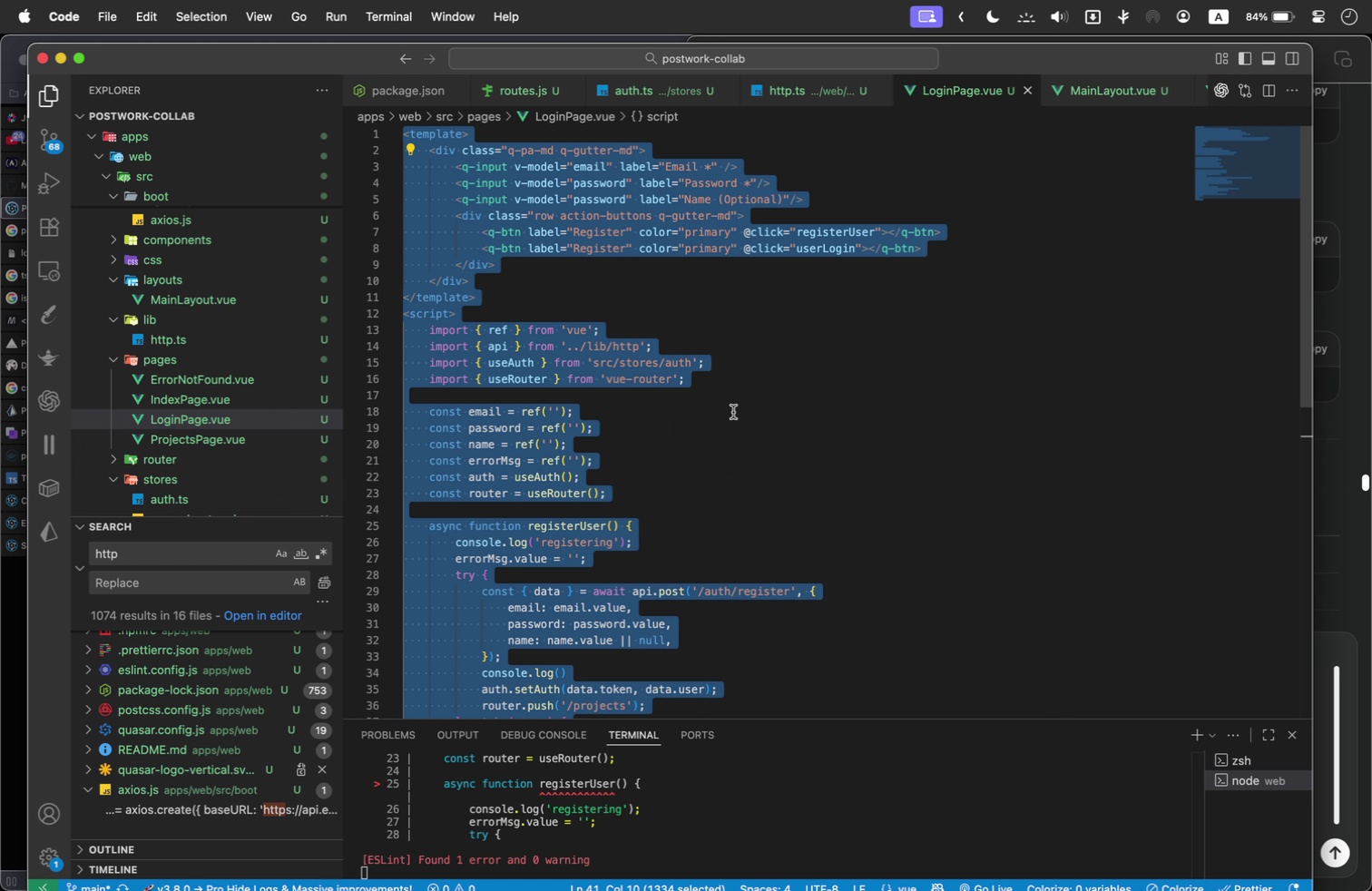 
key(Meta+C)
 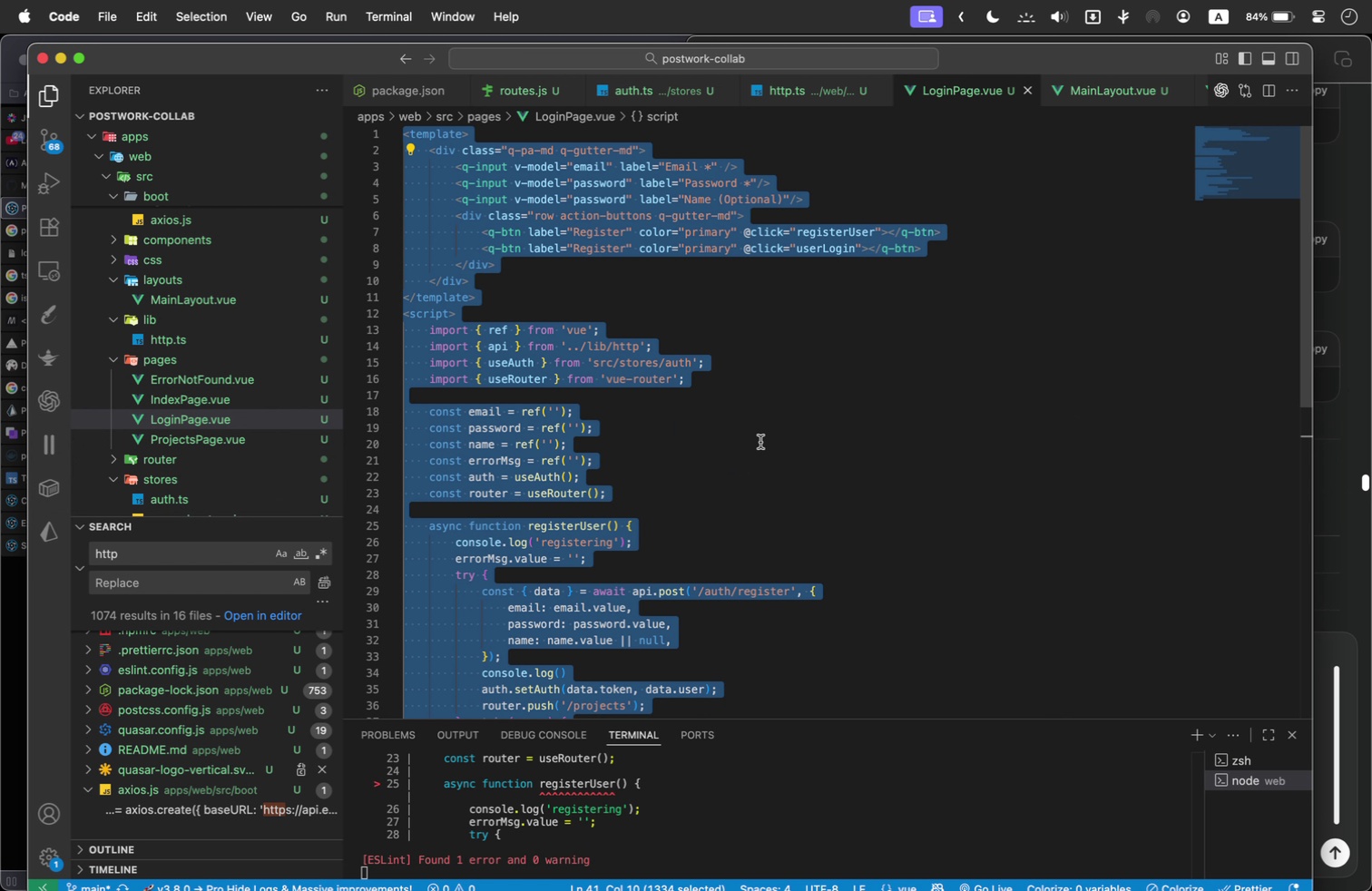 
left_click([760, 442])
 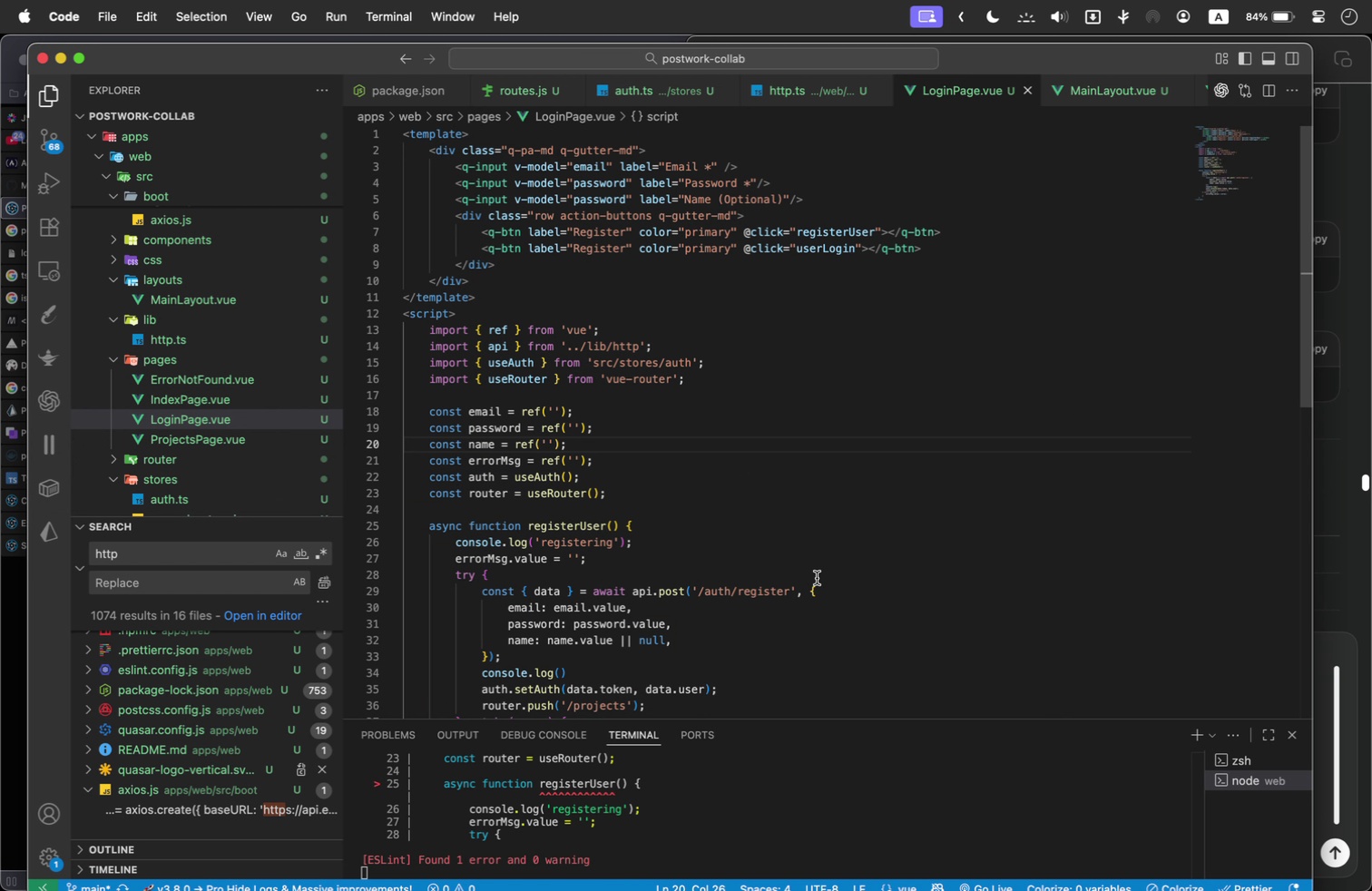 
key(Meta+Tab)
 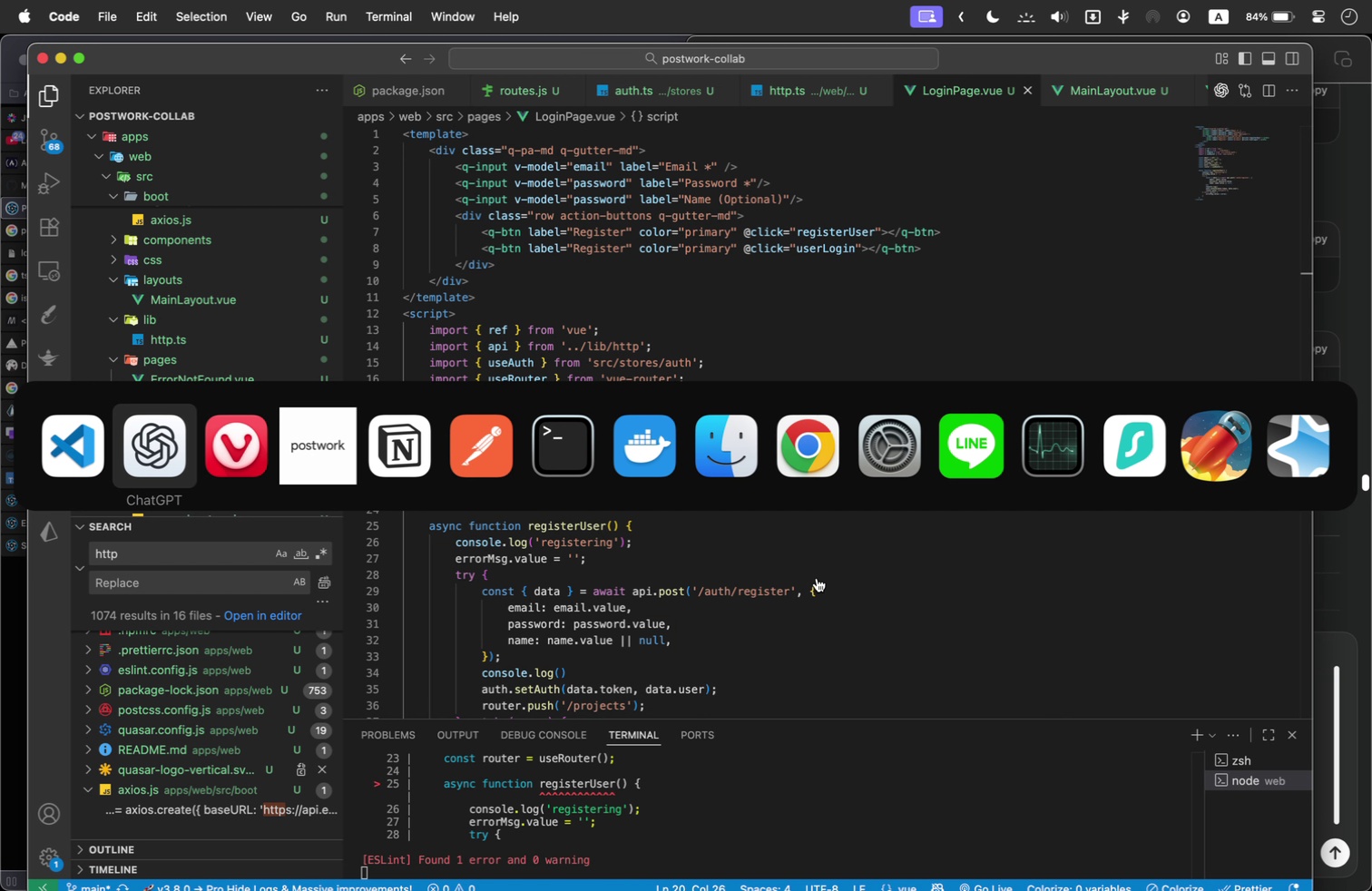 
key(Meta+V)
 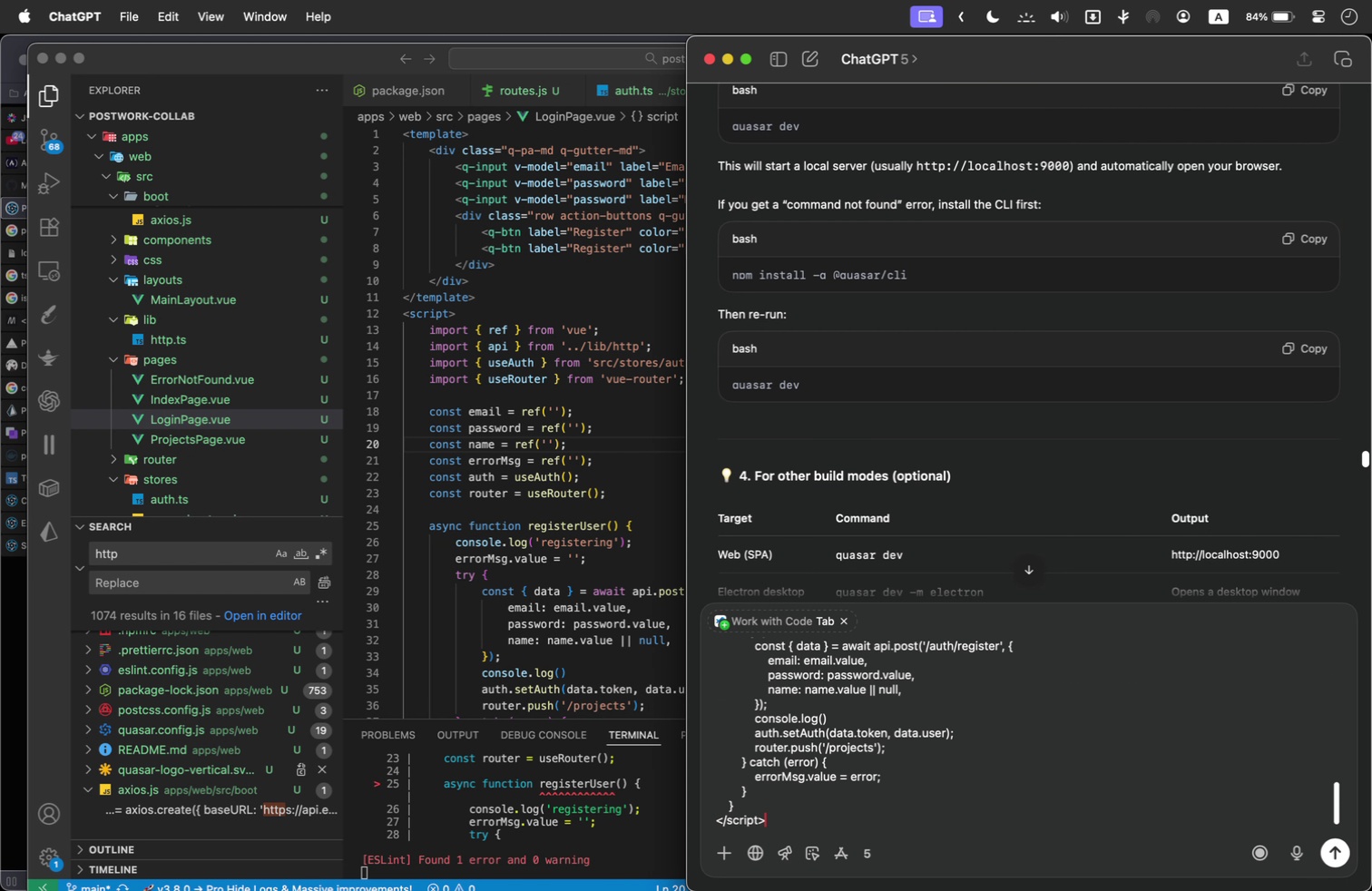 
key(Enter)
 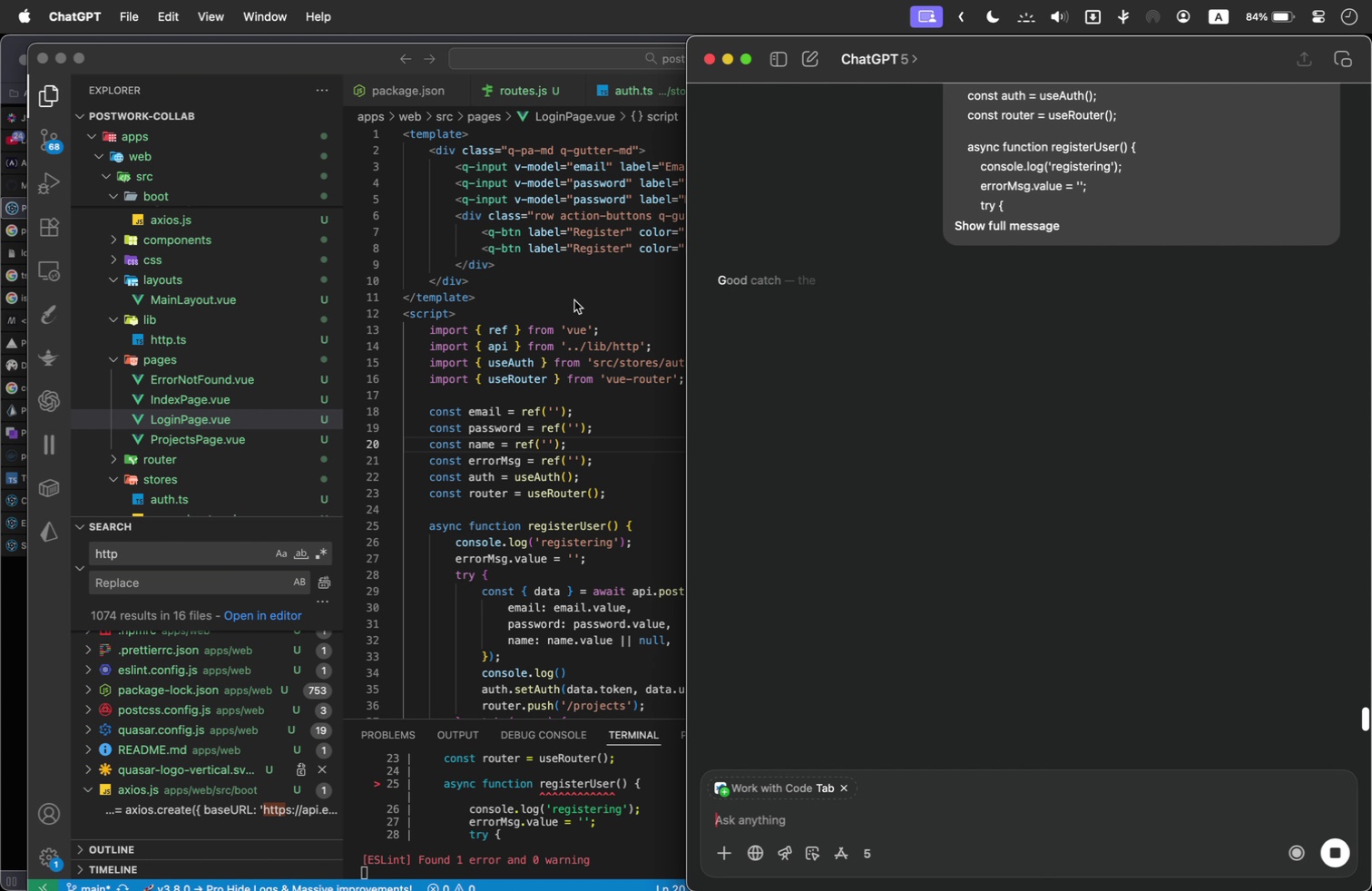 
wait(8.35)
 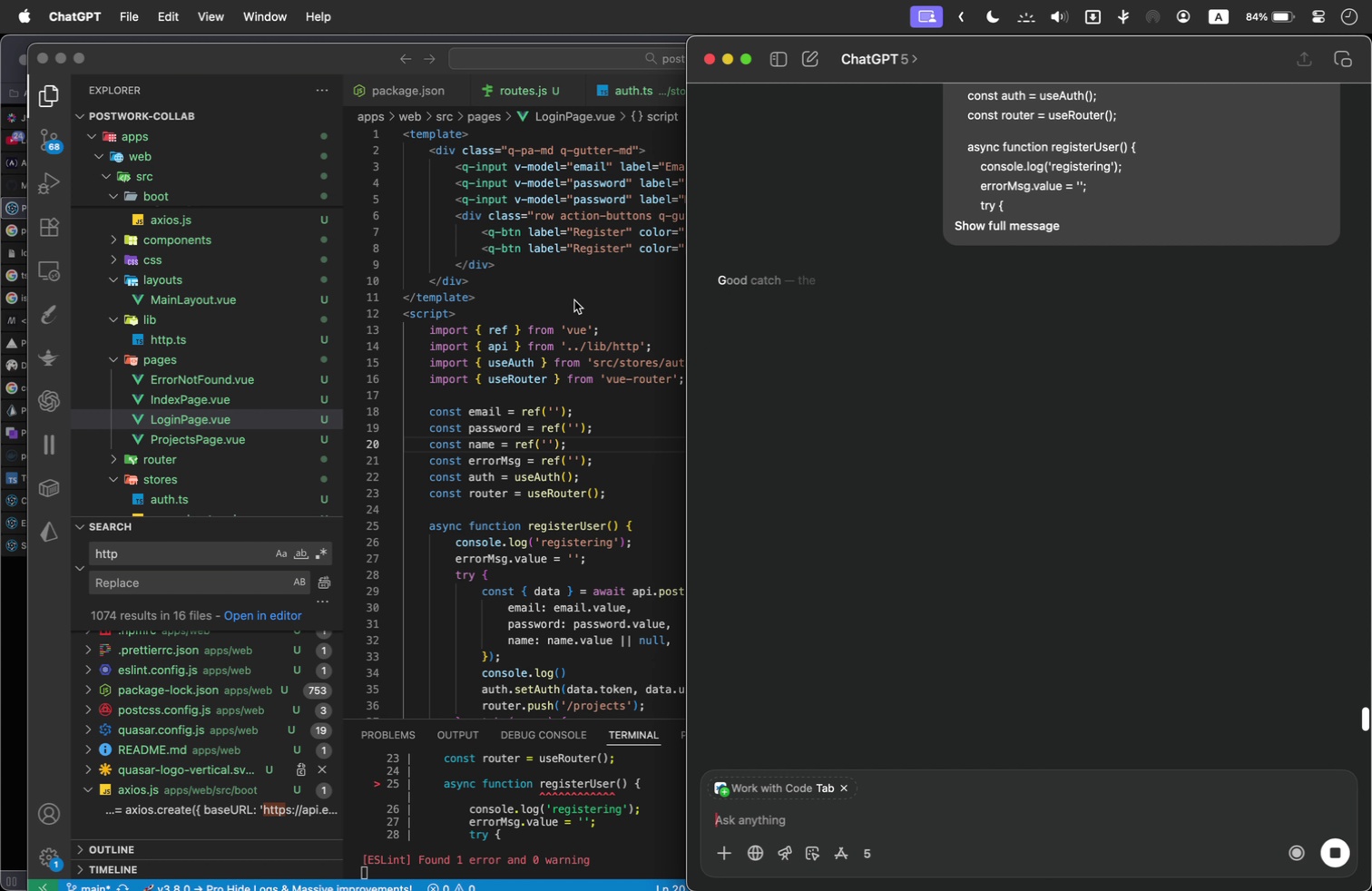 
double_click([445, 317])
 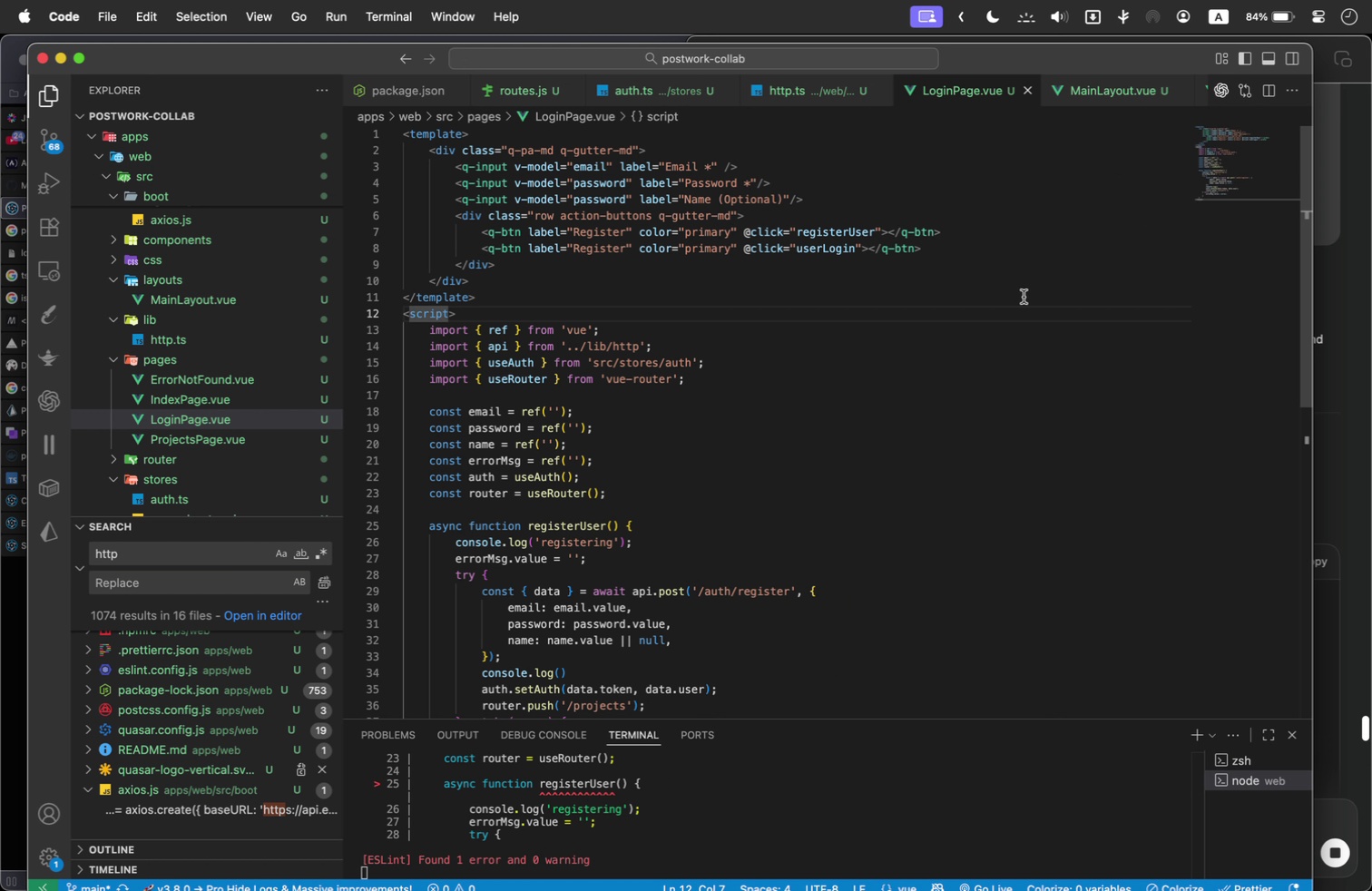 
key(ArrowRight)
 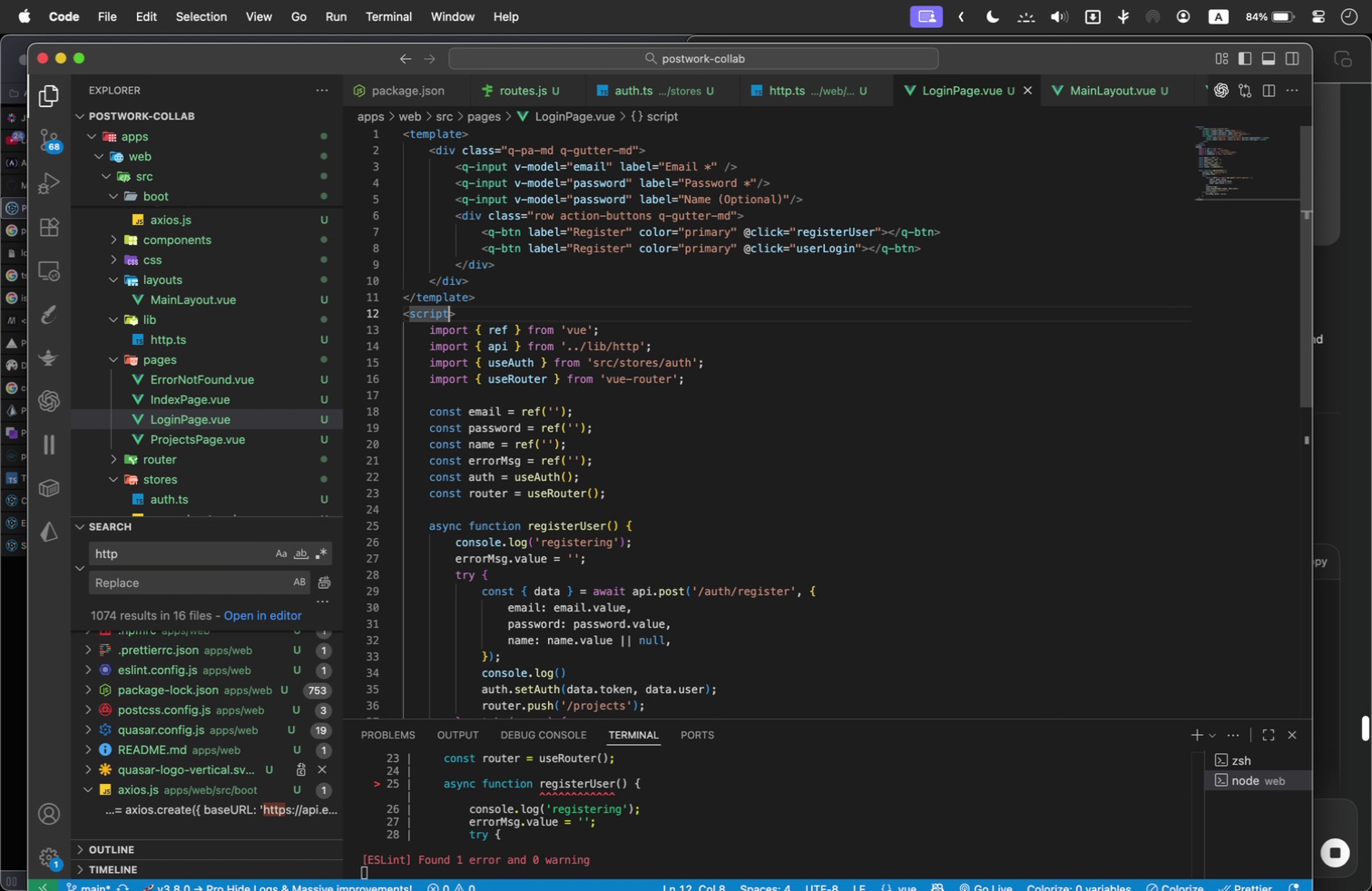 
type( setup)
 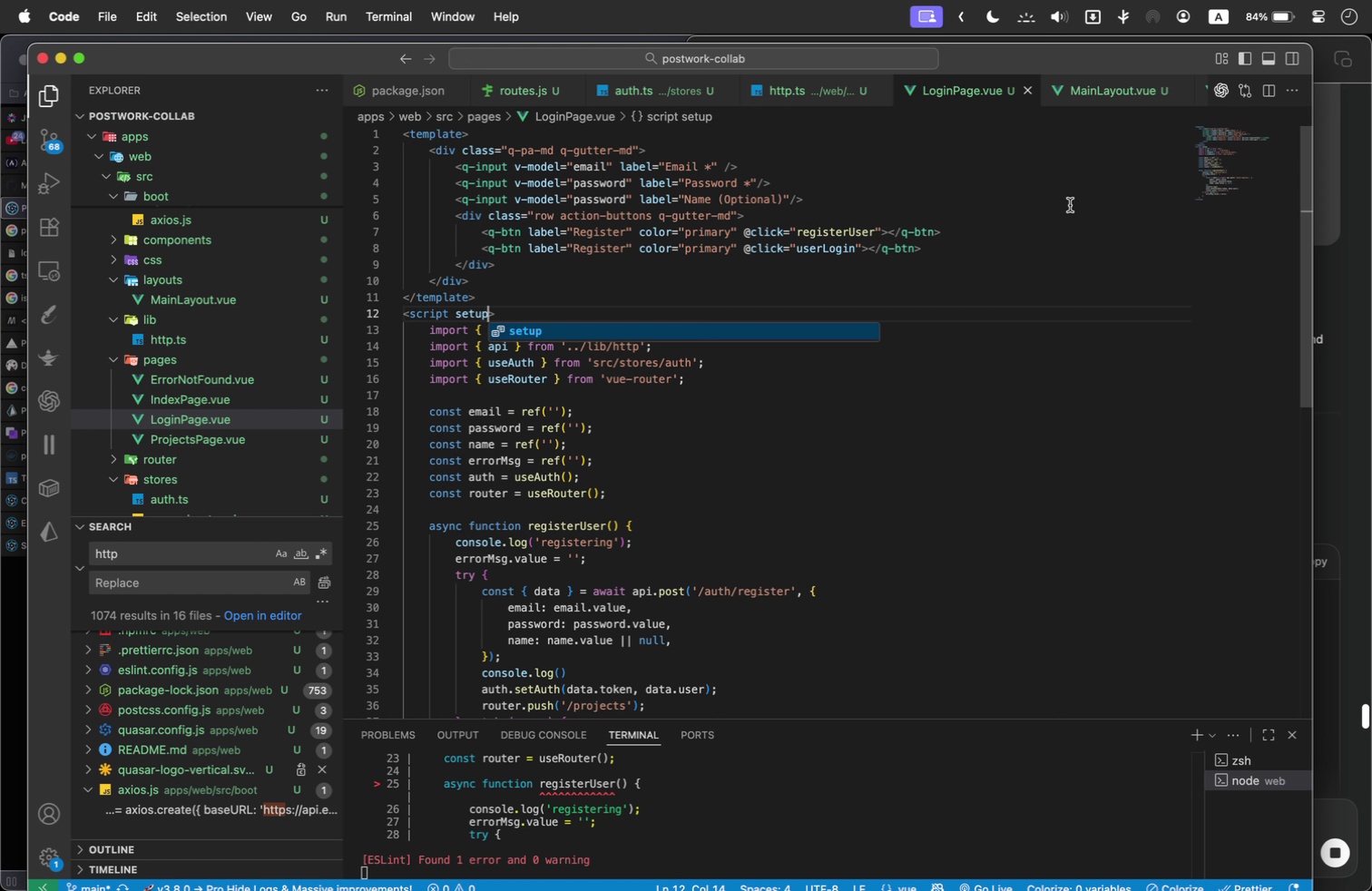 
left_click([950, 235])
 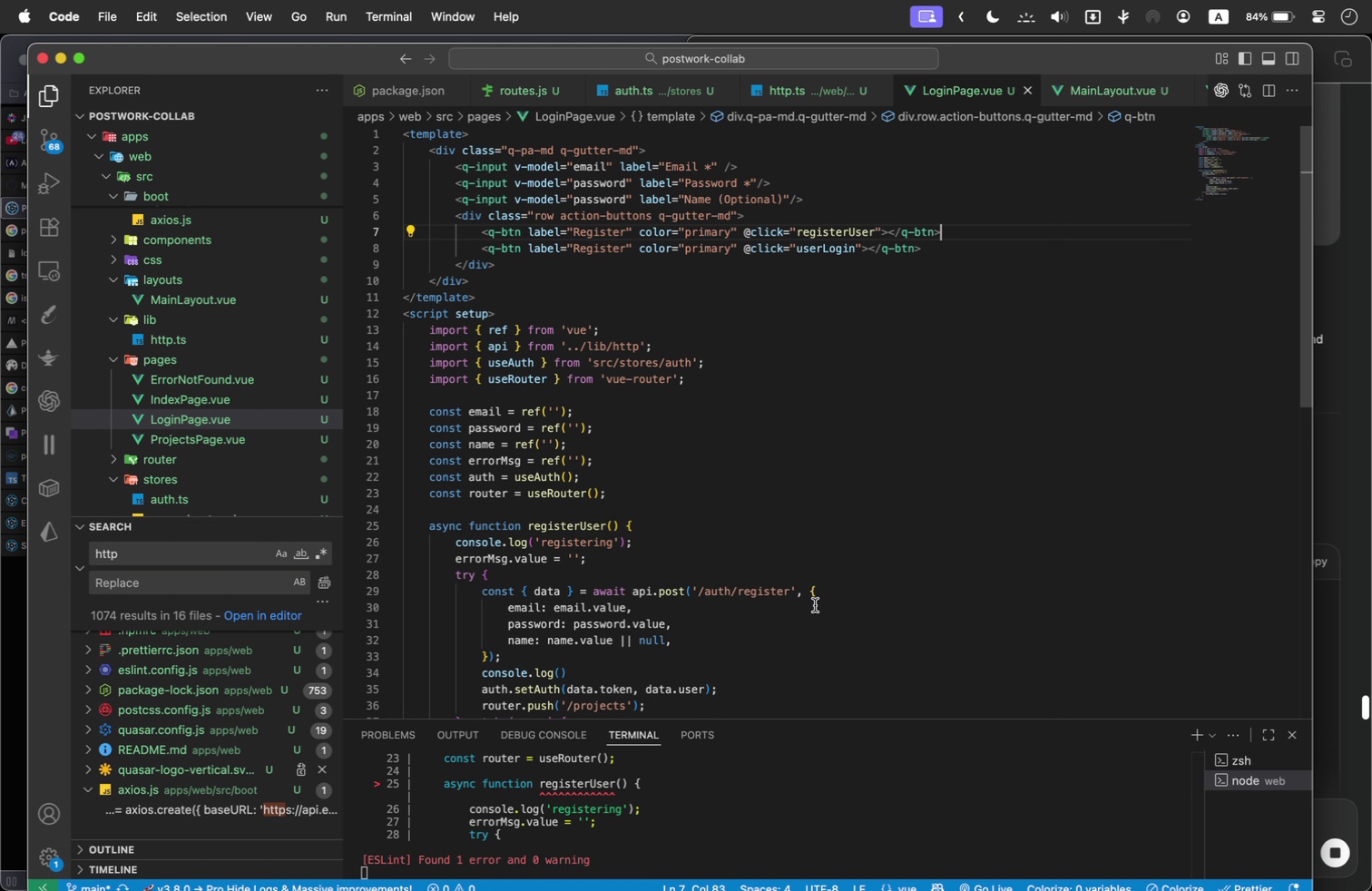 
key(Meta+Tab)
 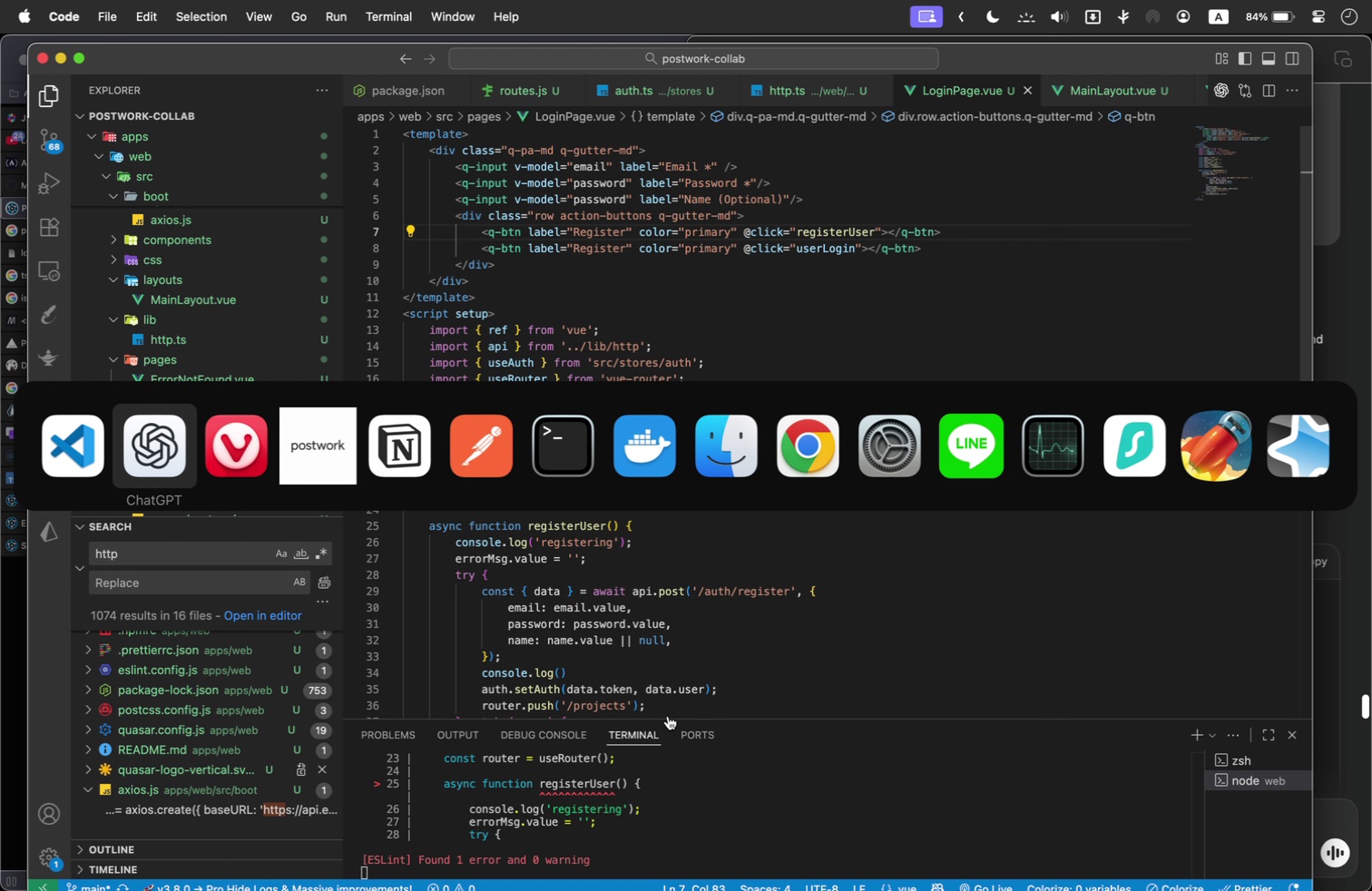 
key(Meta+Tab)
 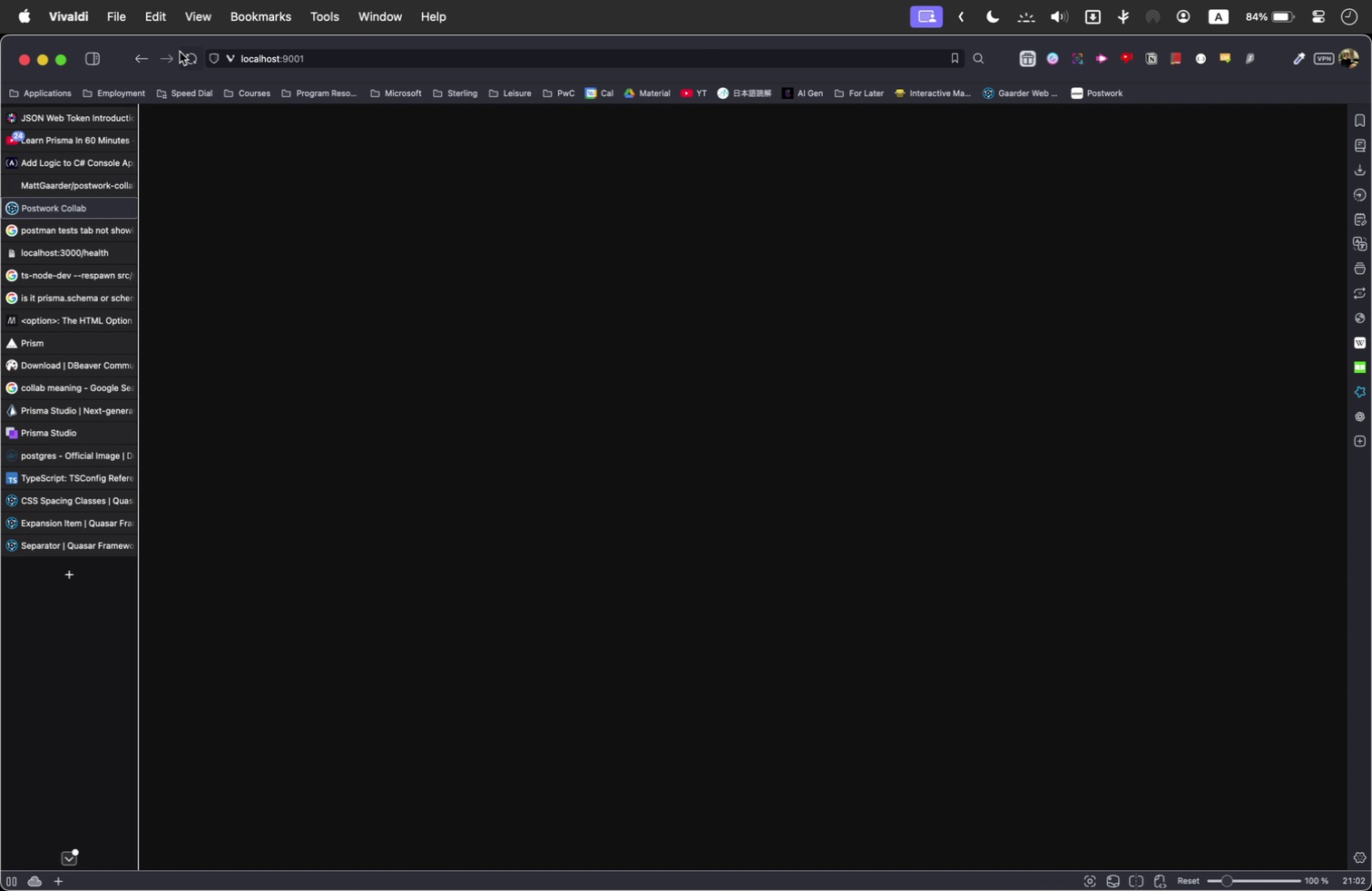 
left_click([193, 53])
 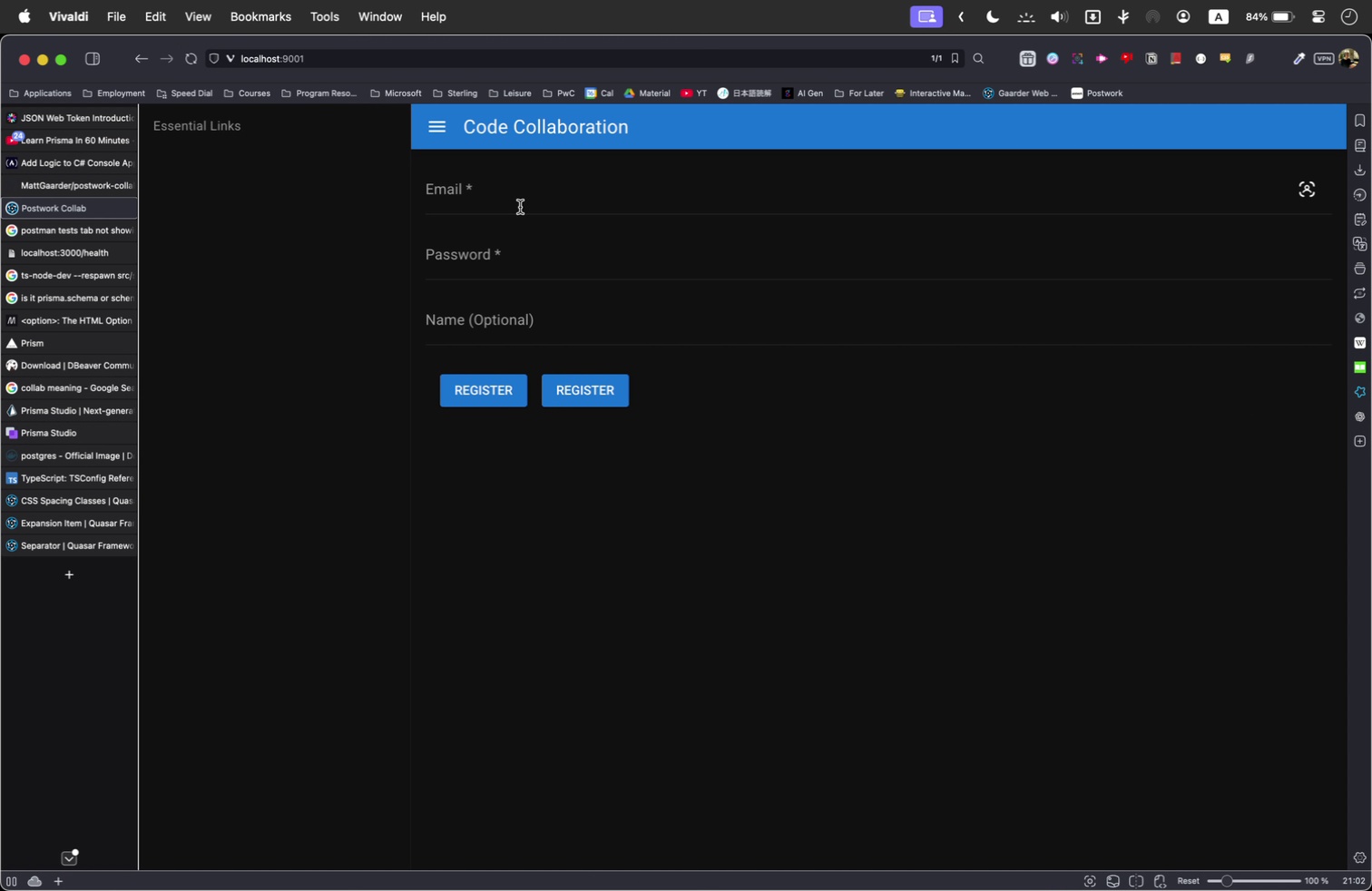 
left_click([520, 186])
 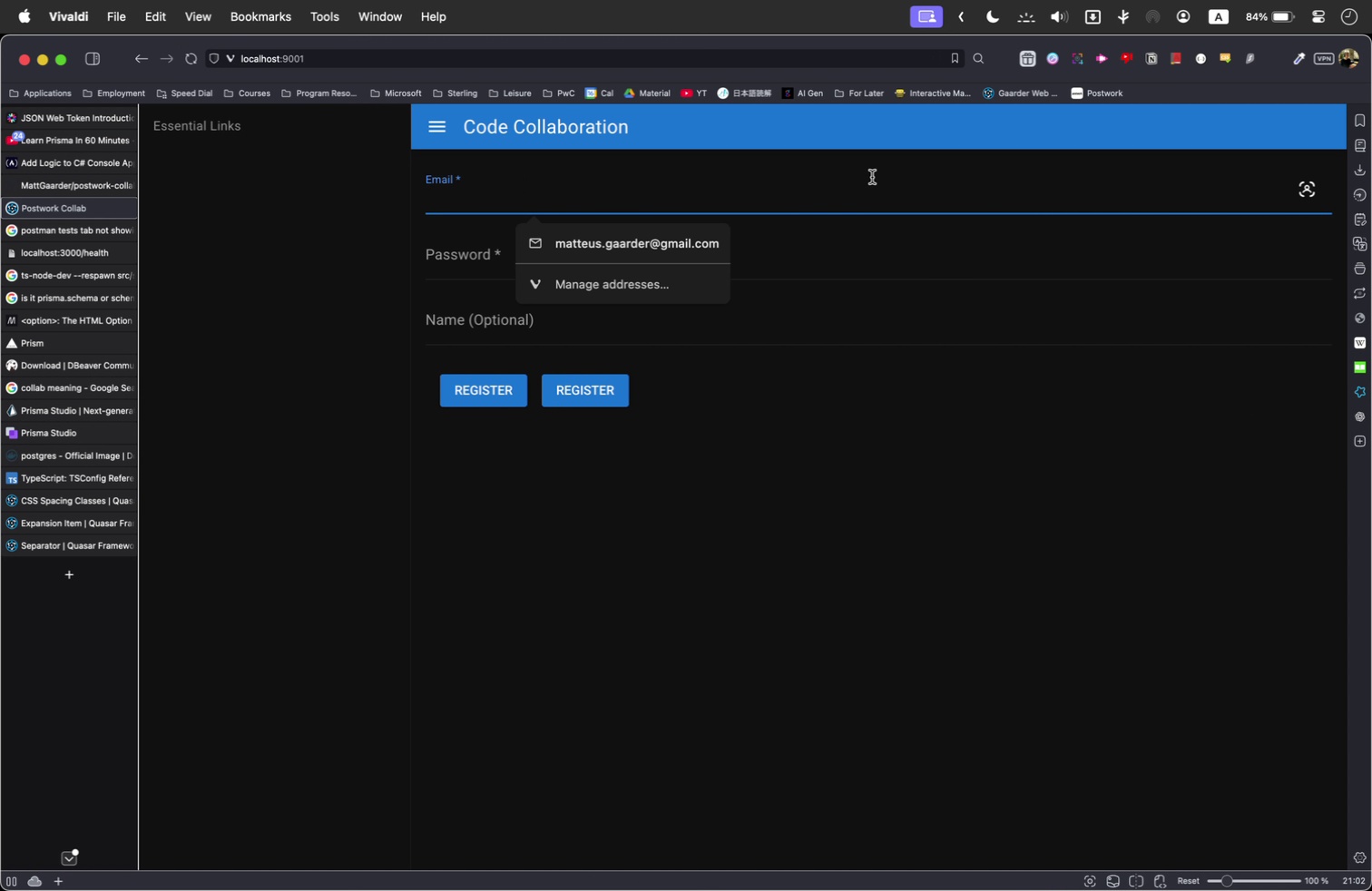 
type(m)
key(Backspace)
type(Matteus)
key(Tab)
type(oiqwurqowru)
 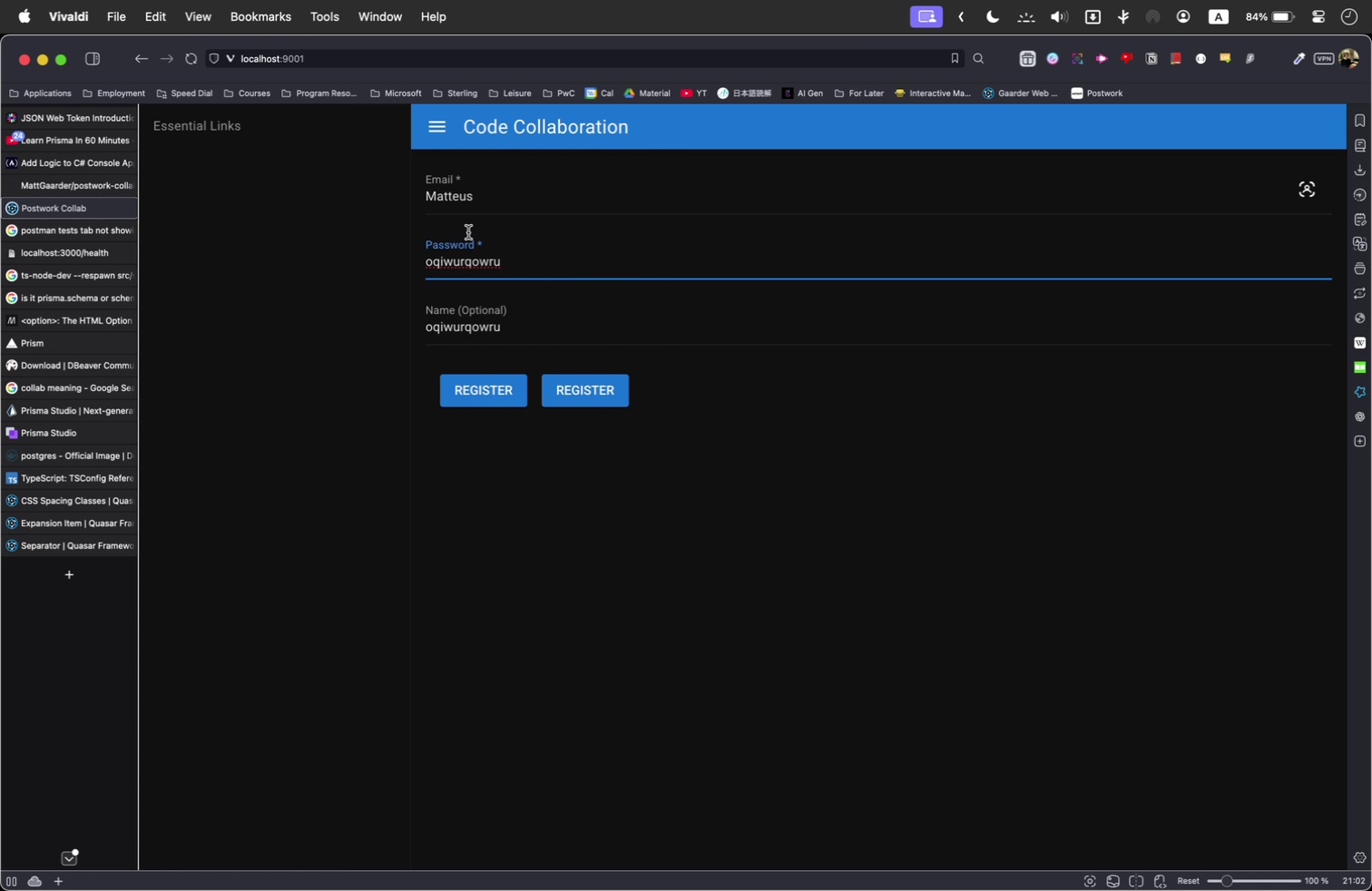 
key(Meta+Tab)
 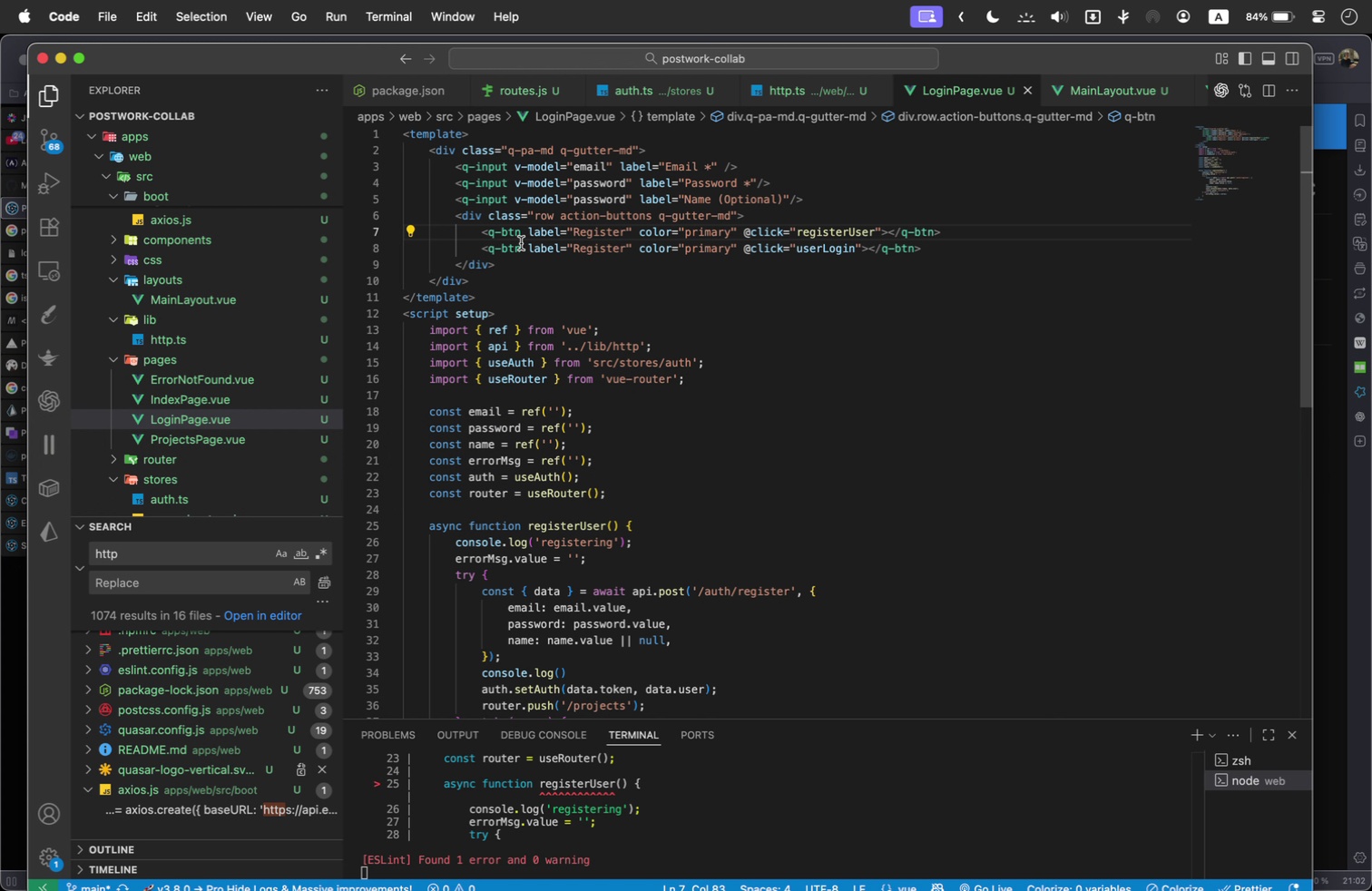 
double_click([600, 249])
 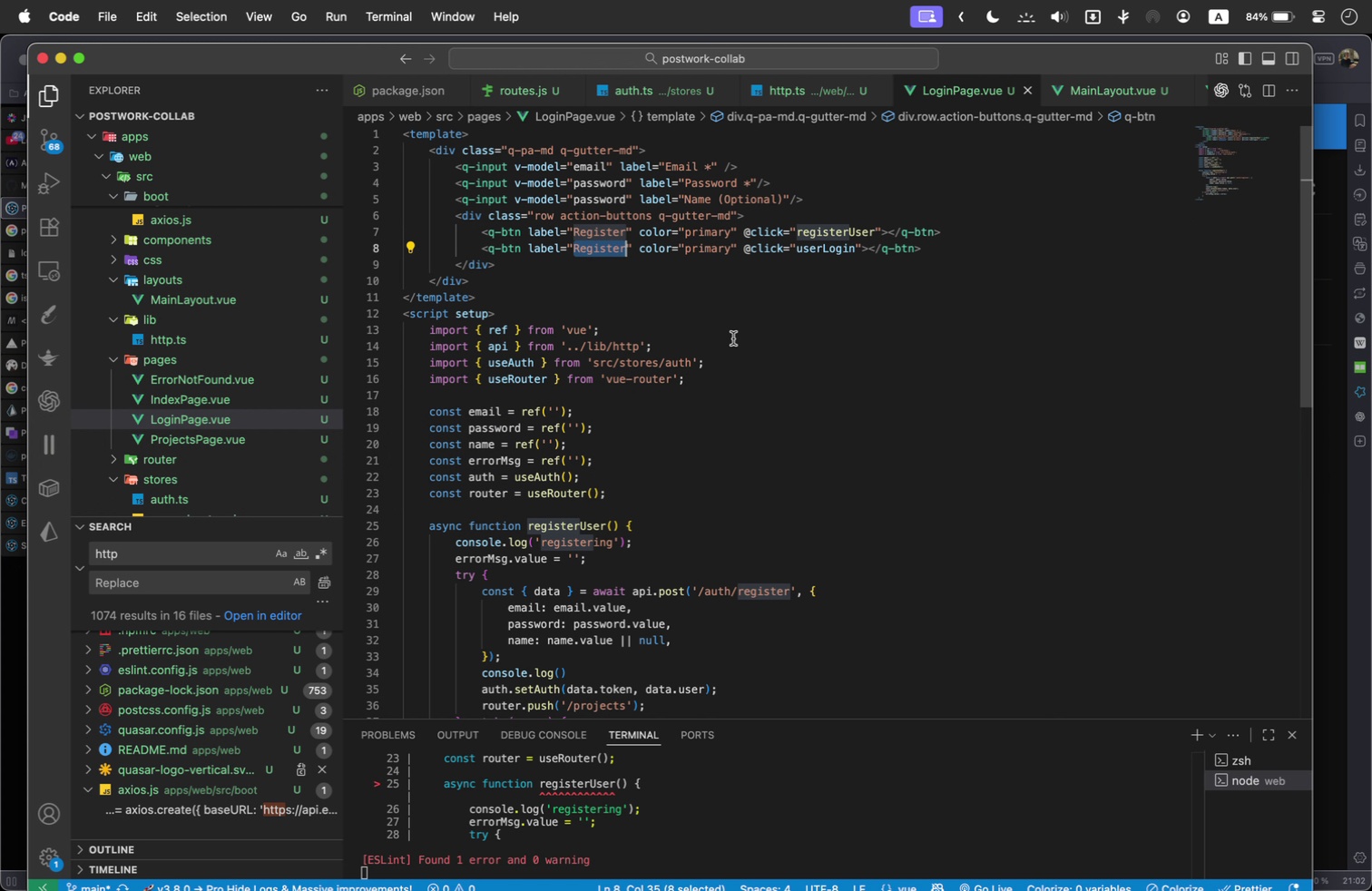 
scroll: coordinate [735, 338], scroll_direction: up, amount: 1.0
 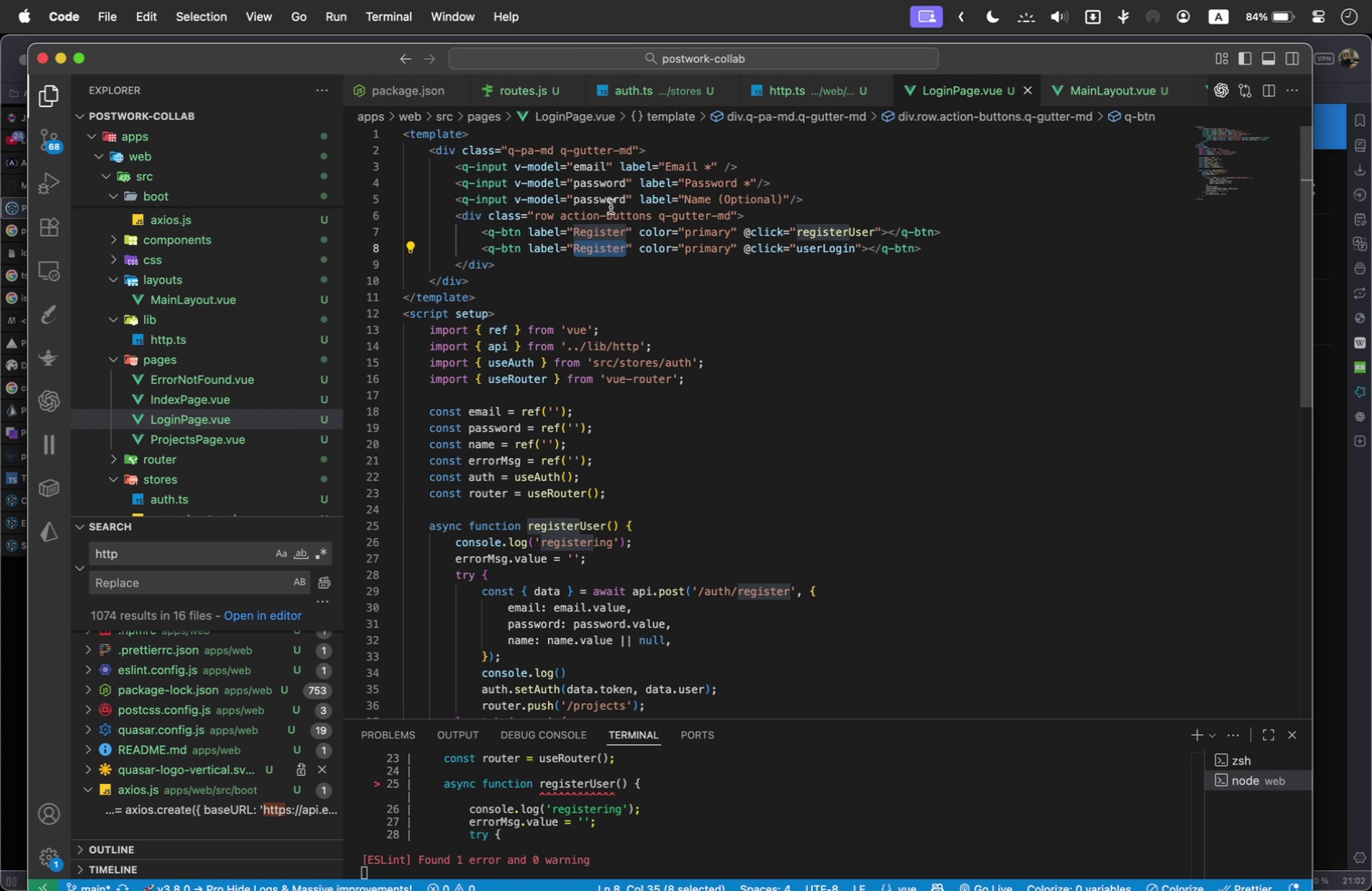 
double_click([610, 207])
 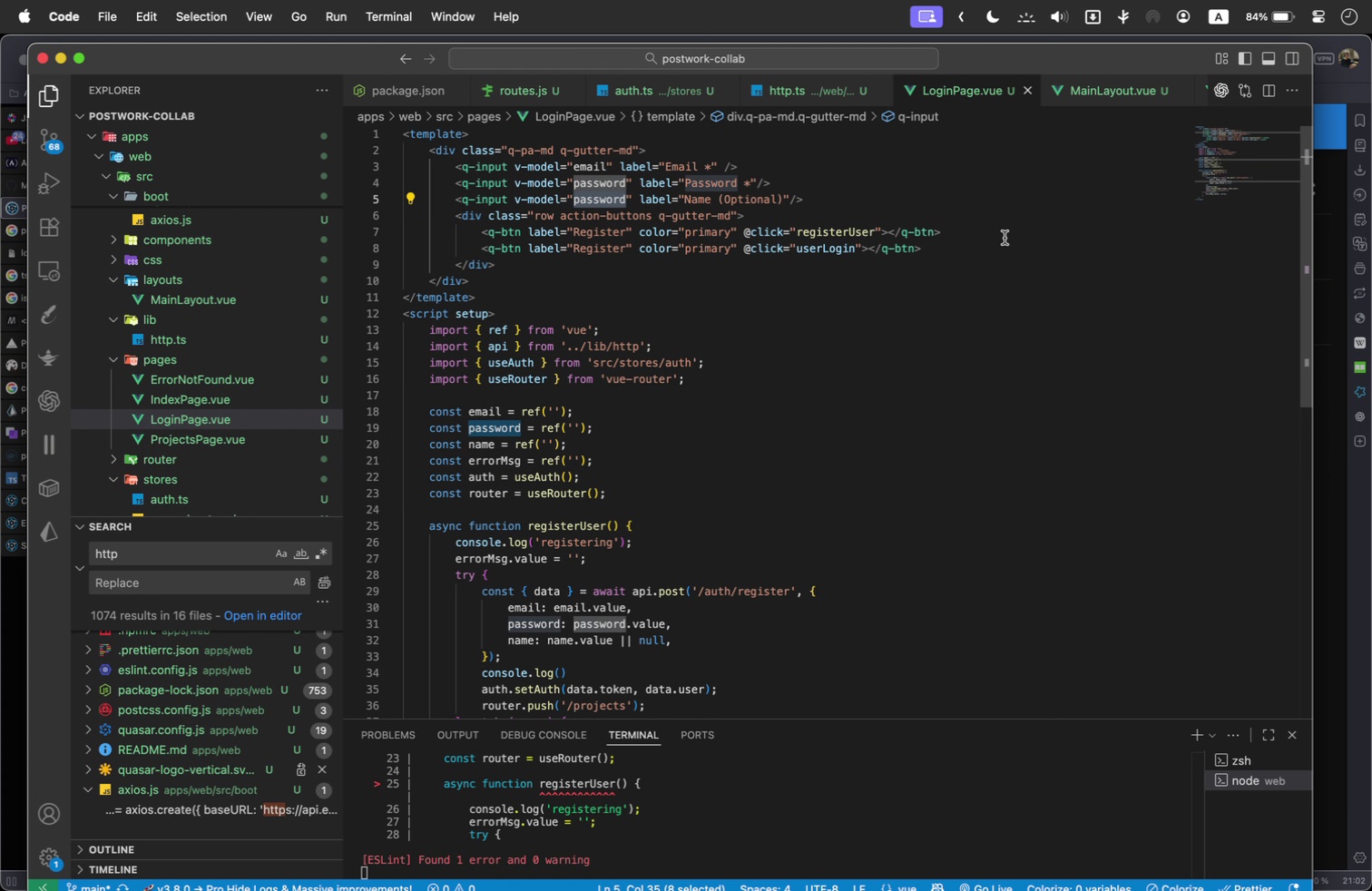 
key(Backspace)
type(name)
 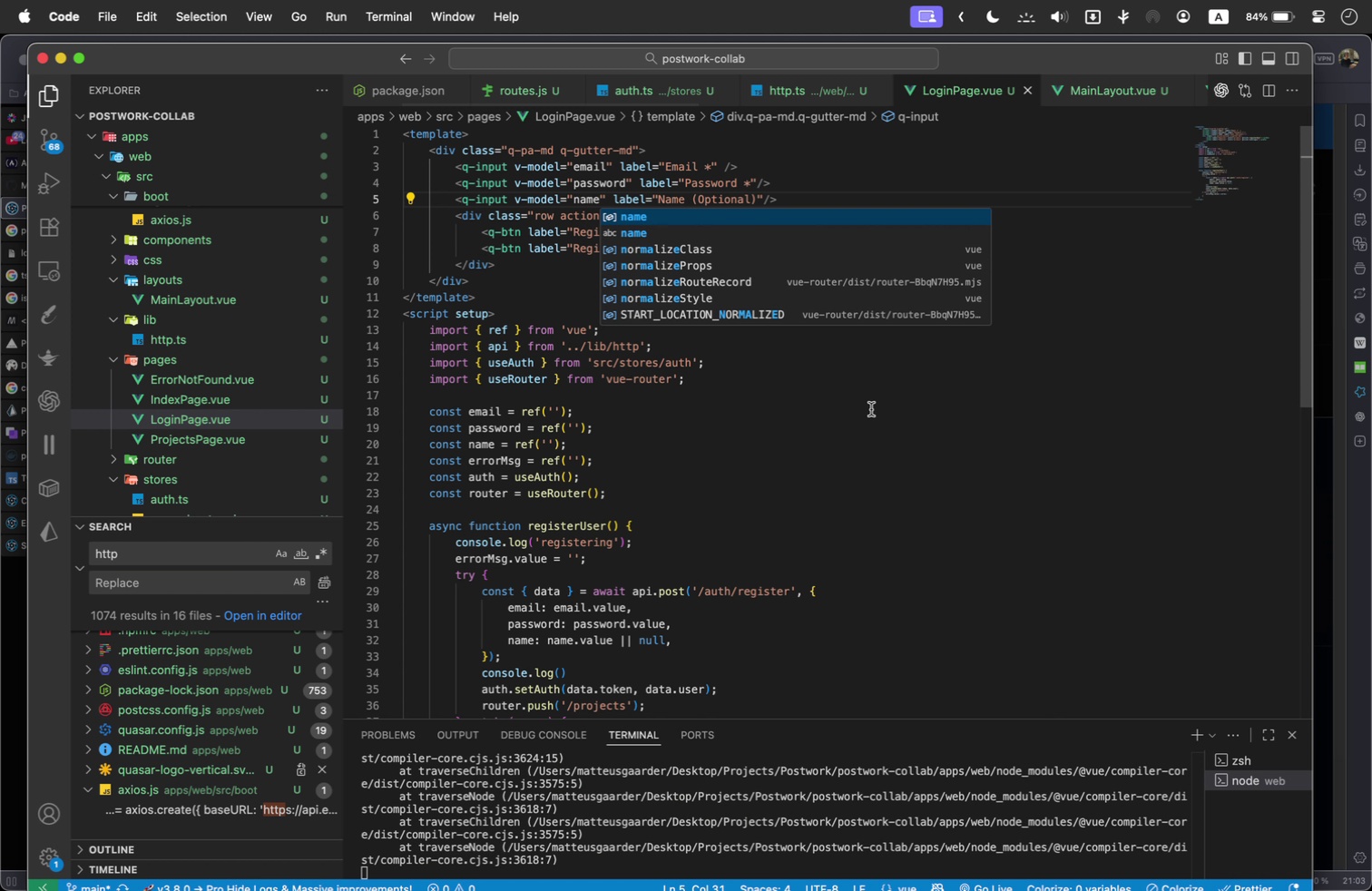 
left_click([869, 414])
 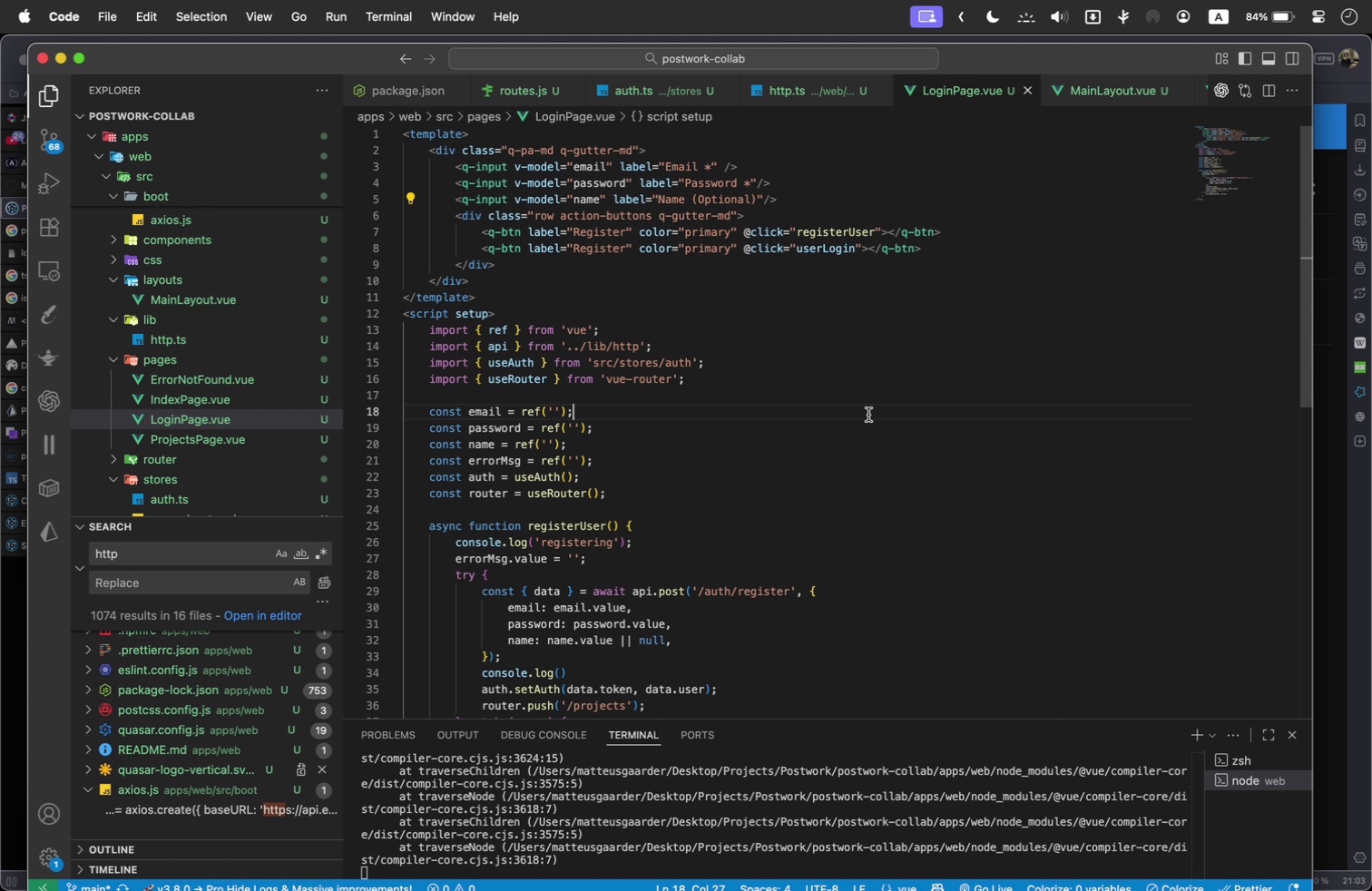 
key(Meta+Tab)
 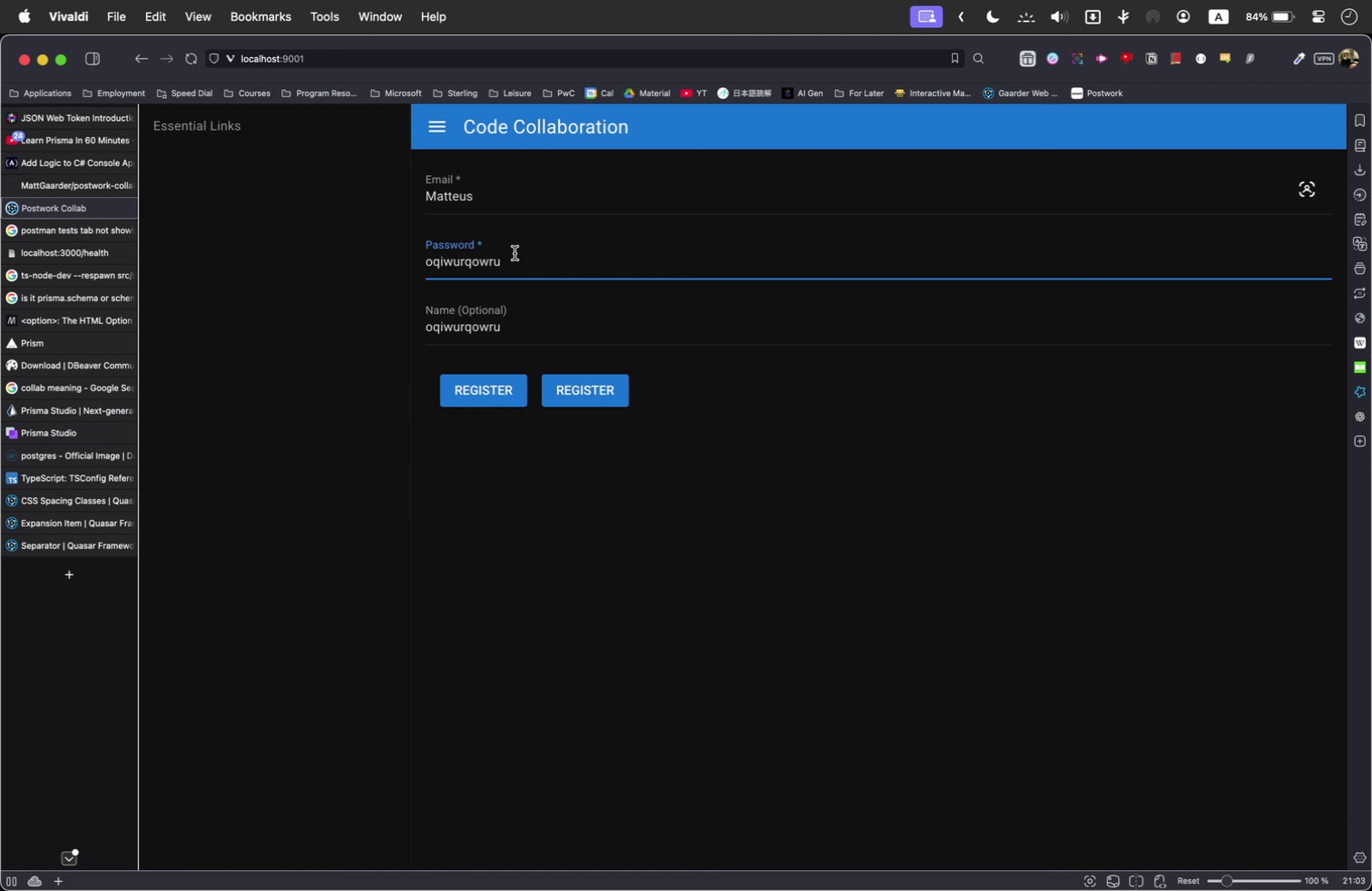 
double_click([512, 259])
 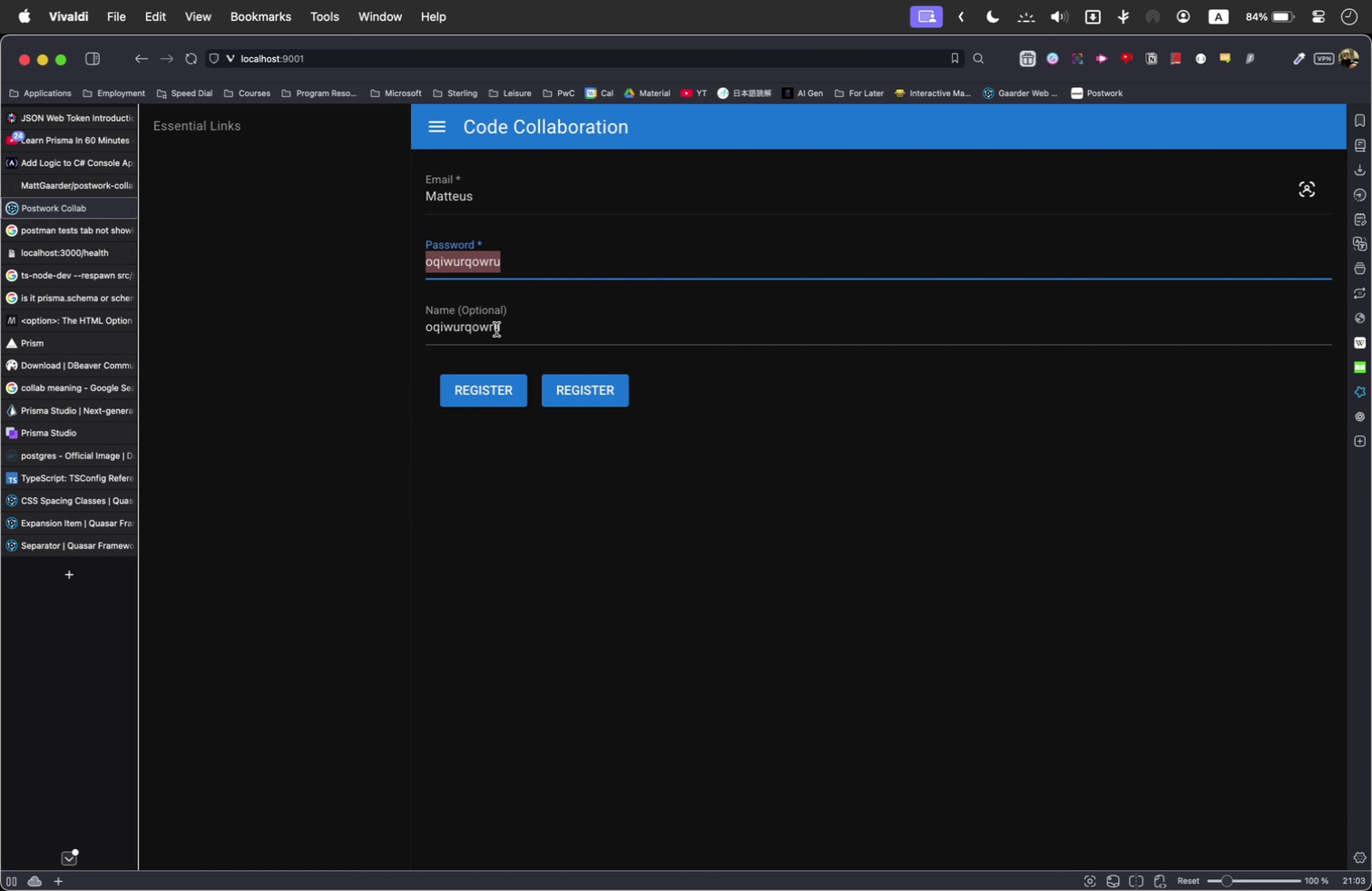 
triple_click([496, 329])
 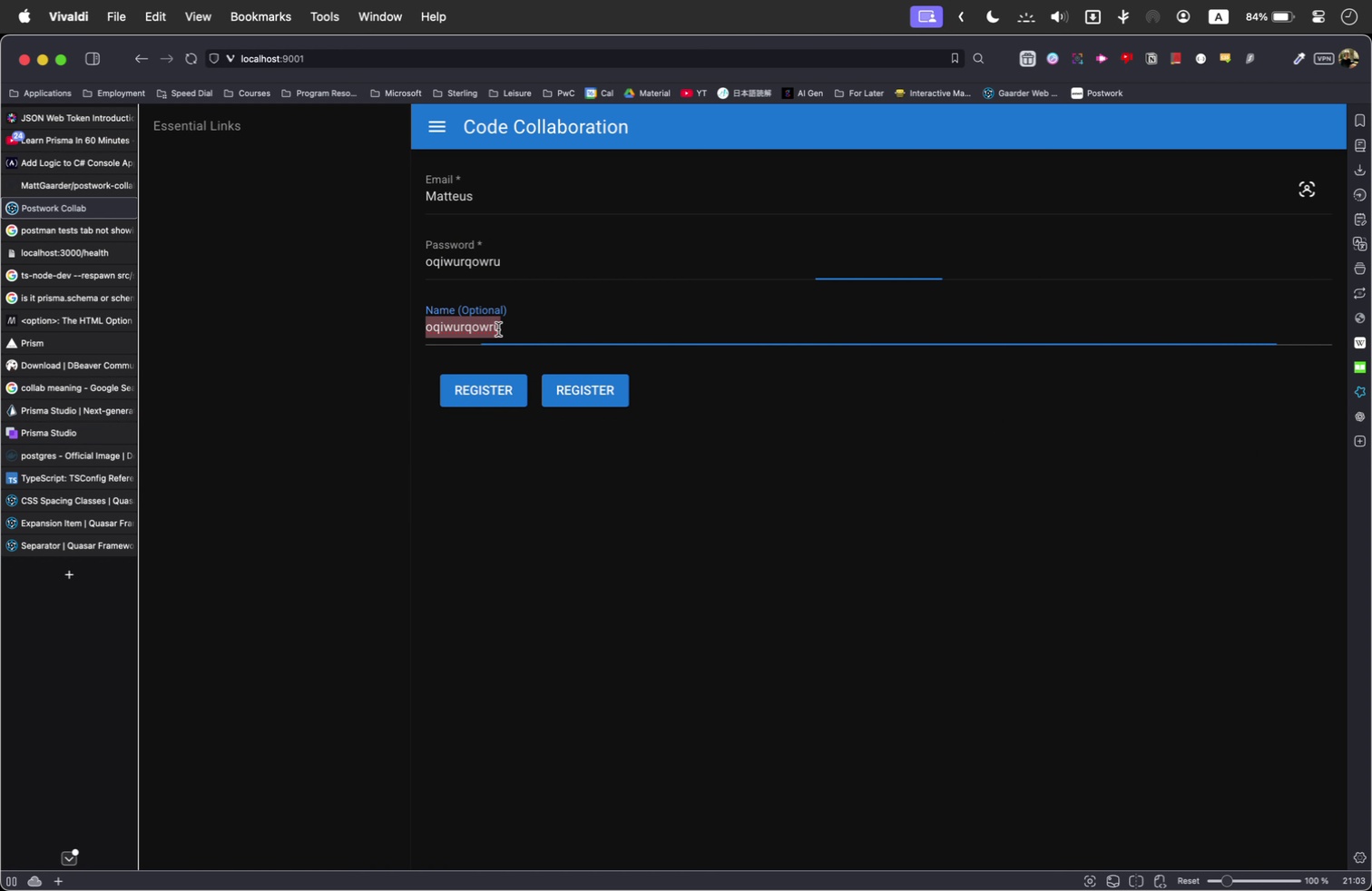 
triple_click([498, 329])
 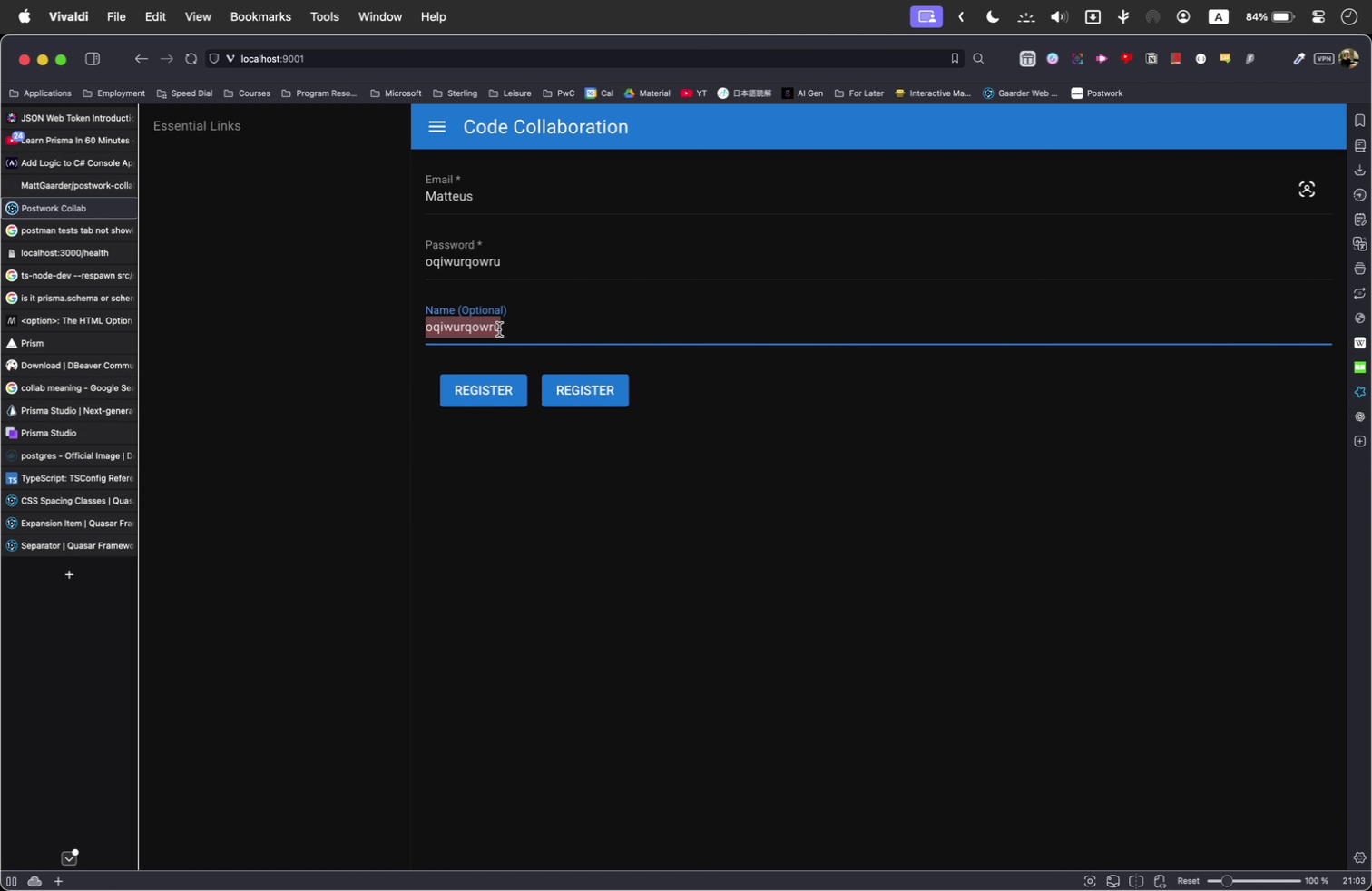 
key(Backspace)
type(Matt)
 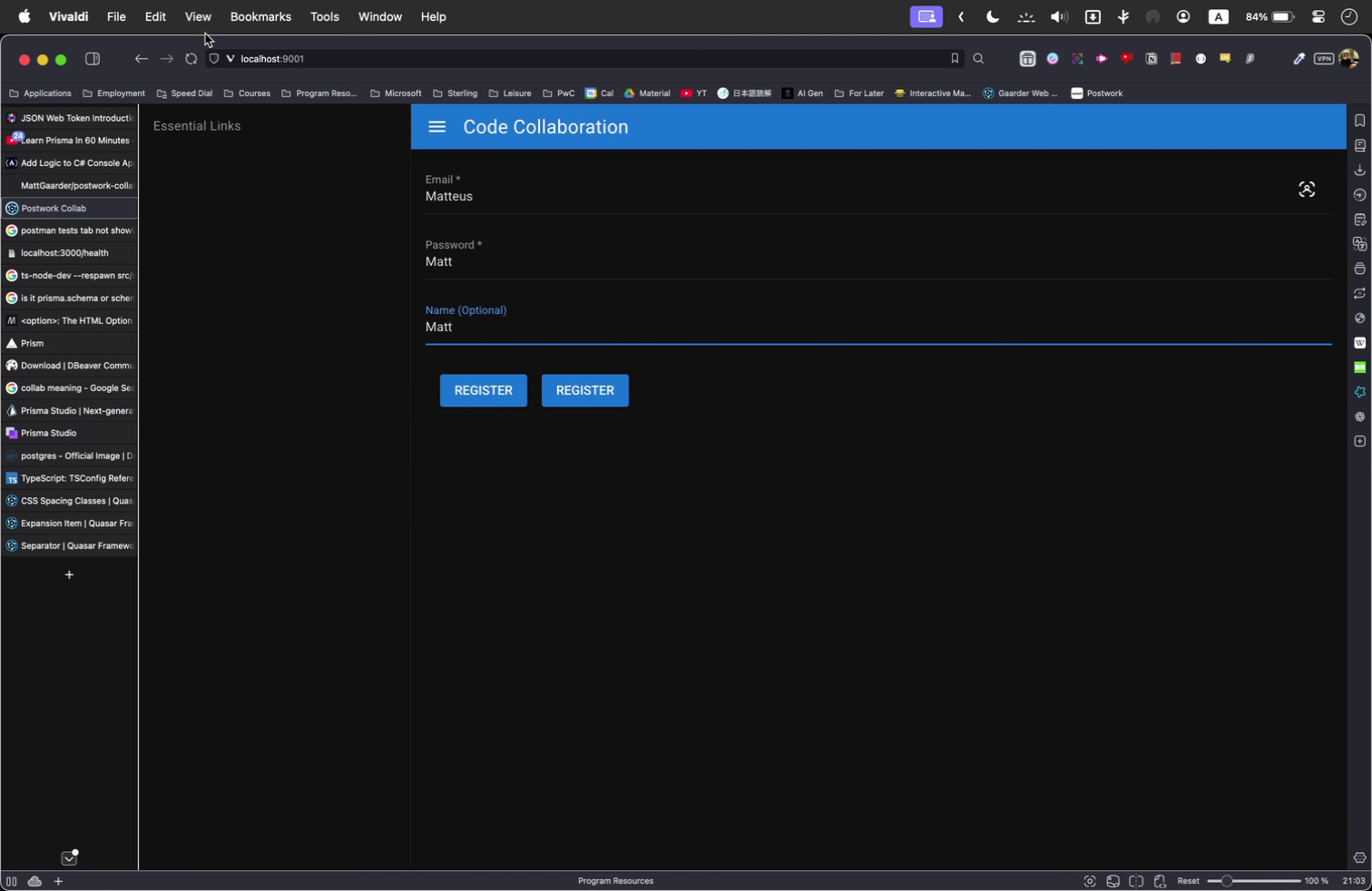 
left_click([189, 64])
 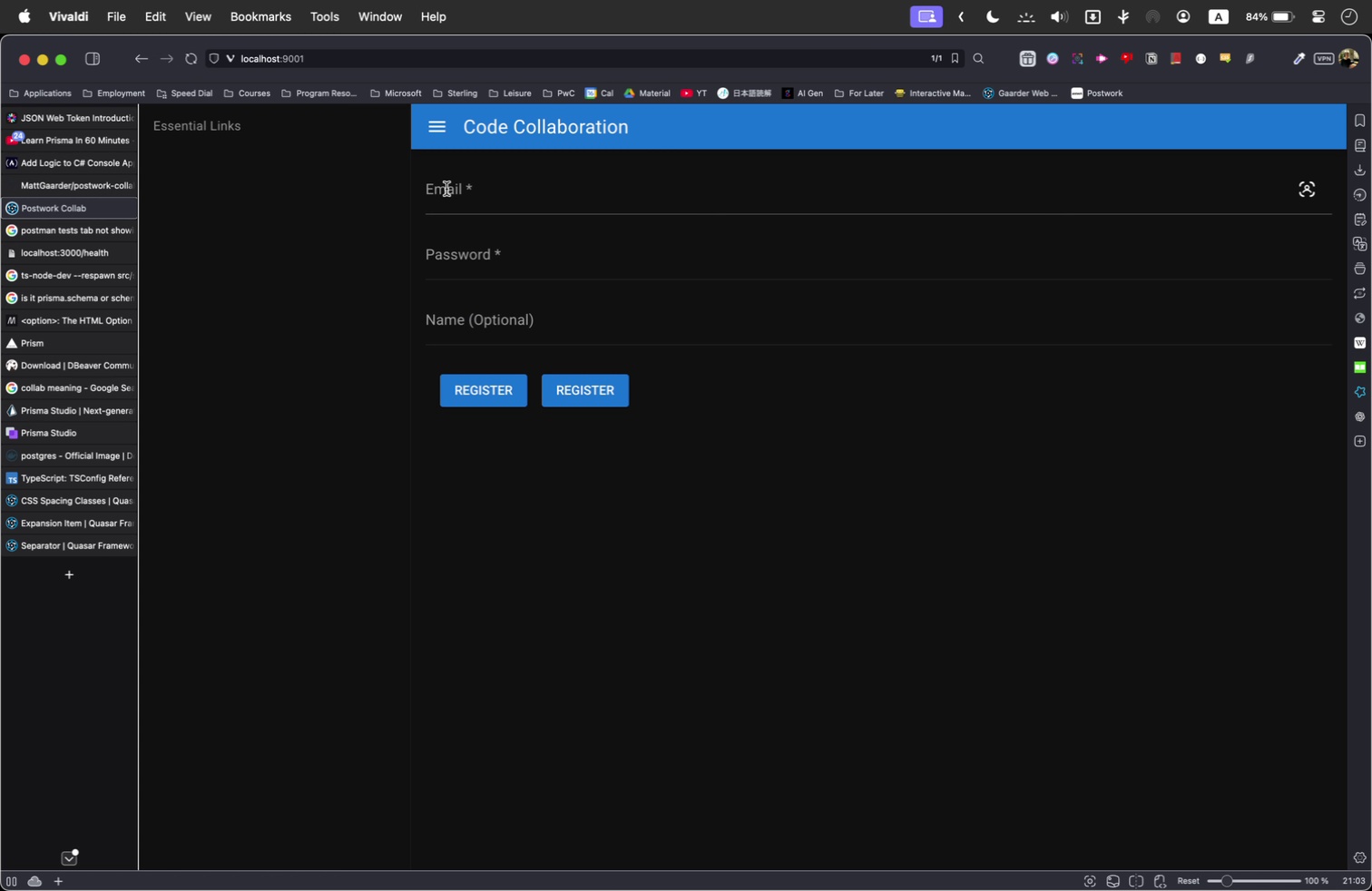 
left_click([468, 207])
 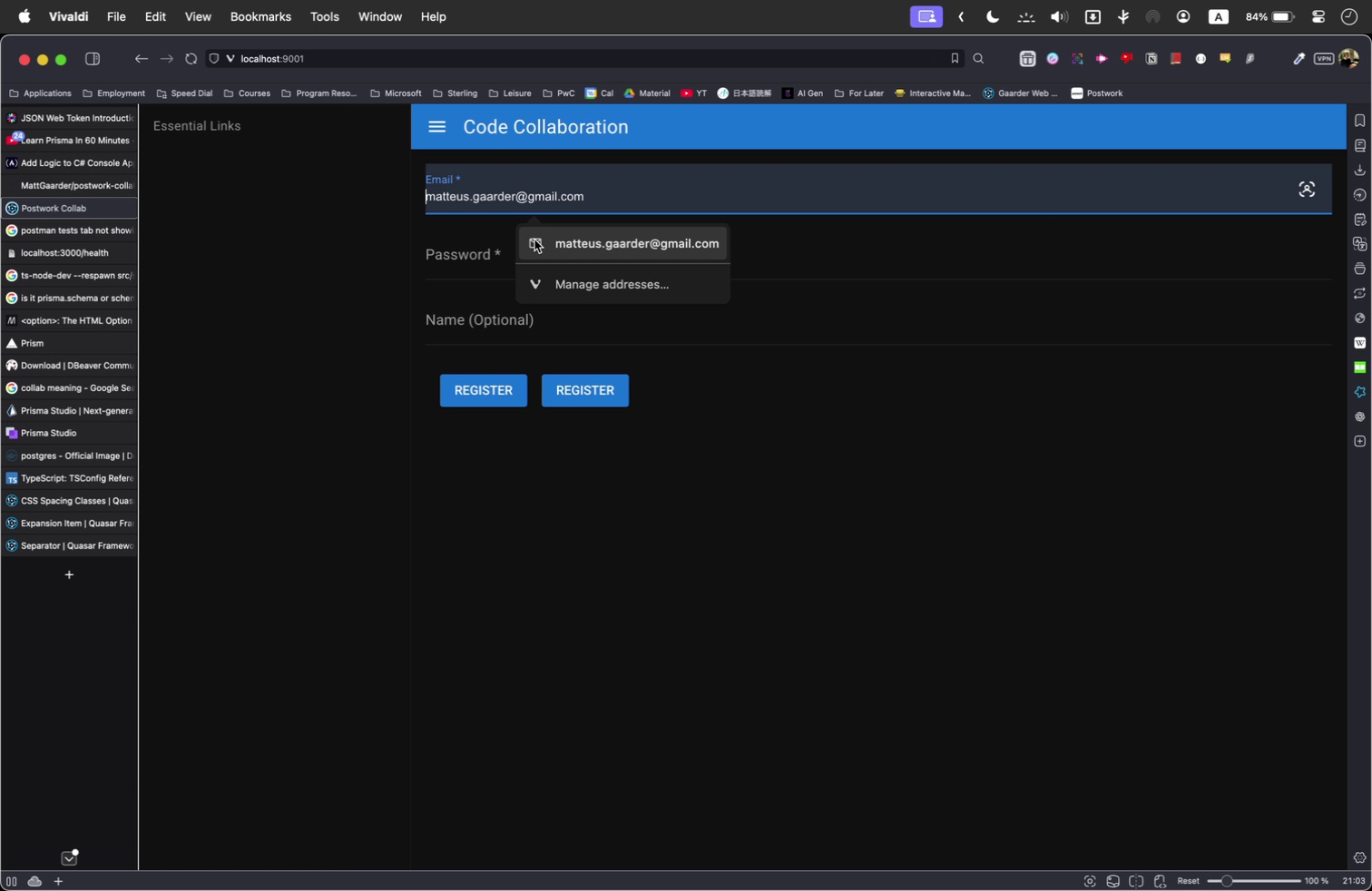 
left_click([550, 245])
 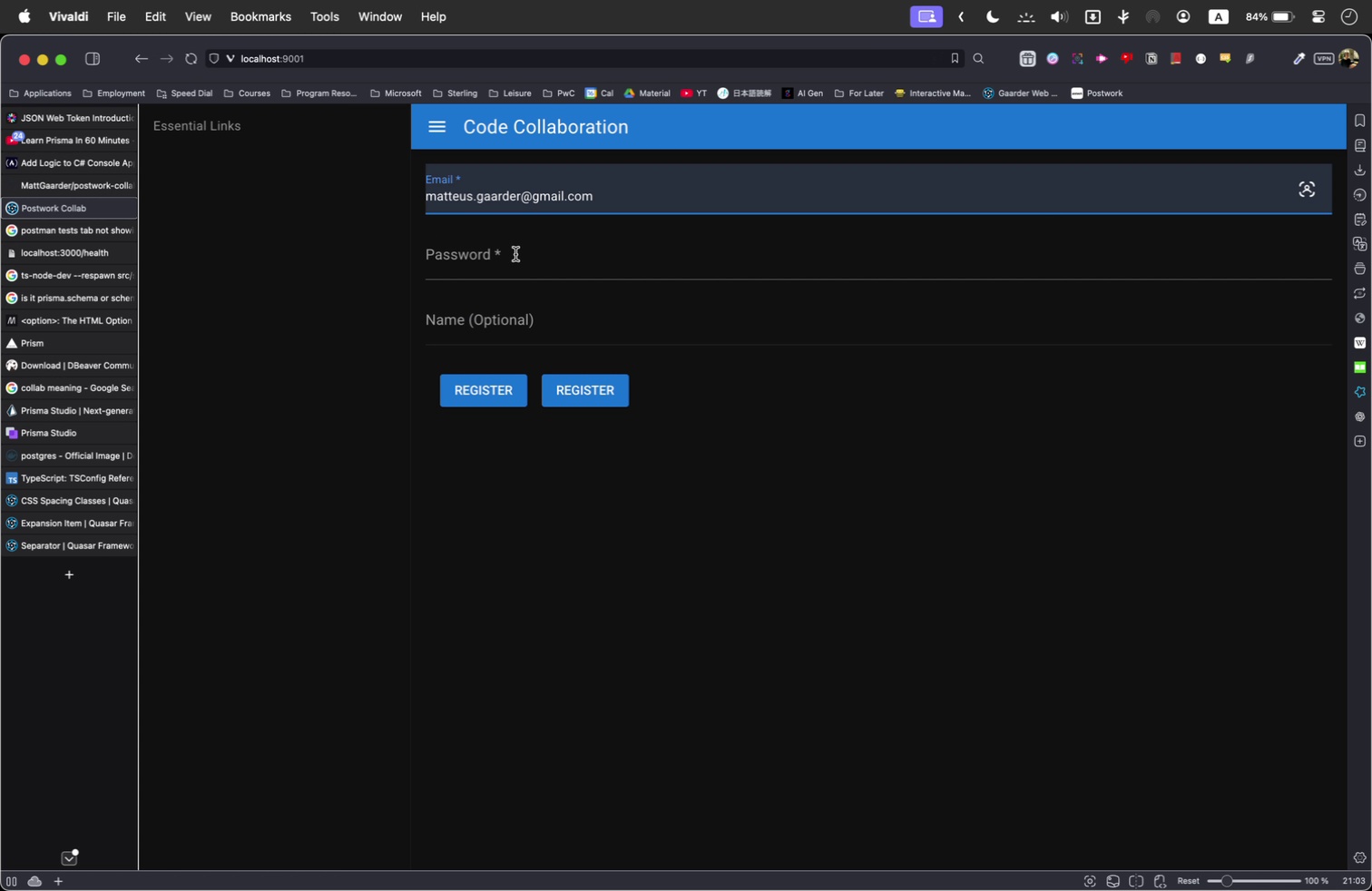 
double_click([515, 254])
 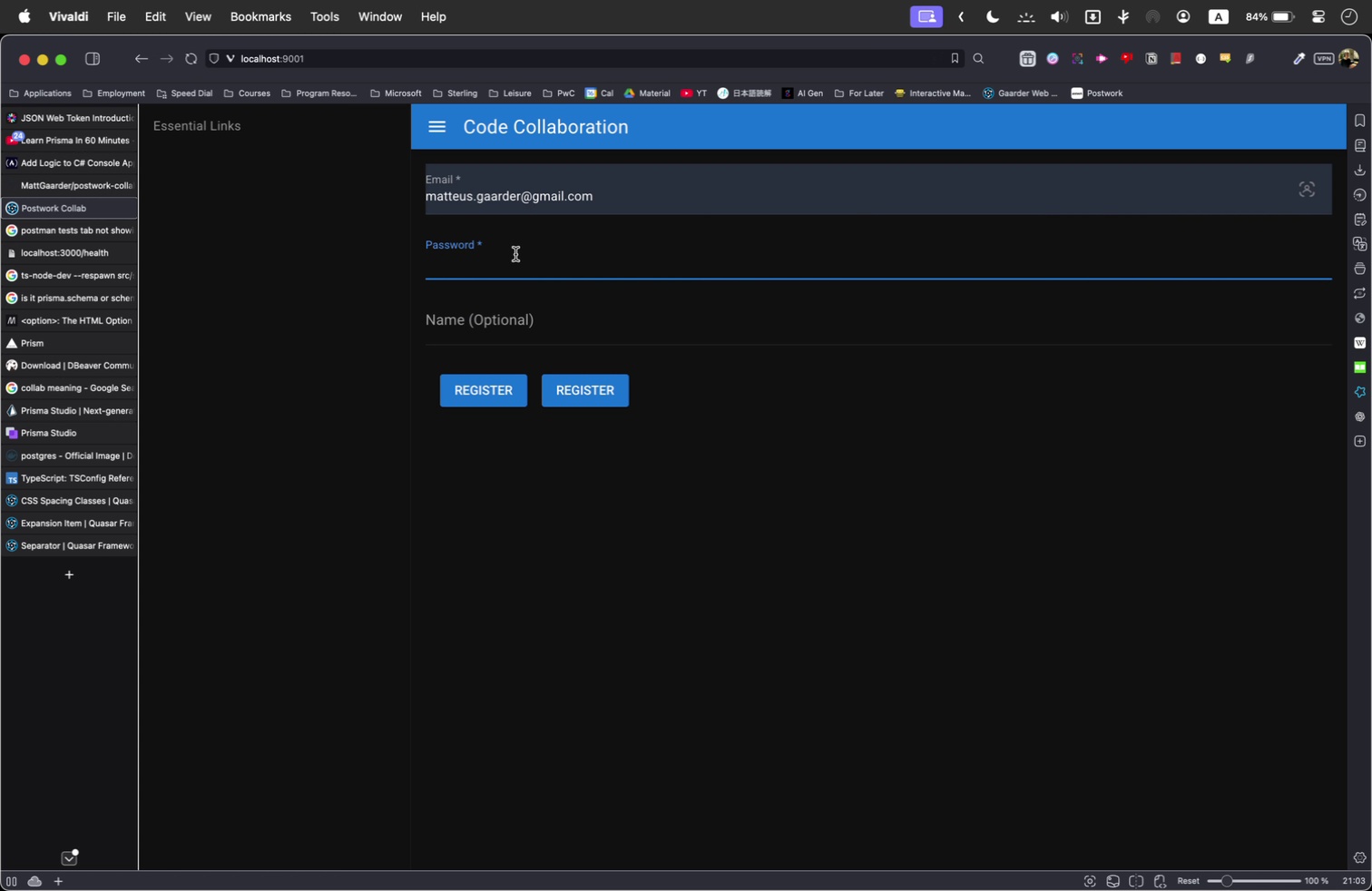 
type(ajfhwfe)
 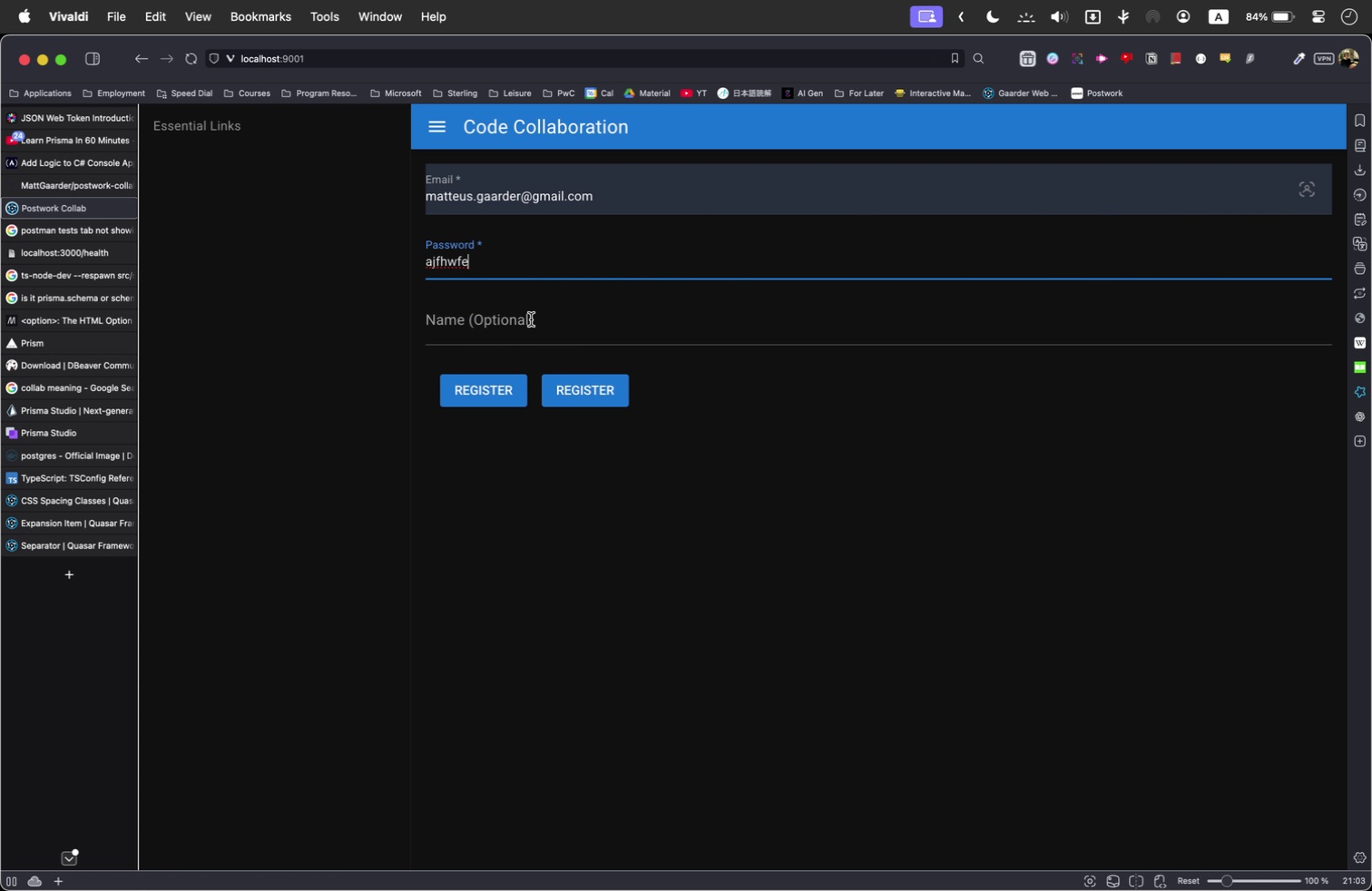 
left_click([534, 324])
 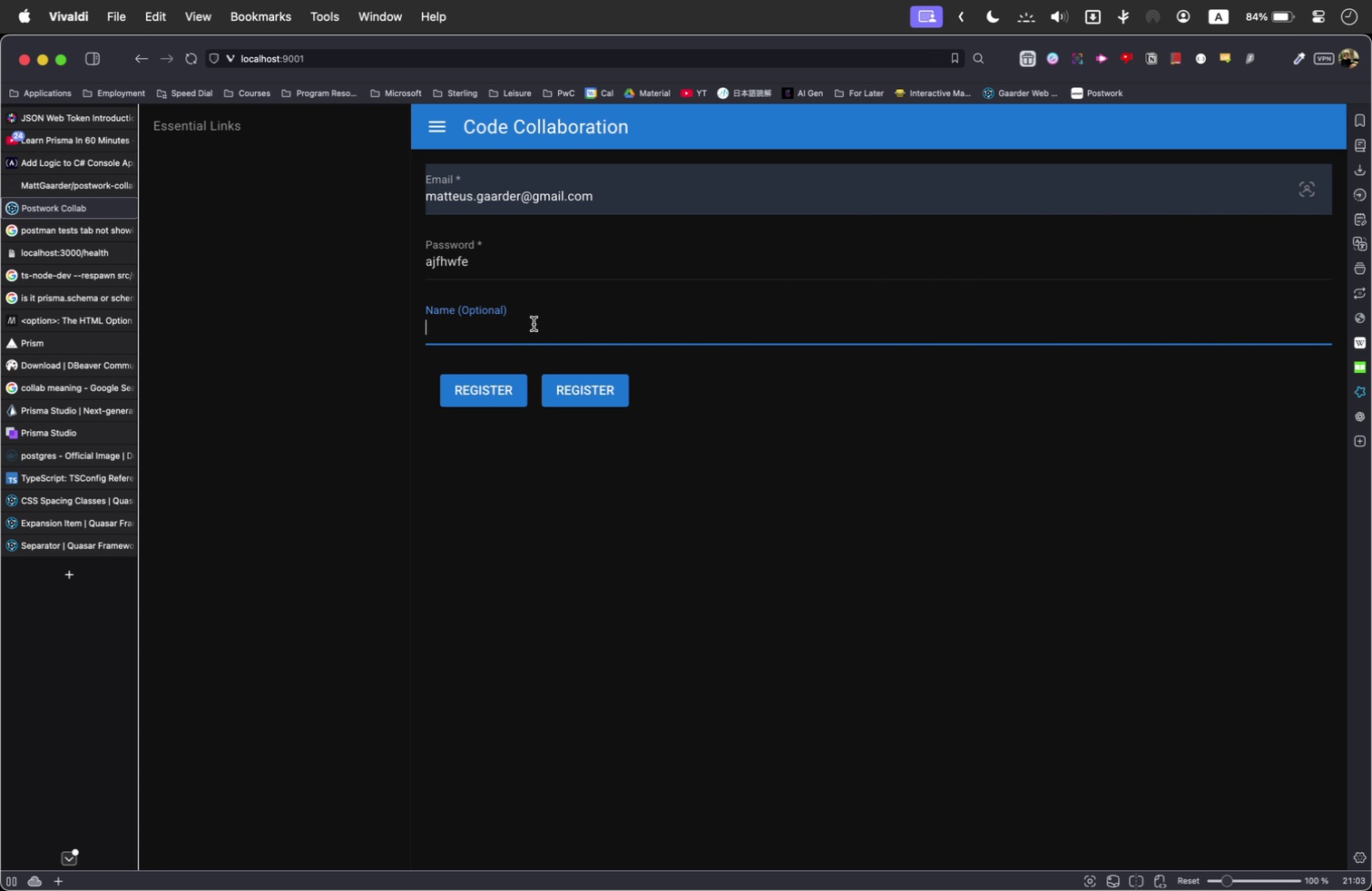 
type(w)
key(Backspace)
type(Matt)
 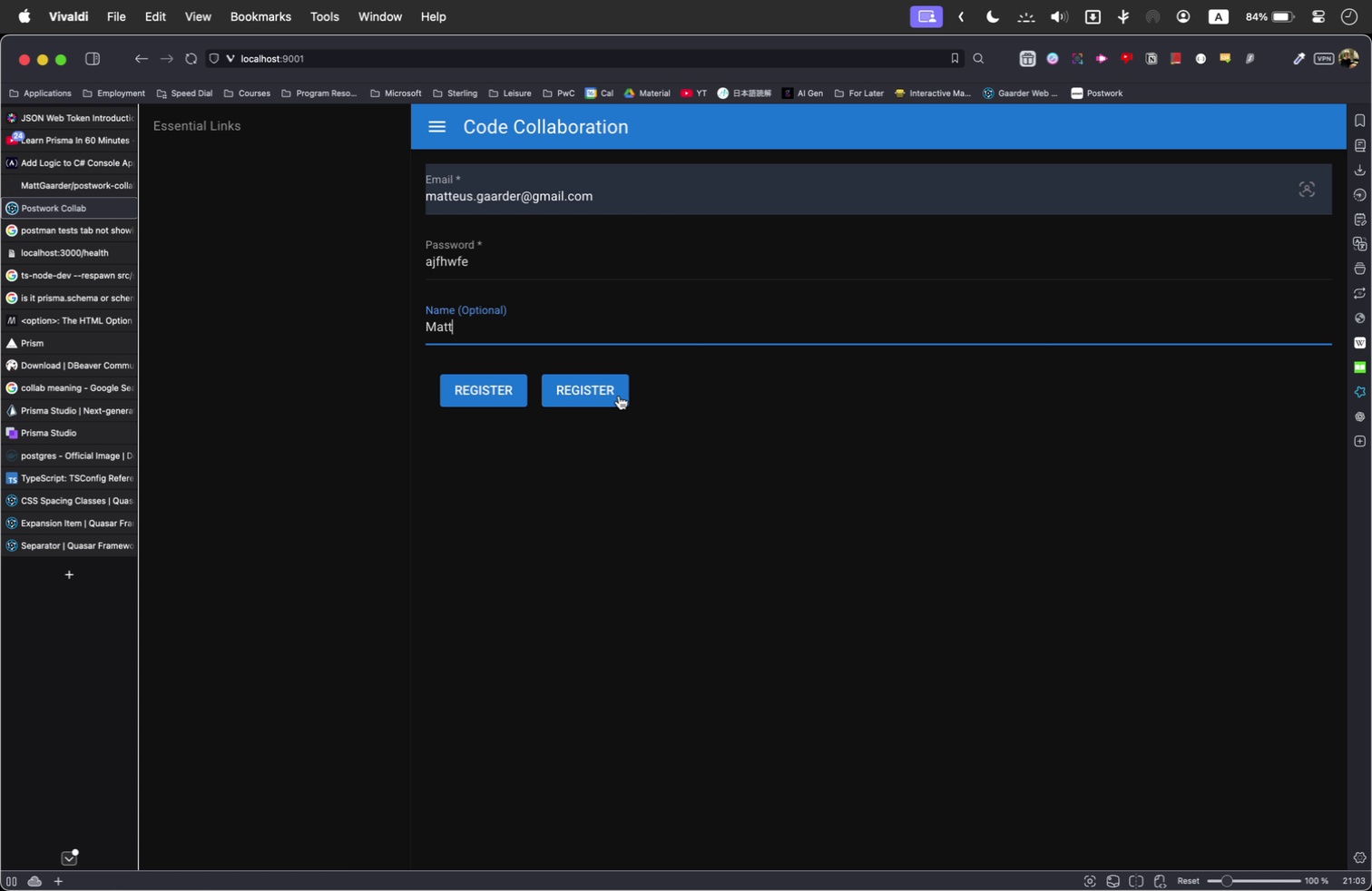 
left_click([611, 393])
 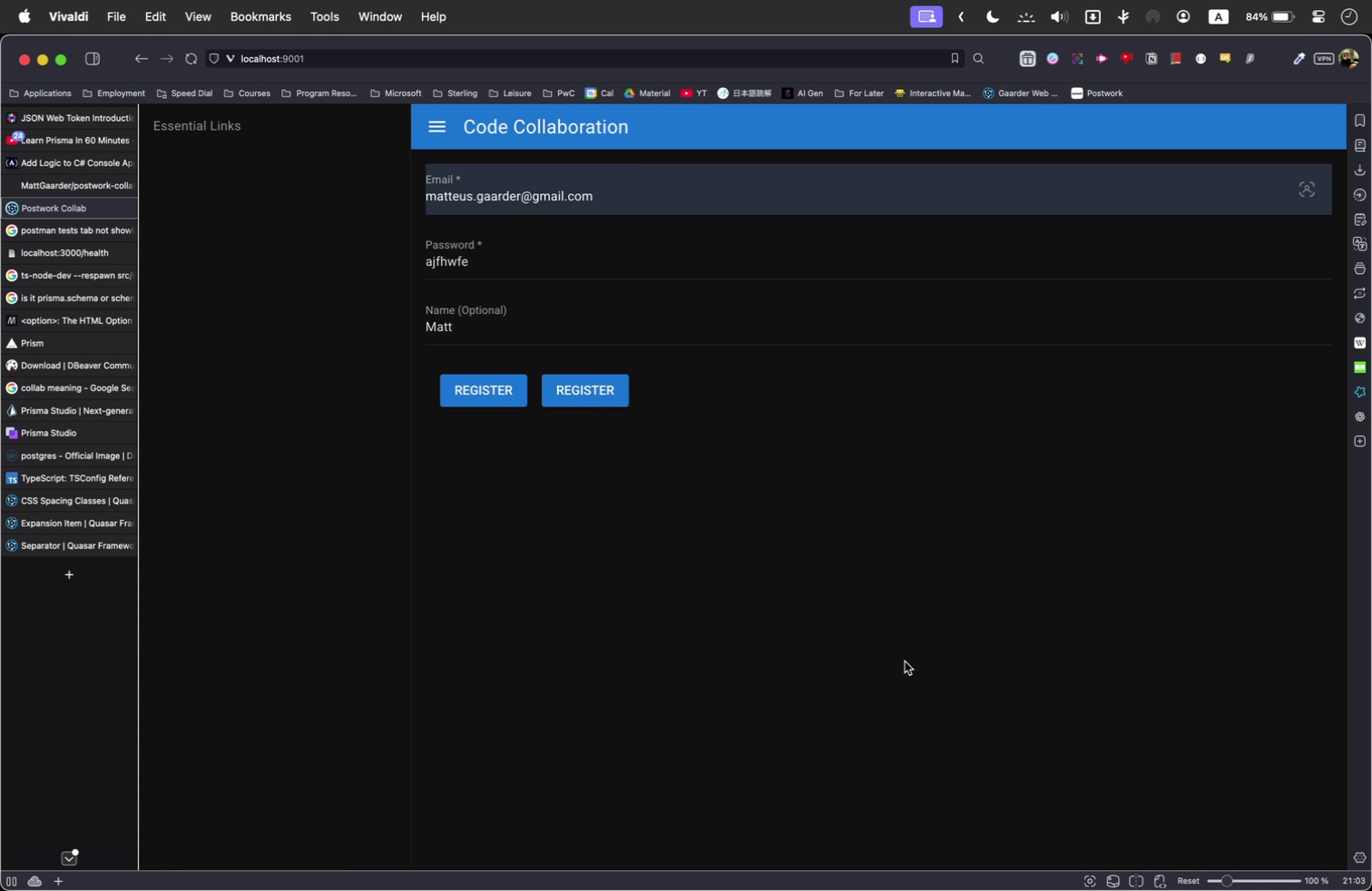 
right_click([599, 534])
 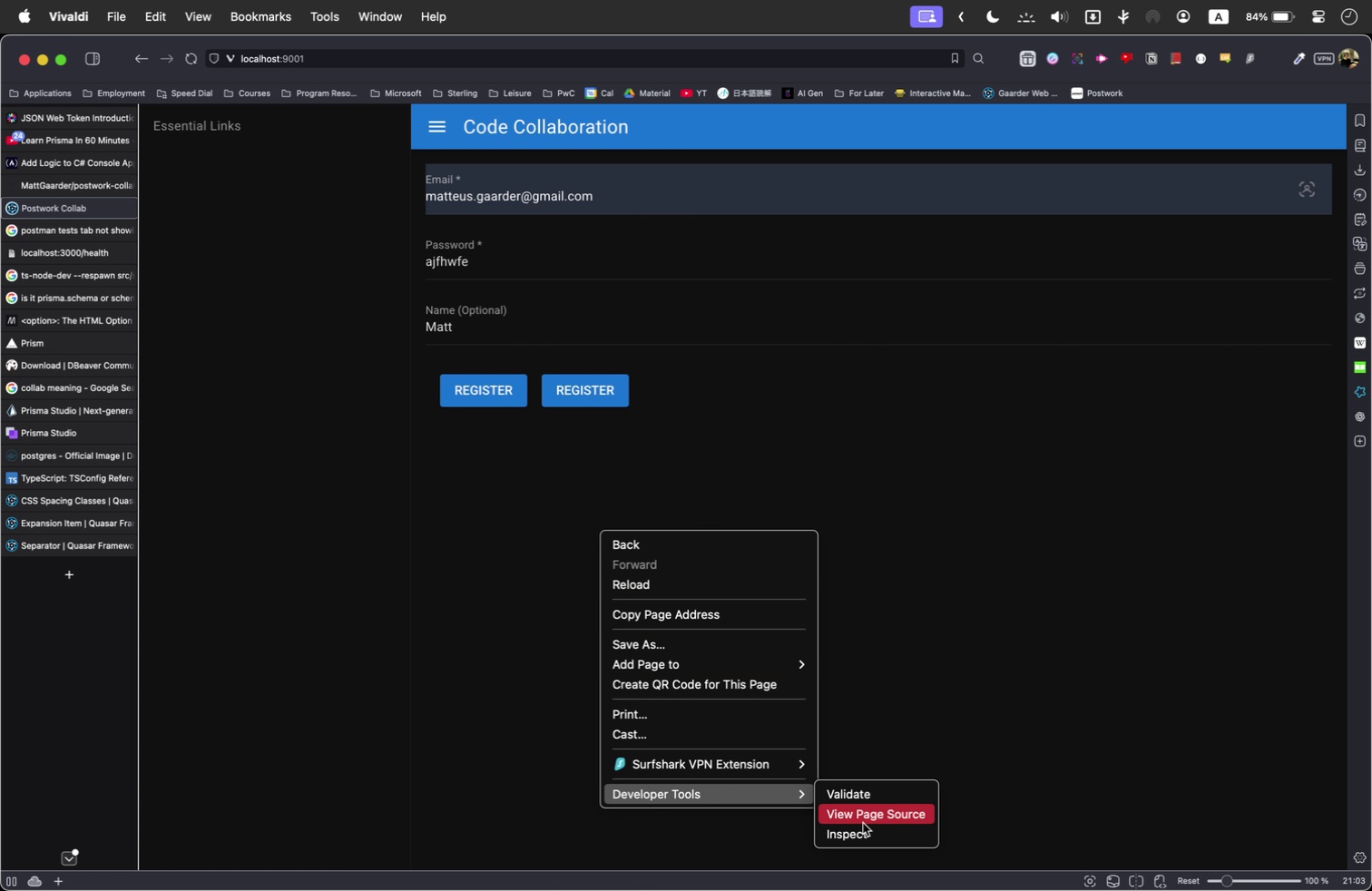 
left_click([860, 834])
 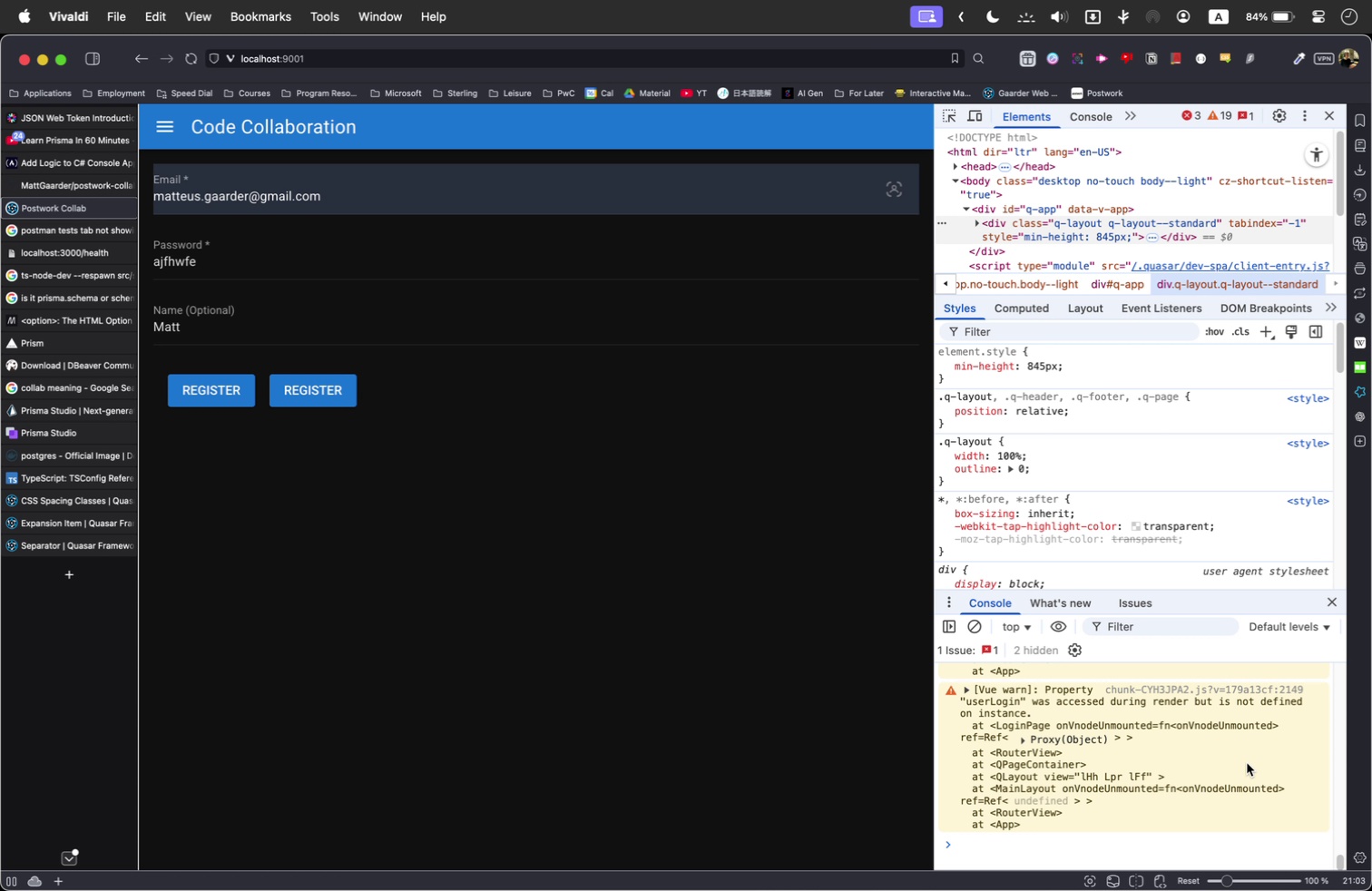 
wait(9.09)
 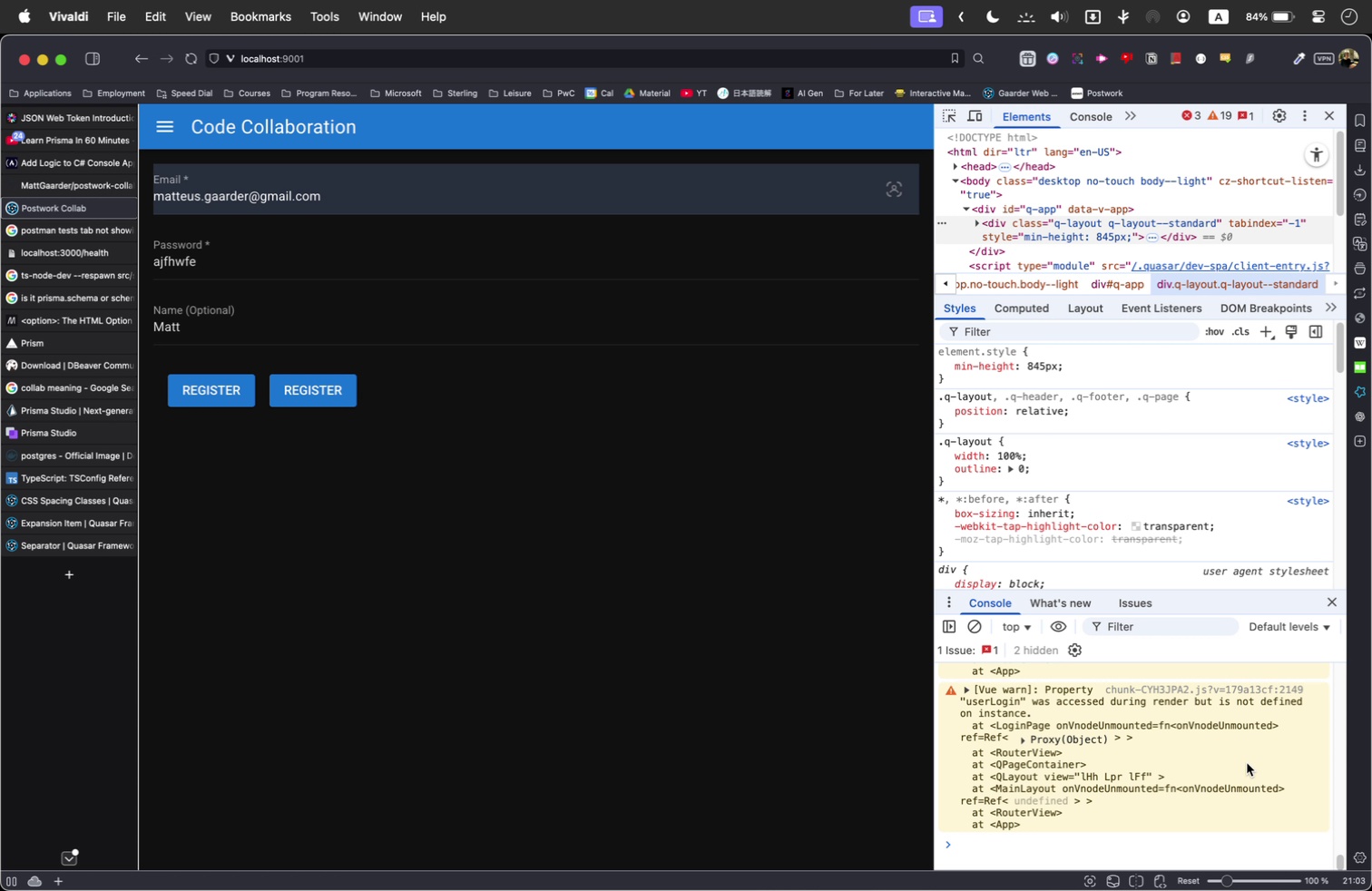 
left_click([1094, 117])
 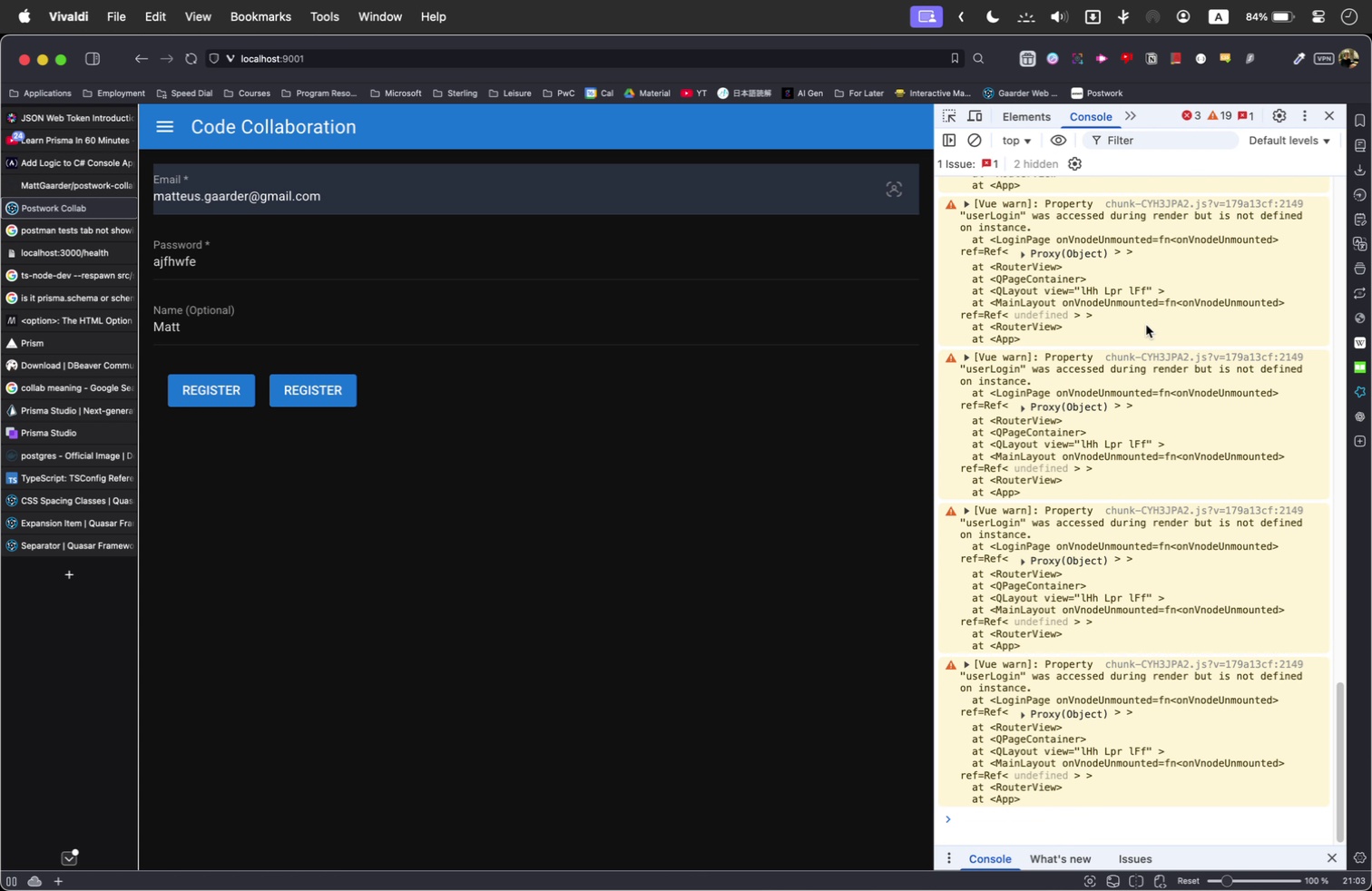 
scroll: coordinate [1162, 366], scroll_direction: up, amount: 4.0
 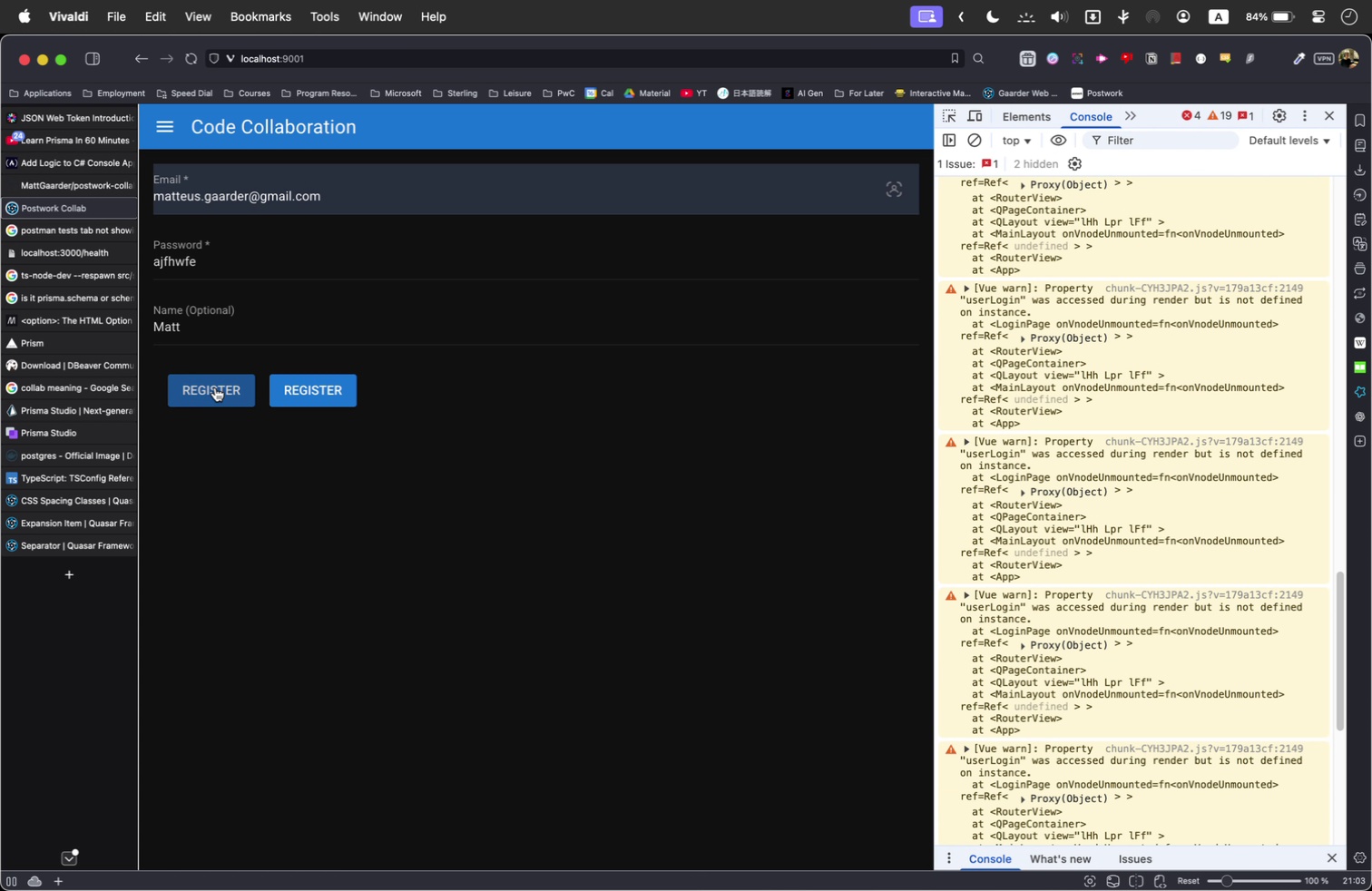 
scroll: coordinate [1236, 561], scroll_direction: down, amount: 91.0
 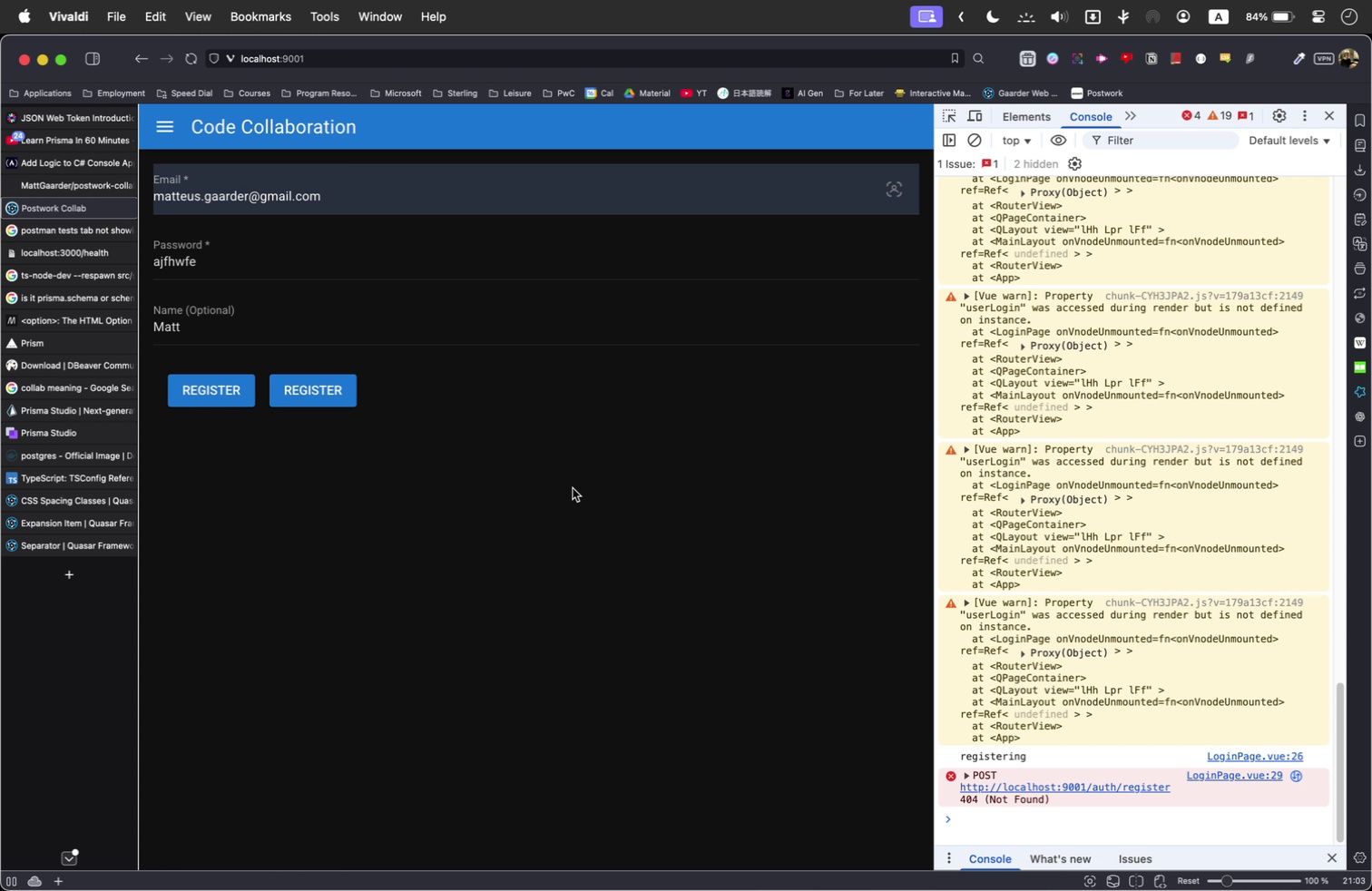 
wait(13.37)
 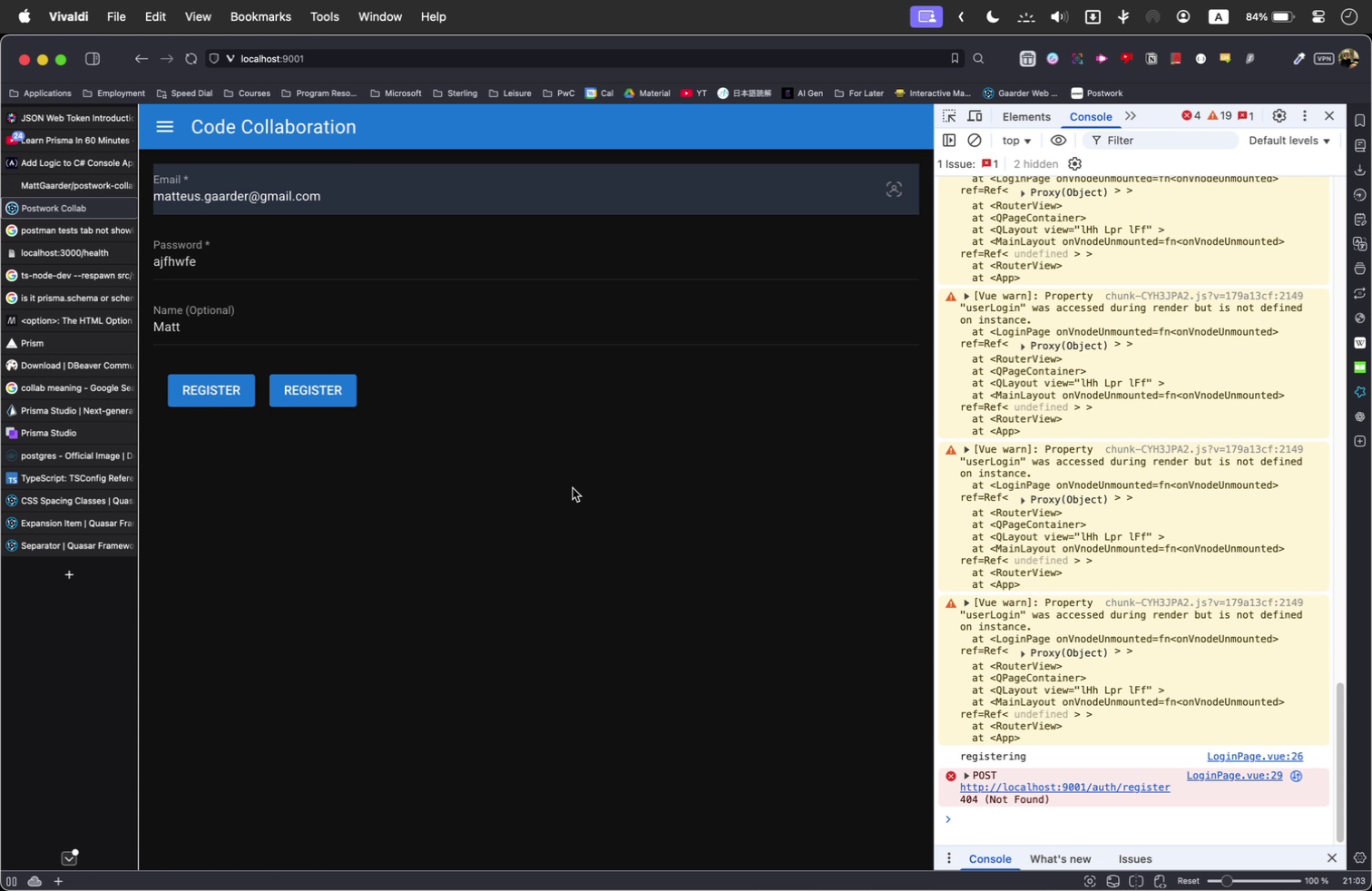 
left_click([407, 855])
 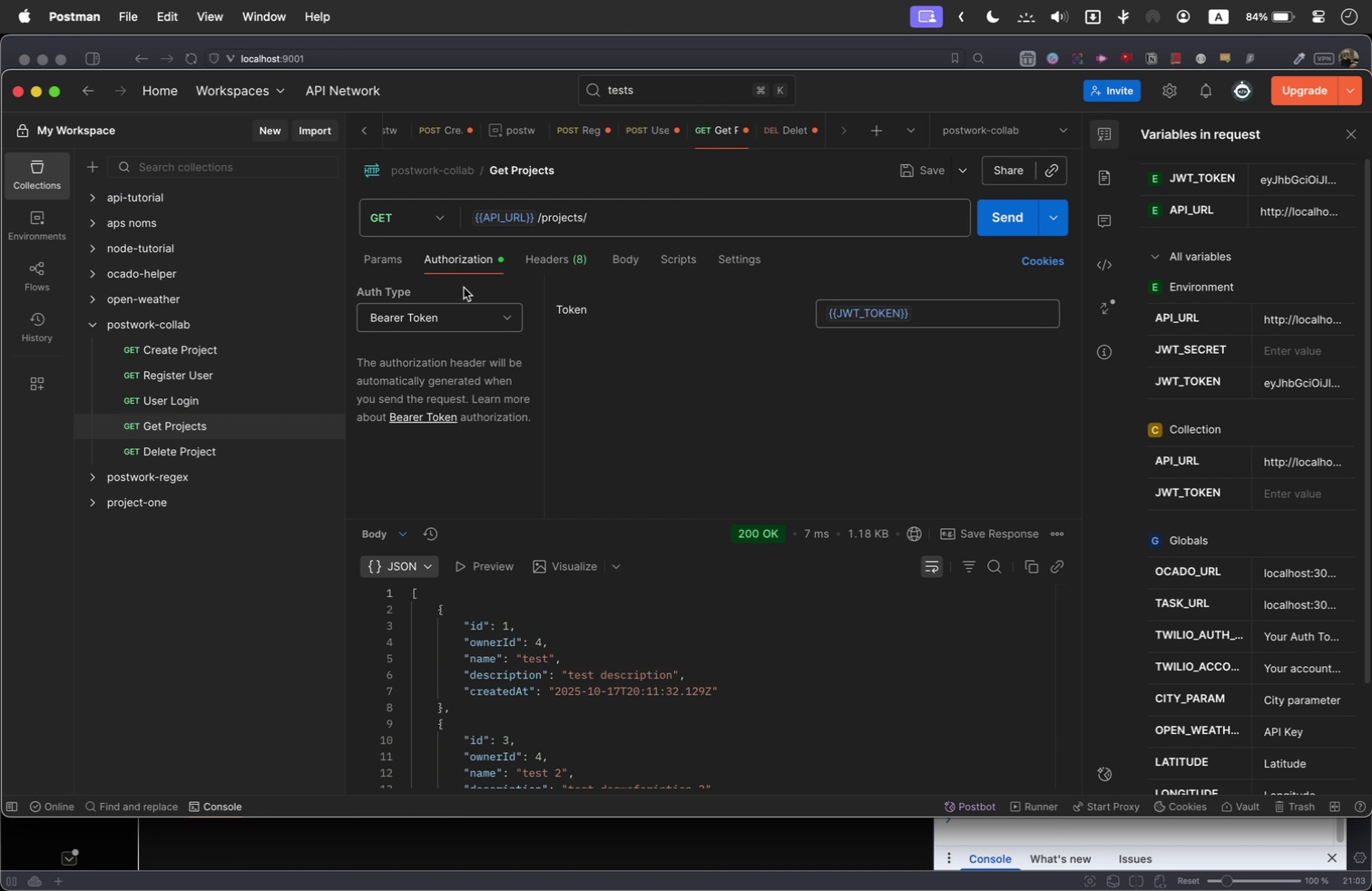 
wait(5.4)
 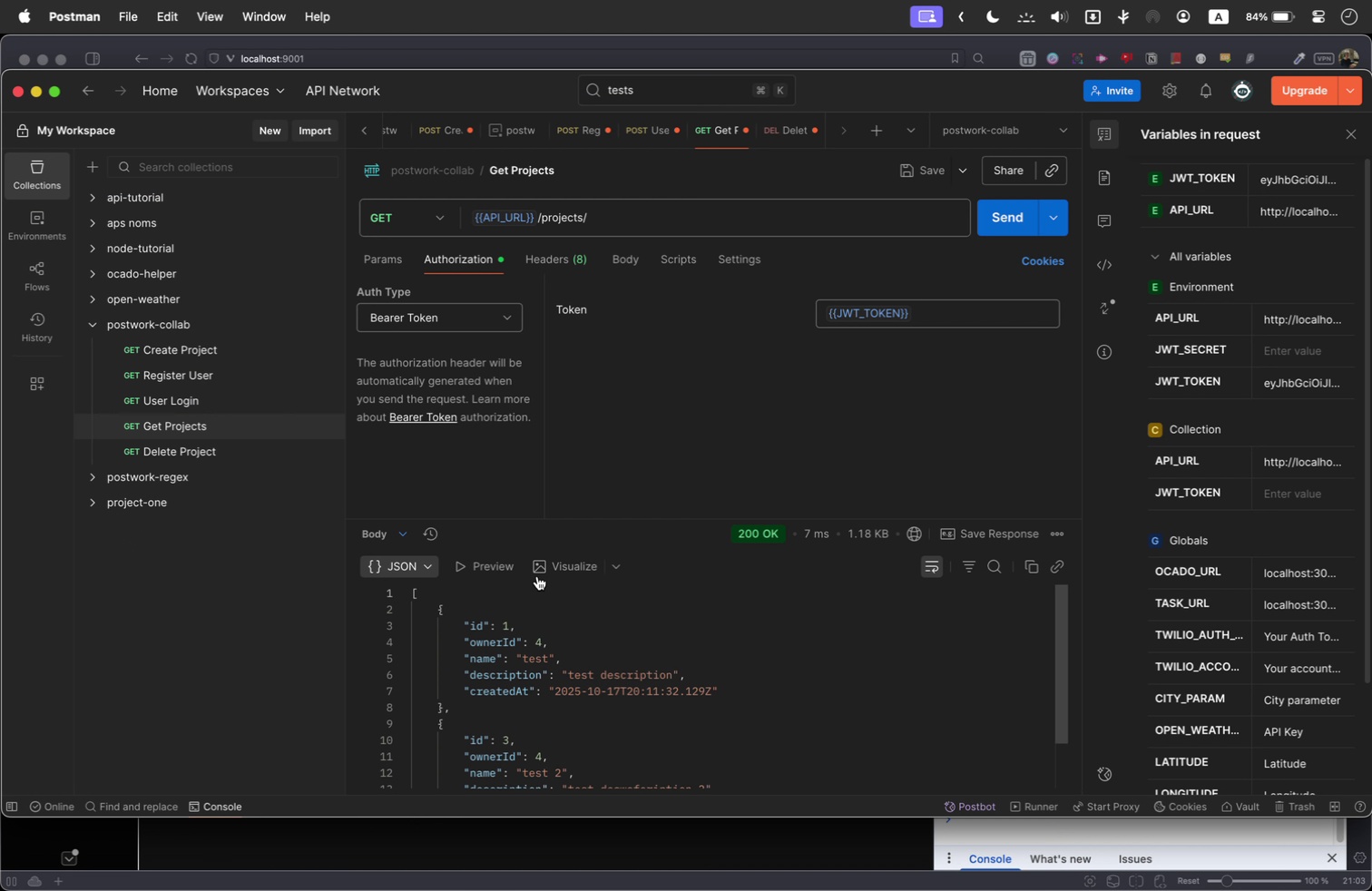 
left_click_drag(start_coordinate=[604, 217], to_coordinate=[544, 220])
 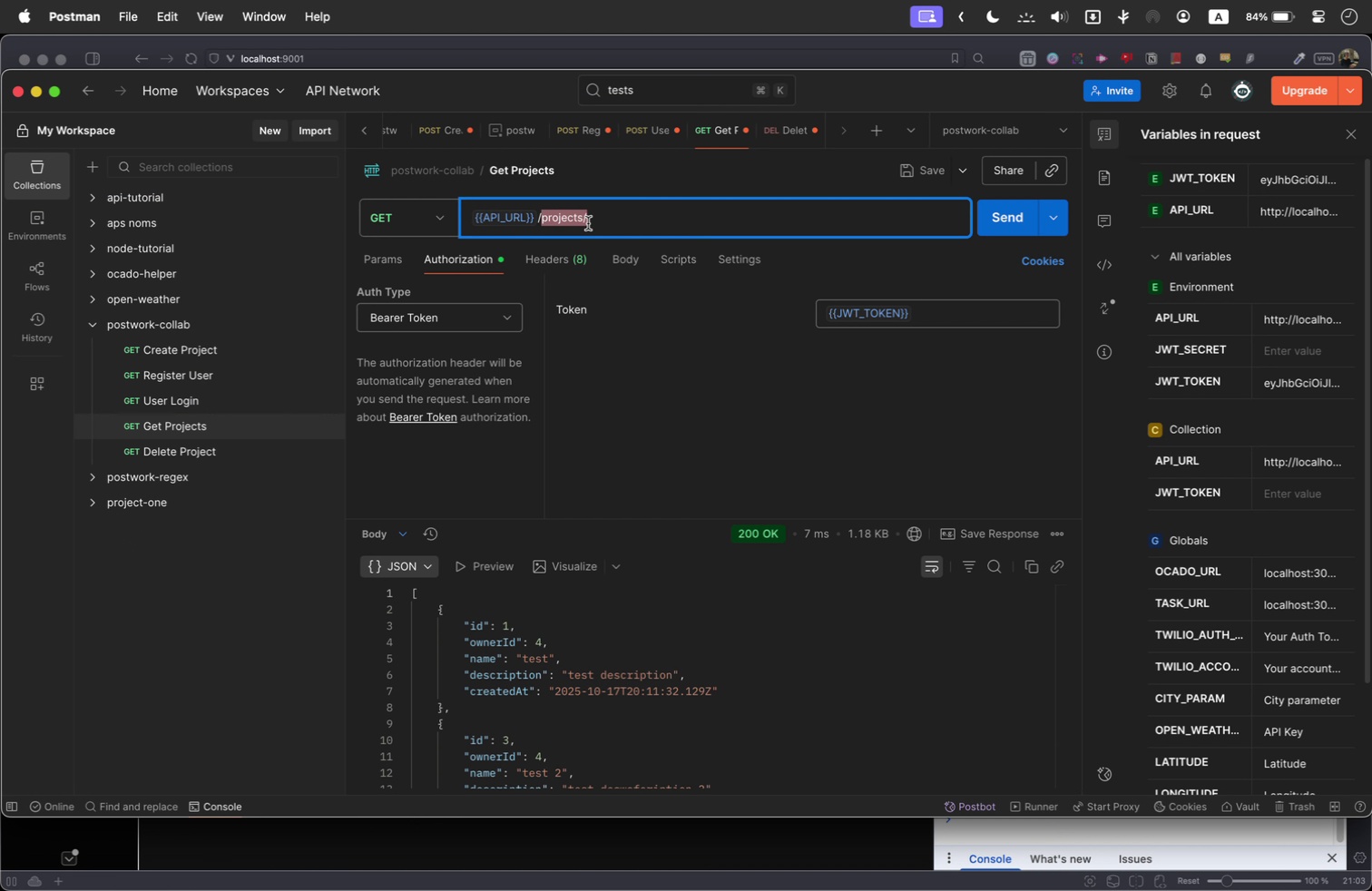 
left_click([675, 329])
 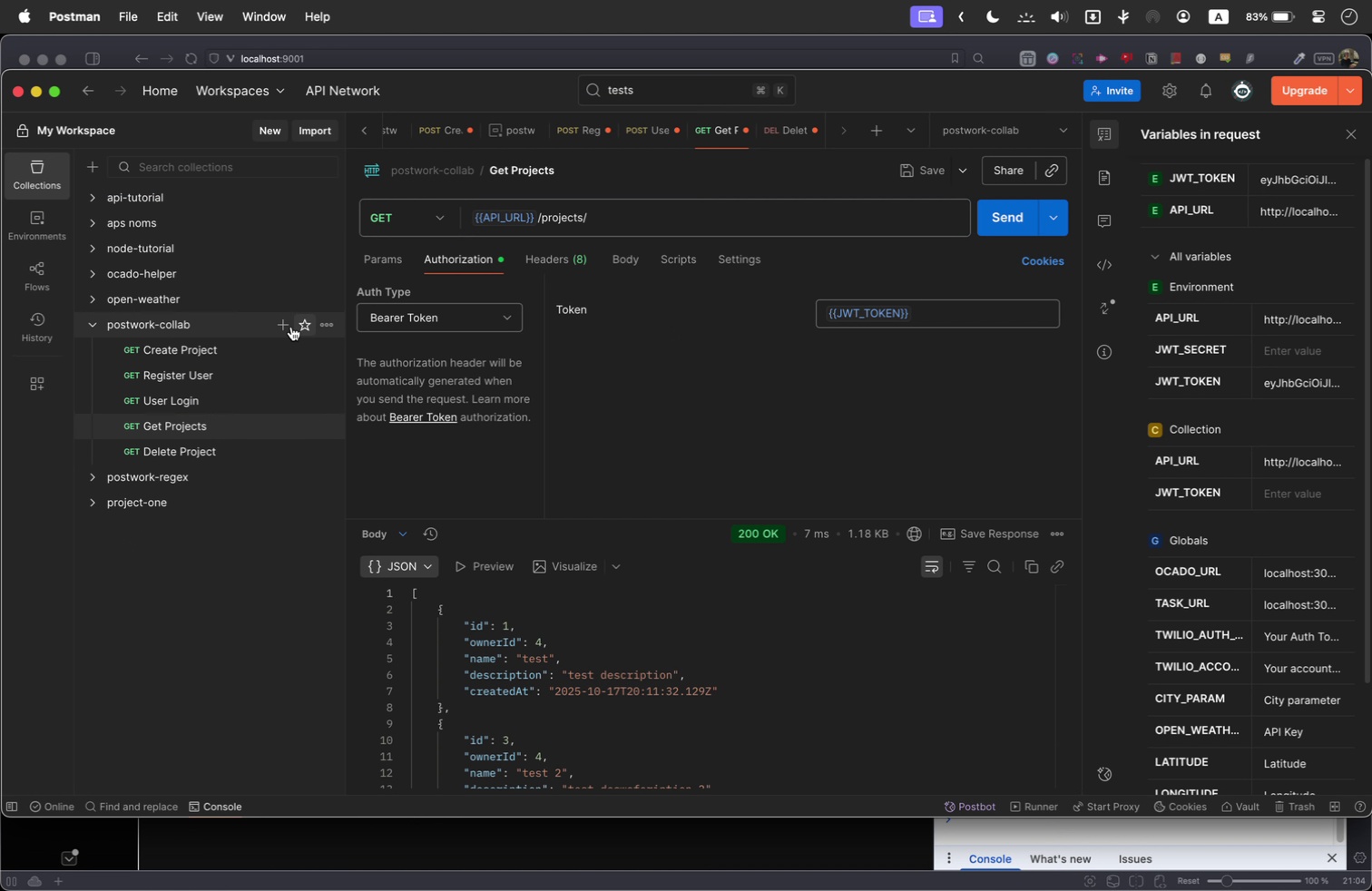 
left_click([283, 326])
 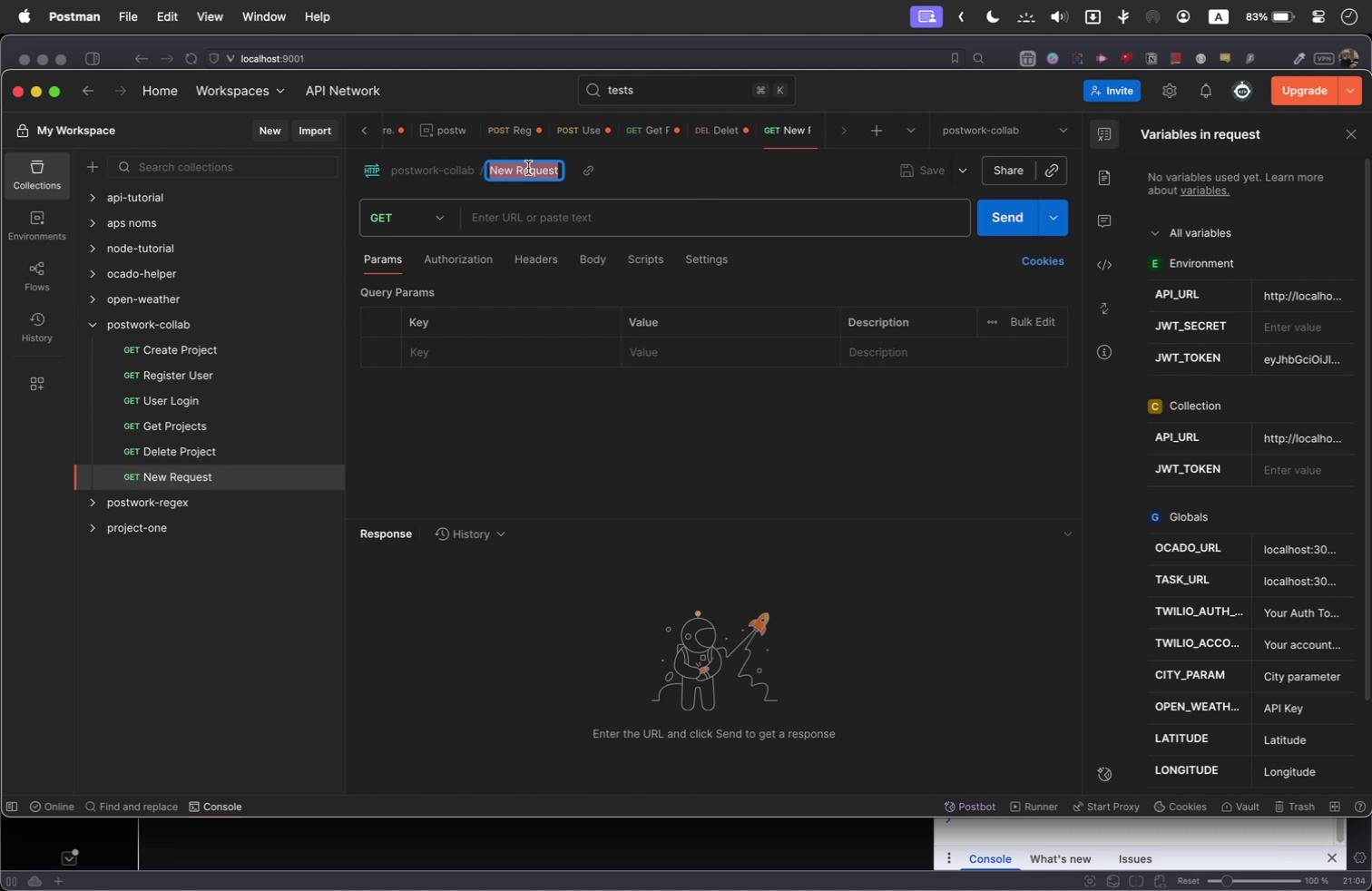 
type(Get Users)
key(Tab)
 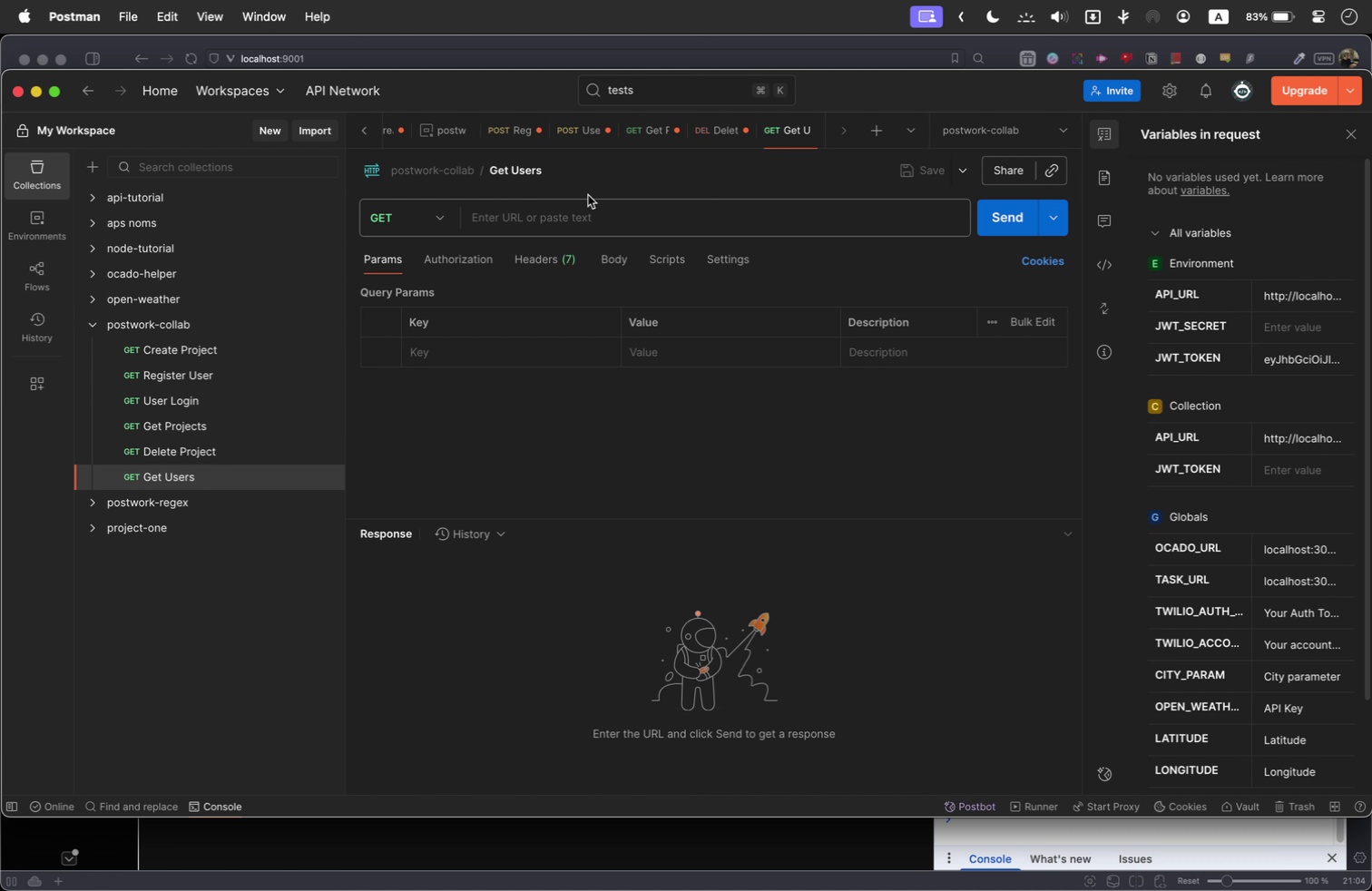 
left_click([593, 210])
 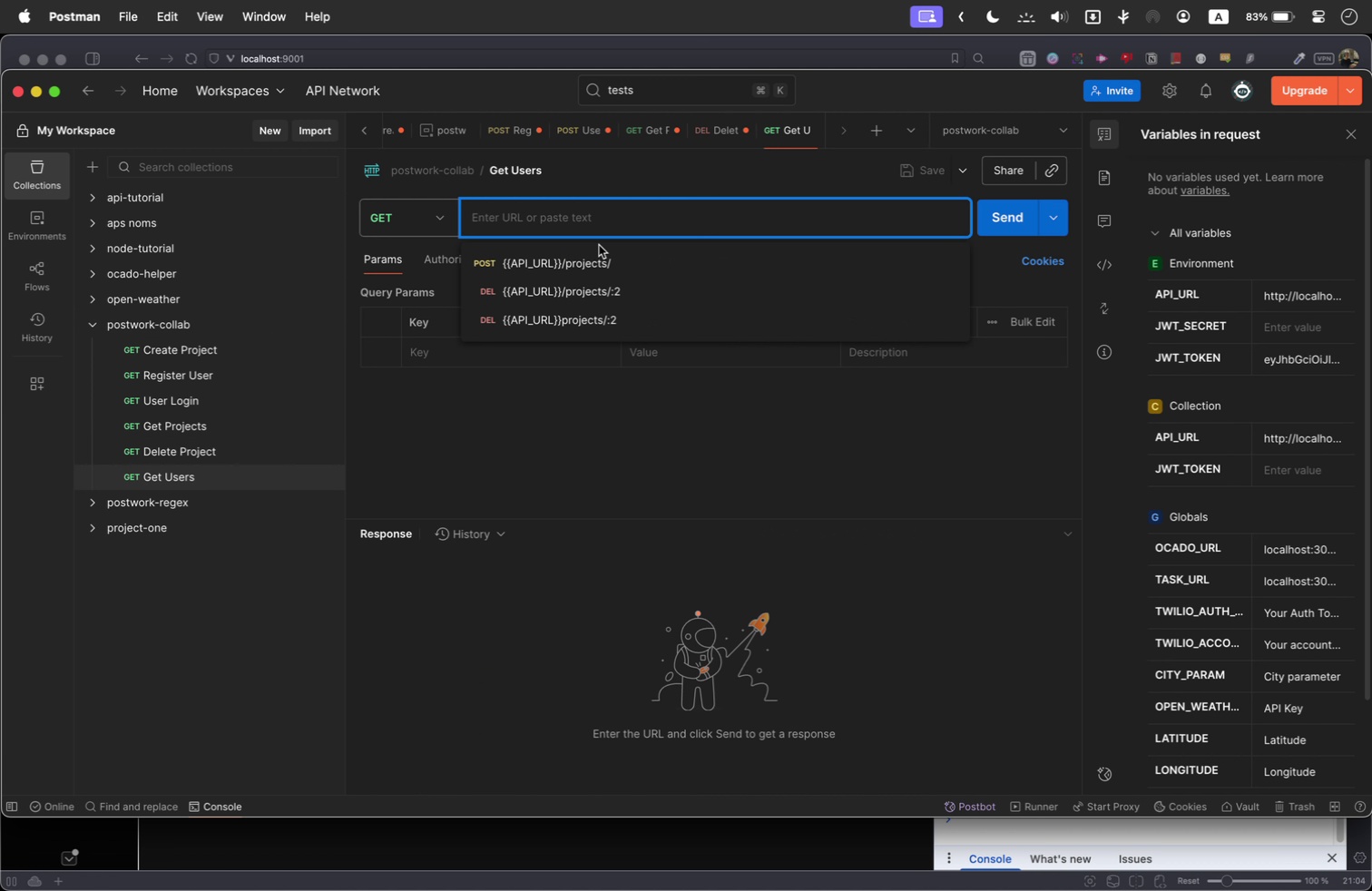 
left_click([612, 260])
 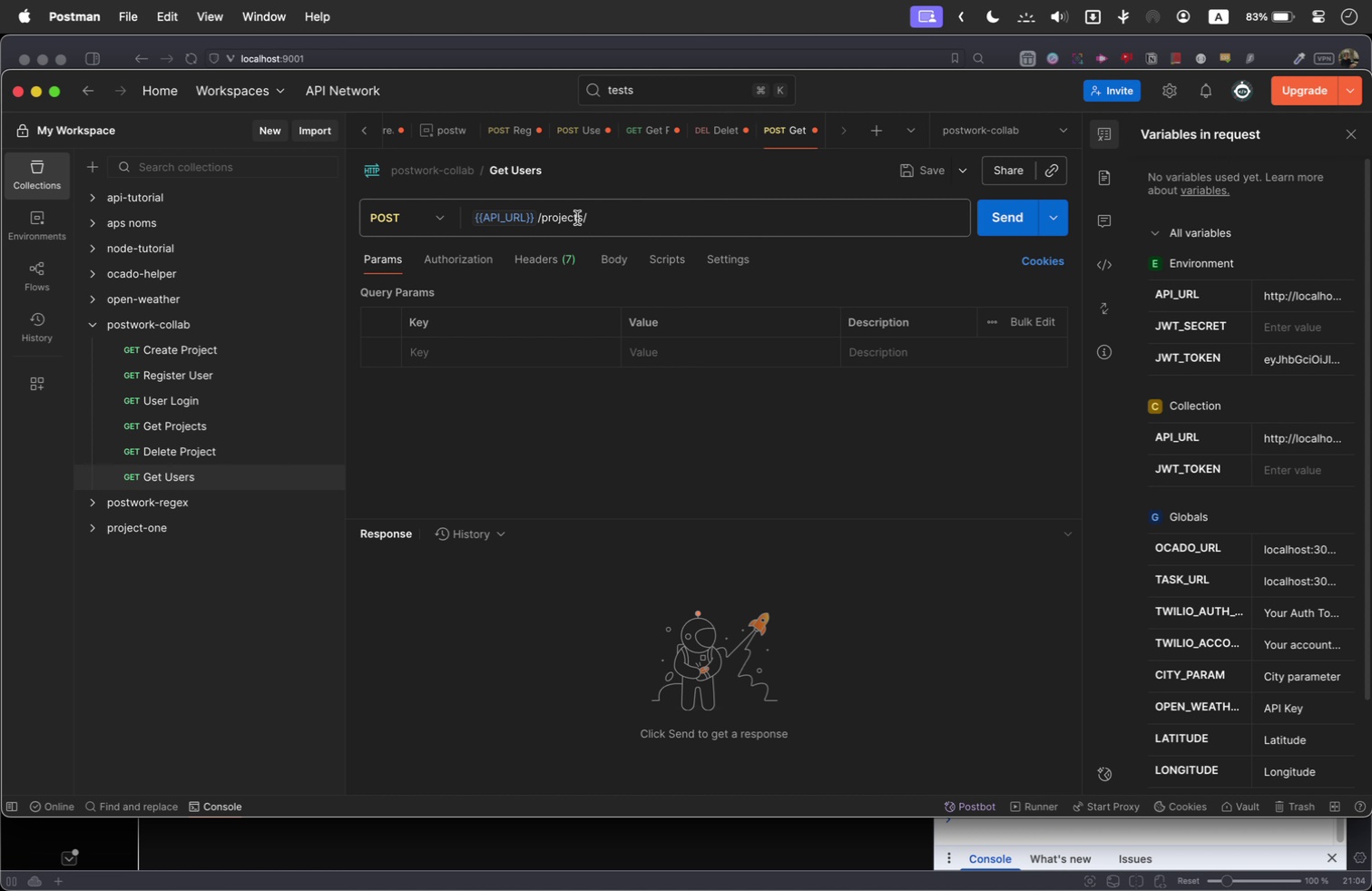 
left_click_drag(start_coordinate=[618, 215], to_coordinate=[540, 220])
 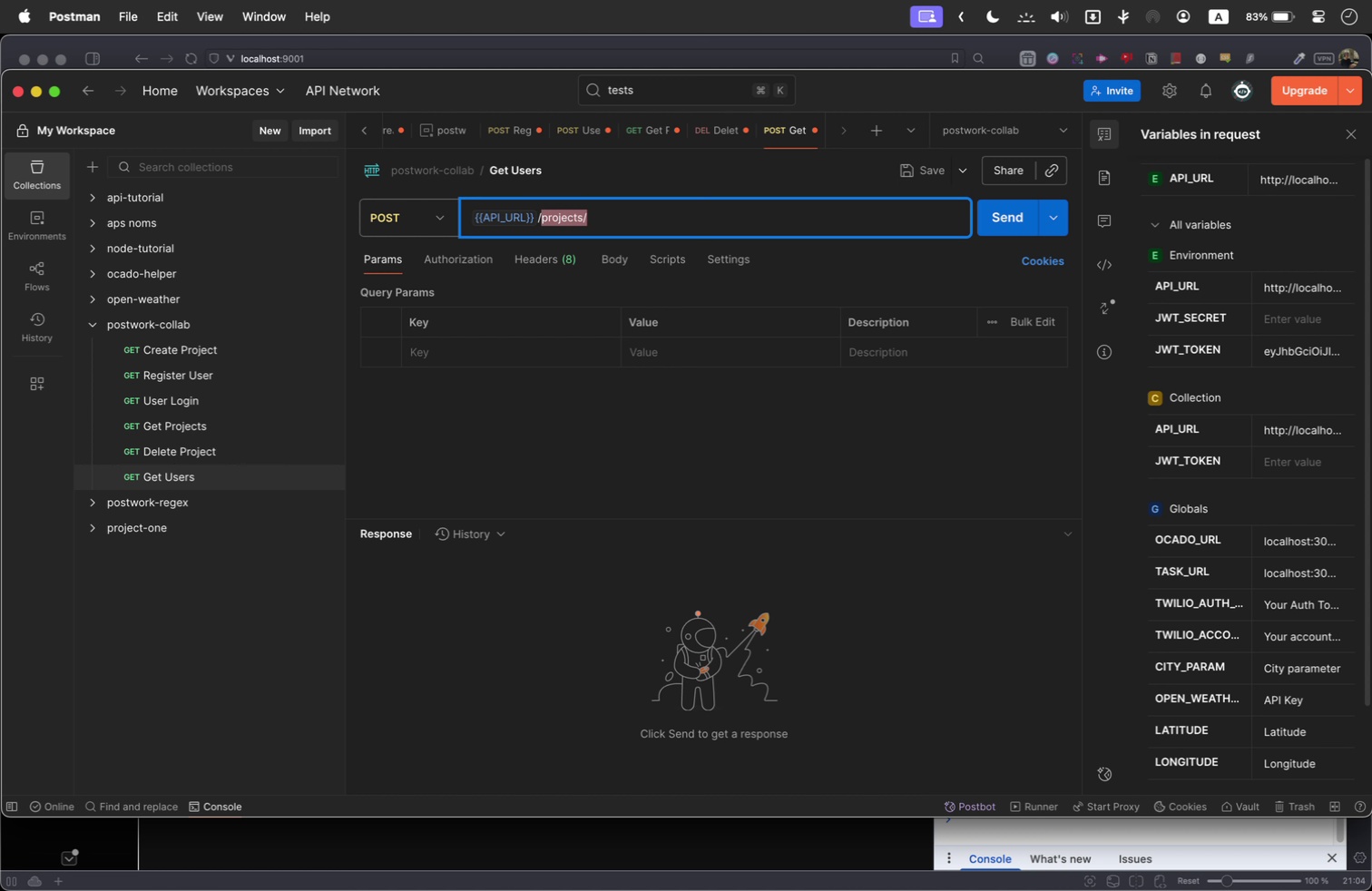 
key(Backspace)
 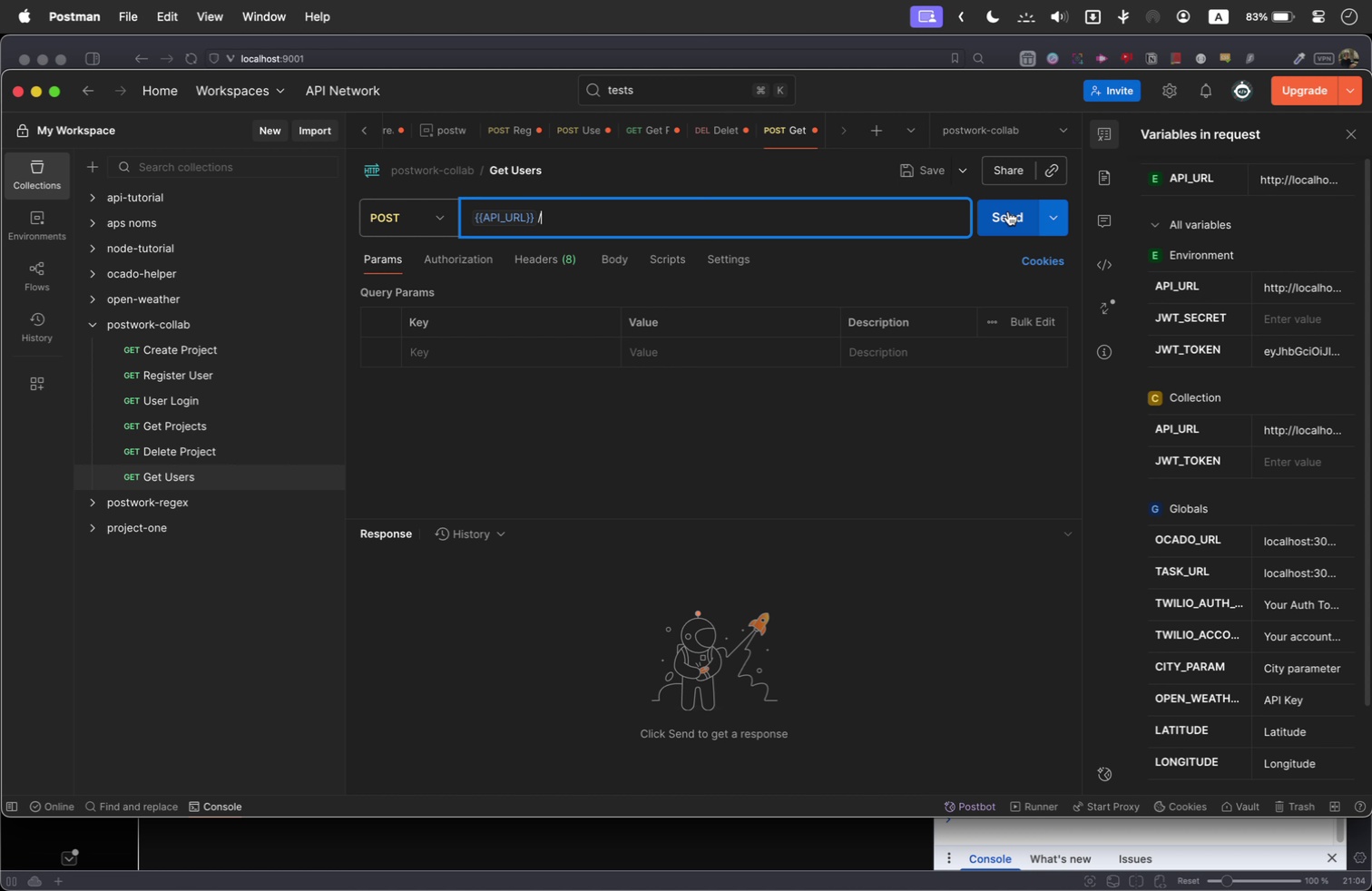 
left_click([1008, 211])
 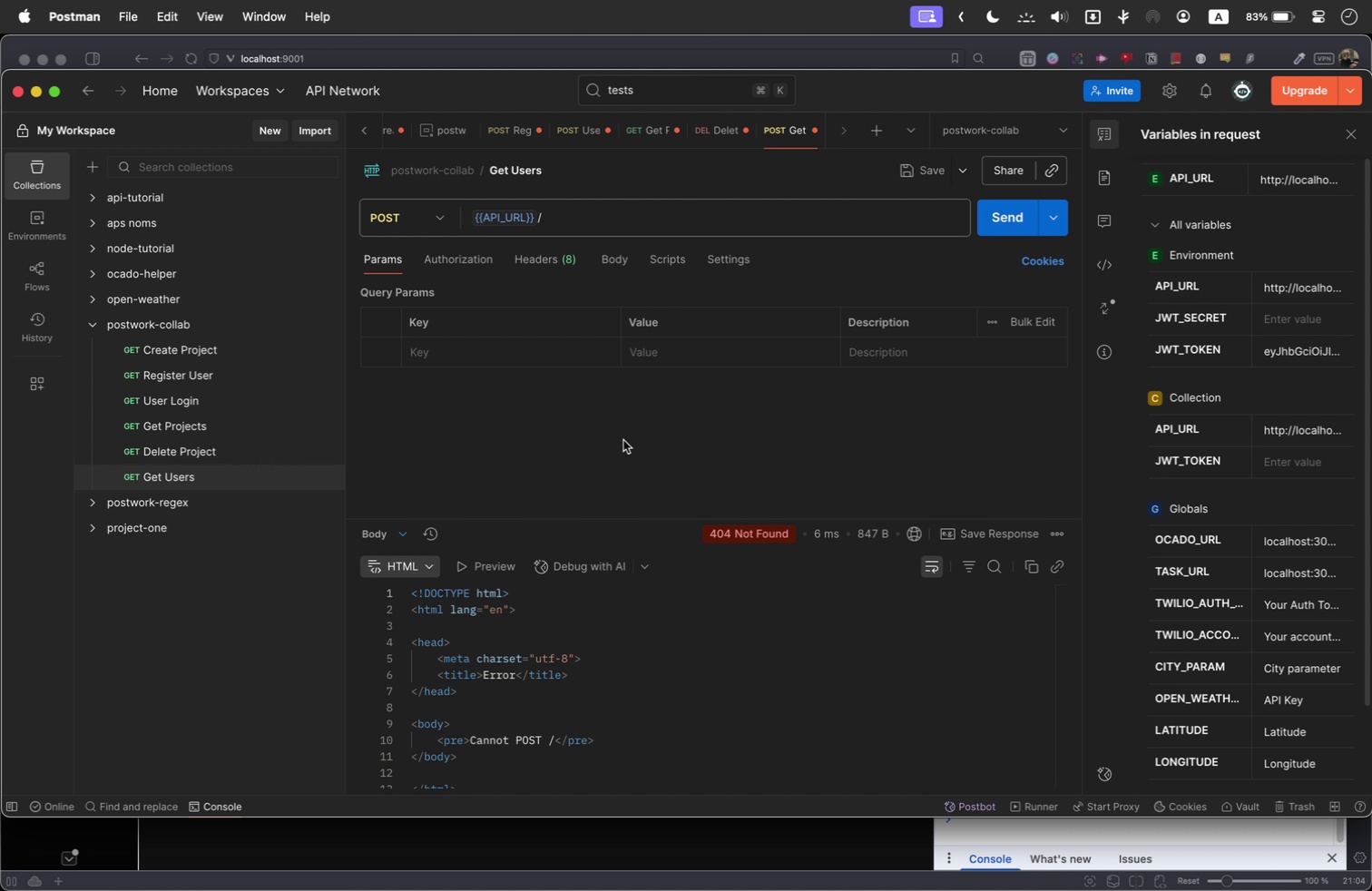 
wait(5.38)
 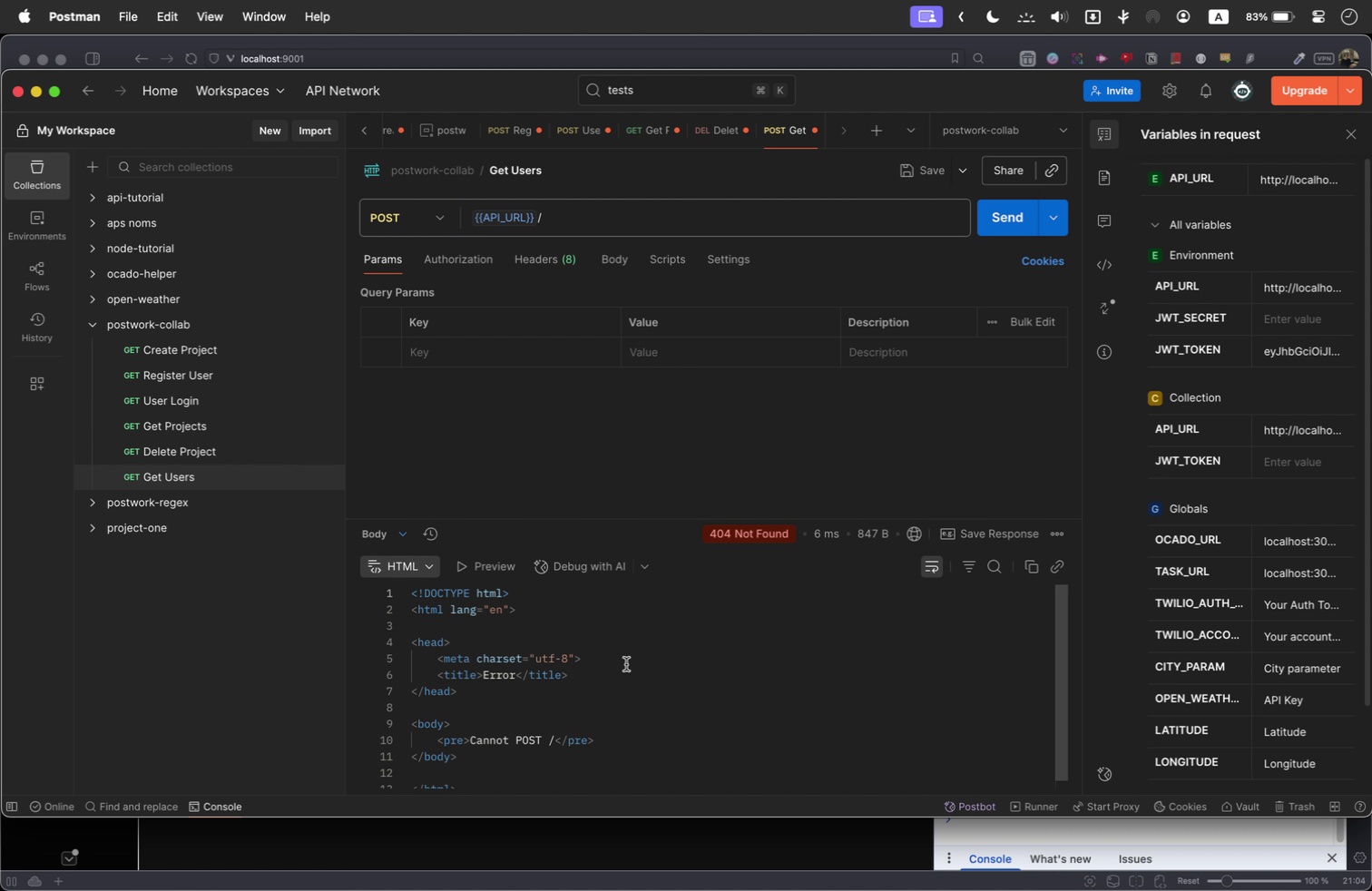 
hold_key(key=CommandLeft, duration=0.53)
 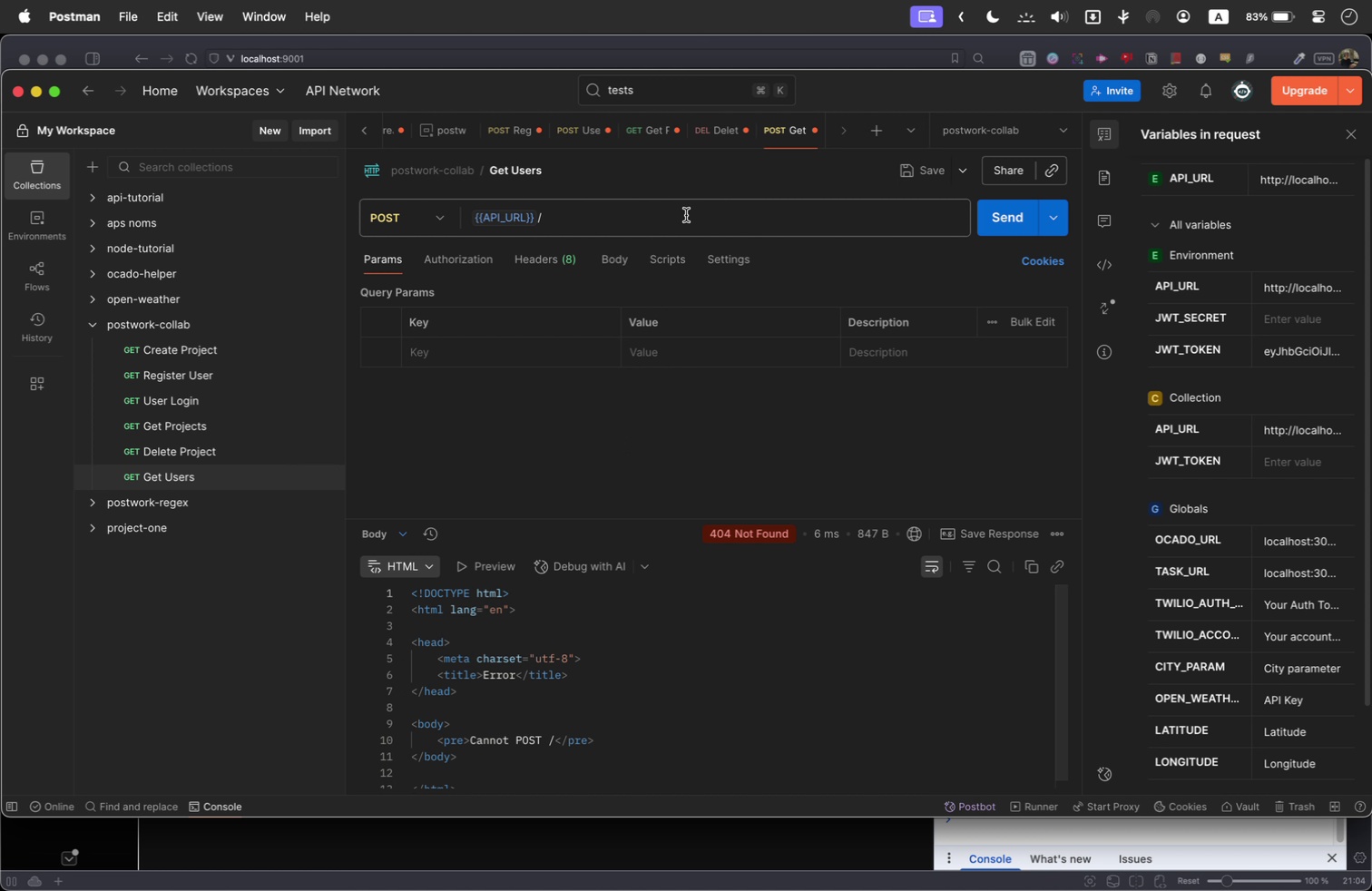 
left_click([686, 215])
 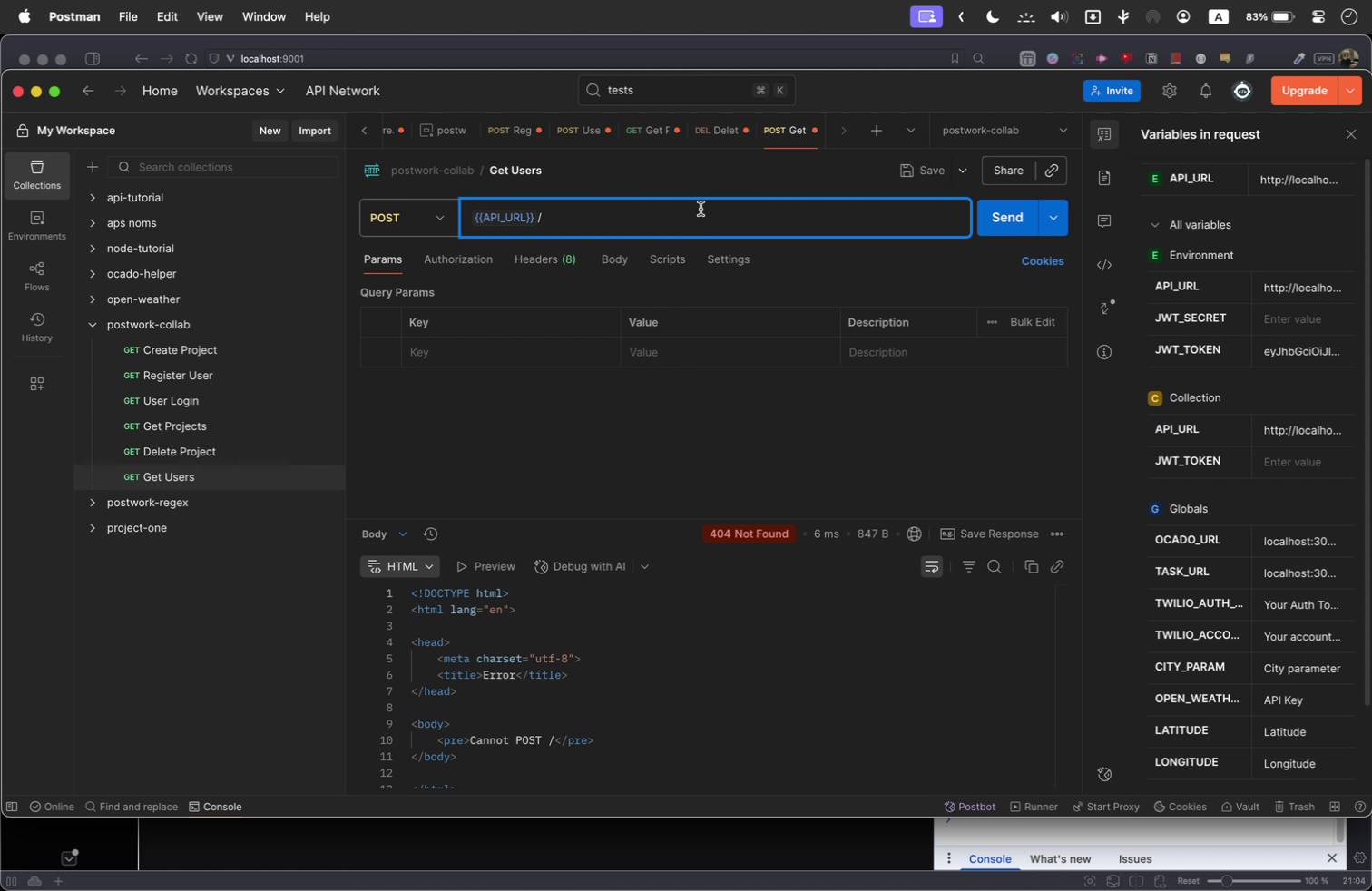 
type(health/)
 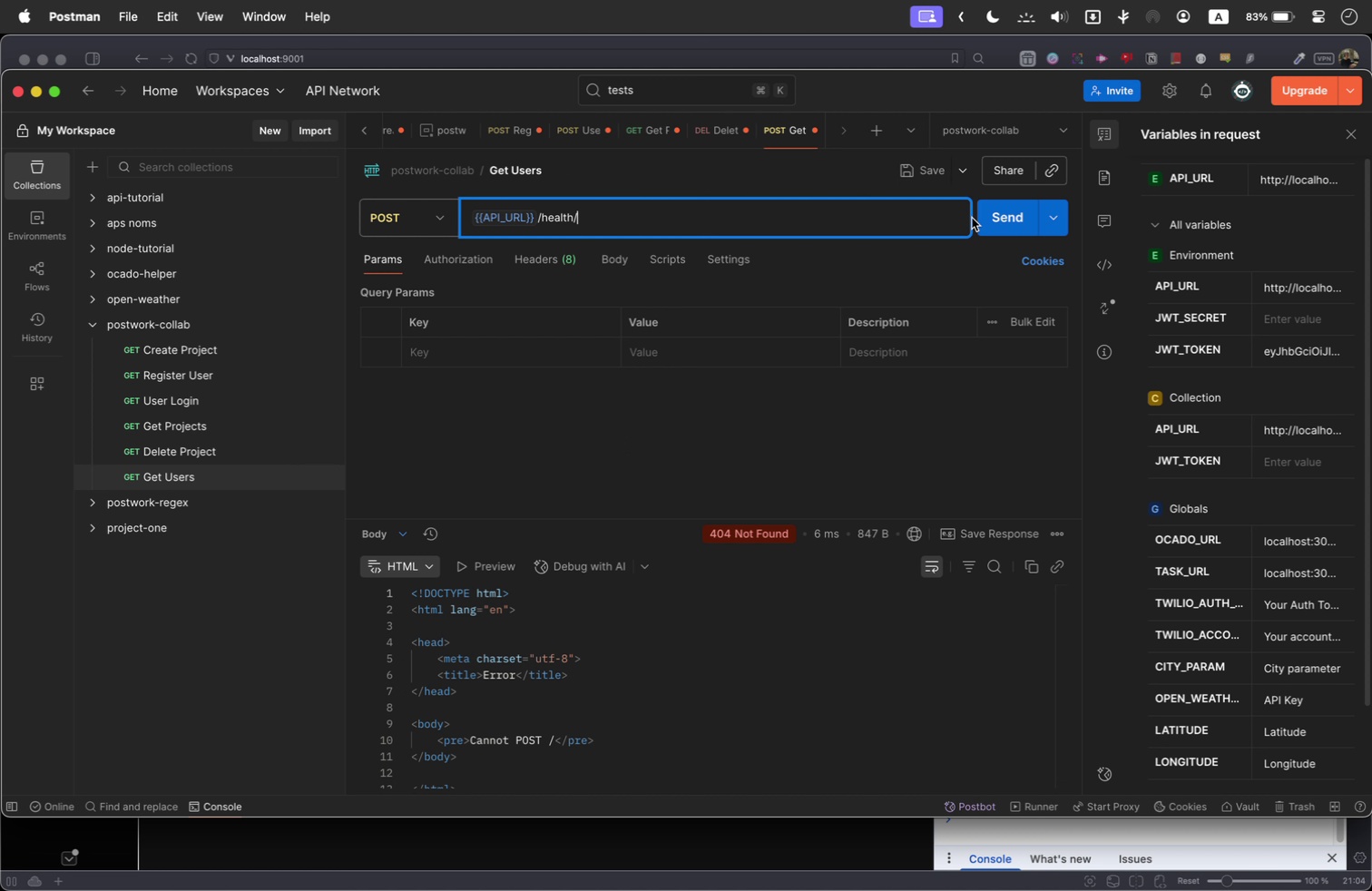 
left_click([1003, 222])
 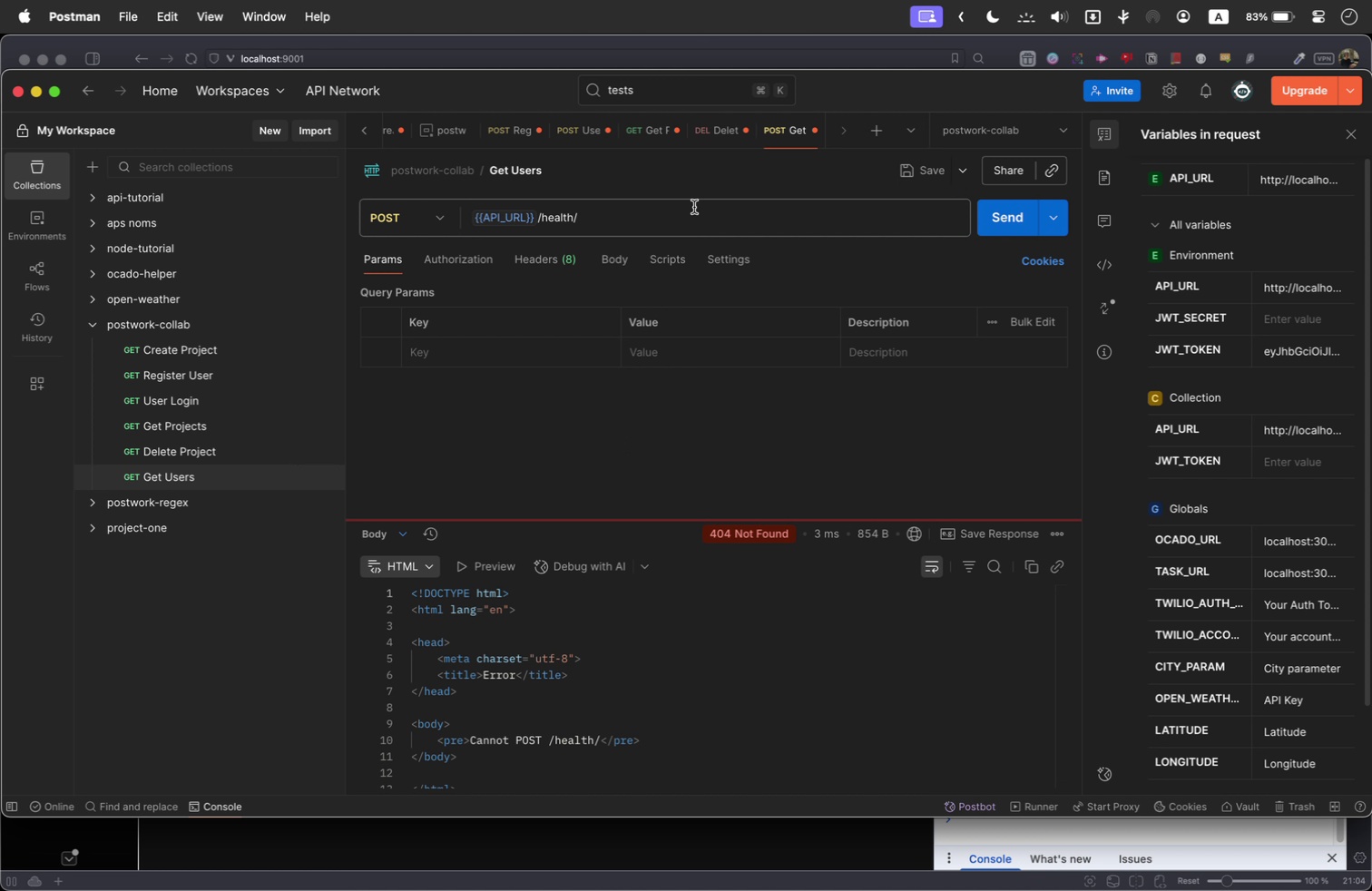 
left_click([694, 218])
 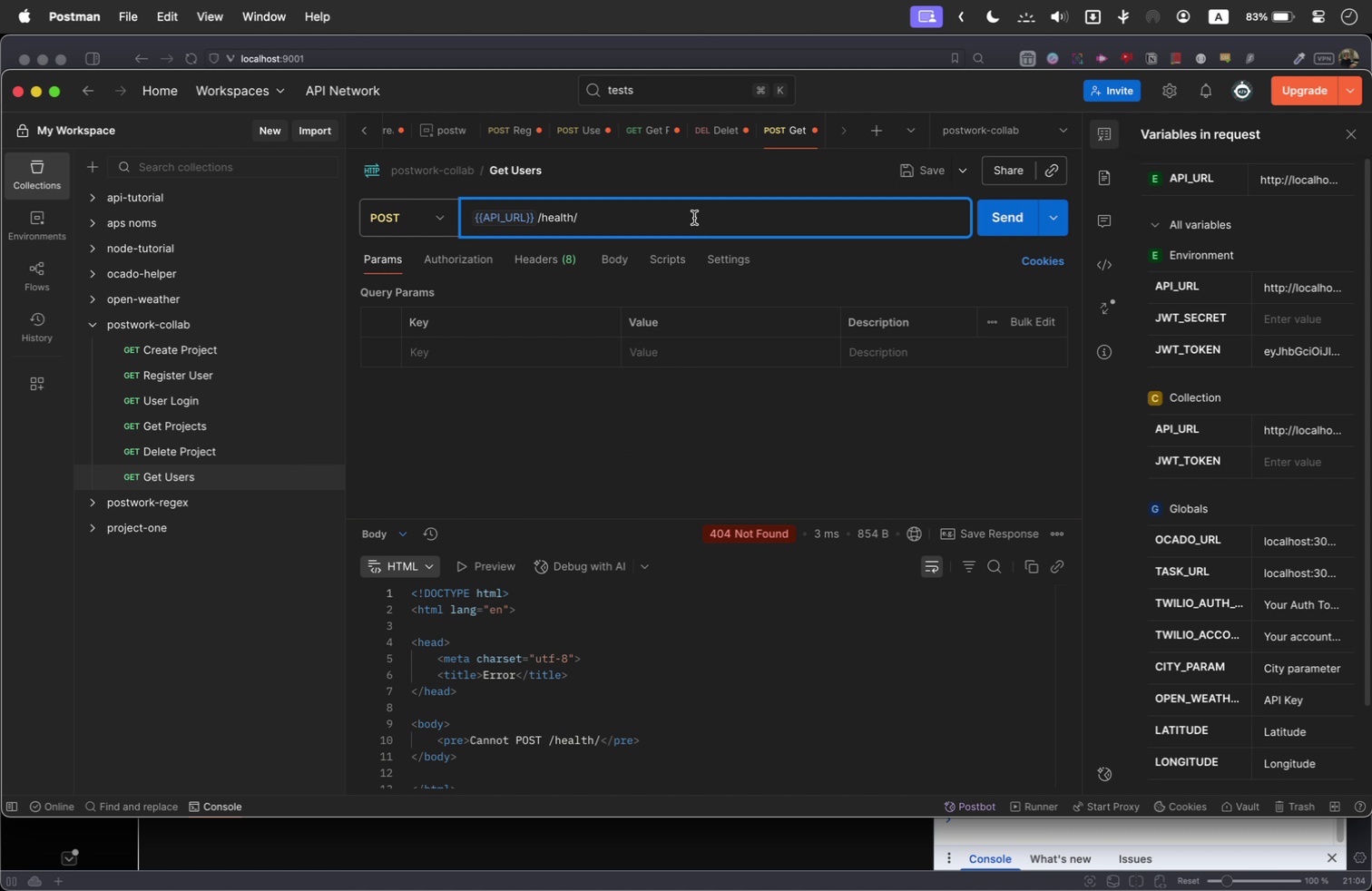 
key(Backspace)
 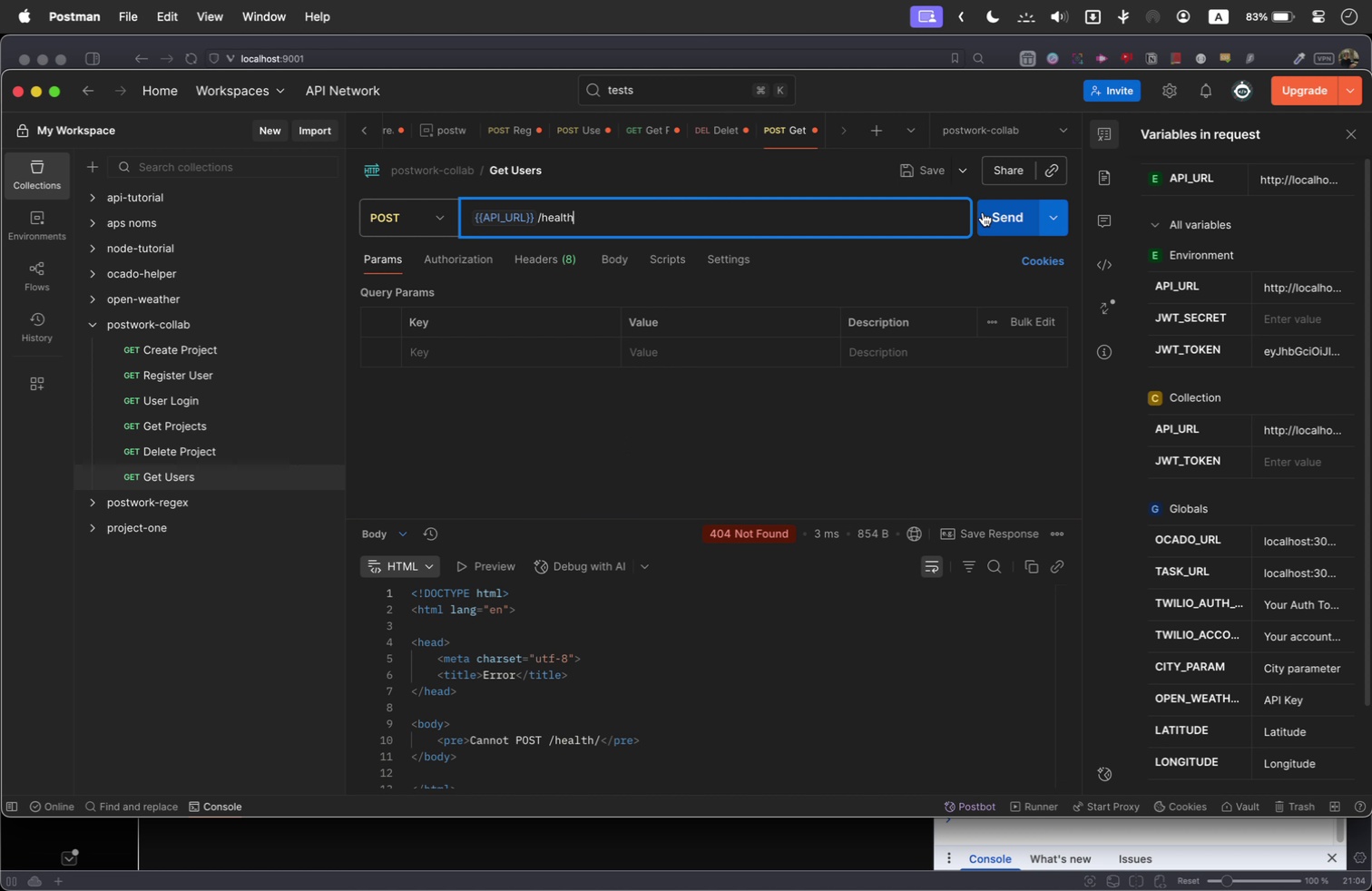 
left_click([1010, 231])
 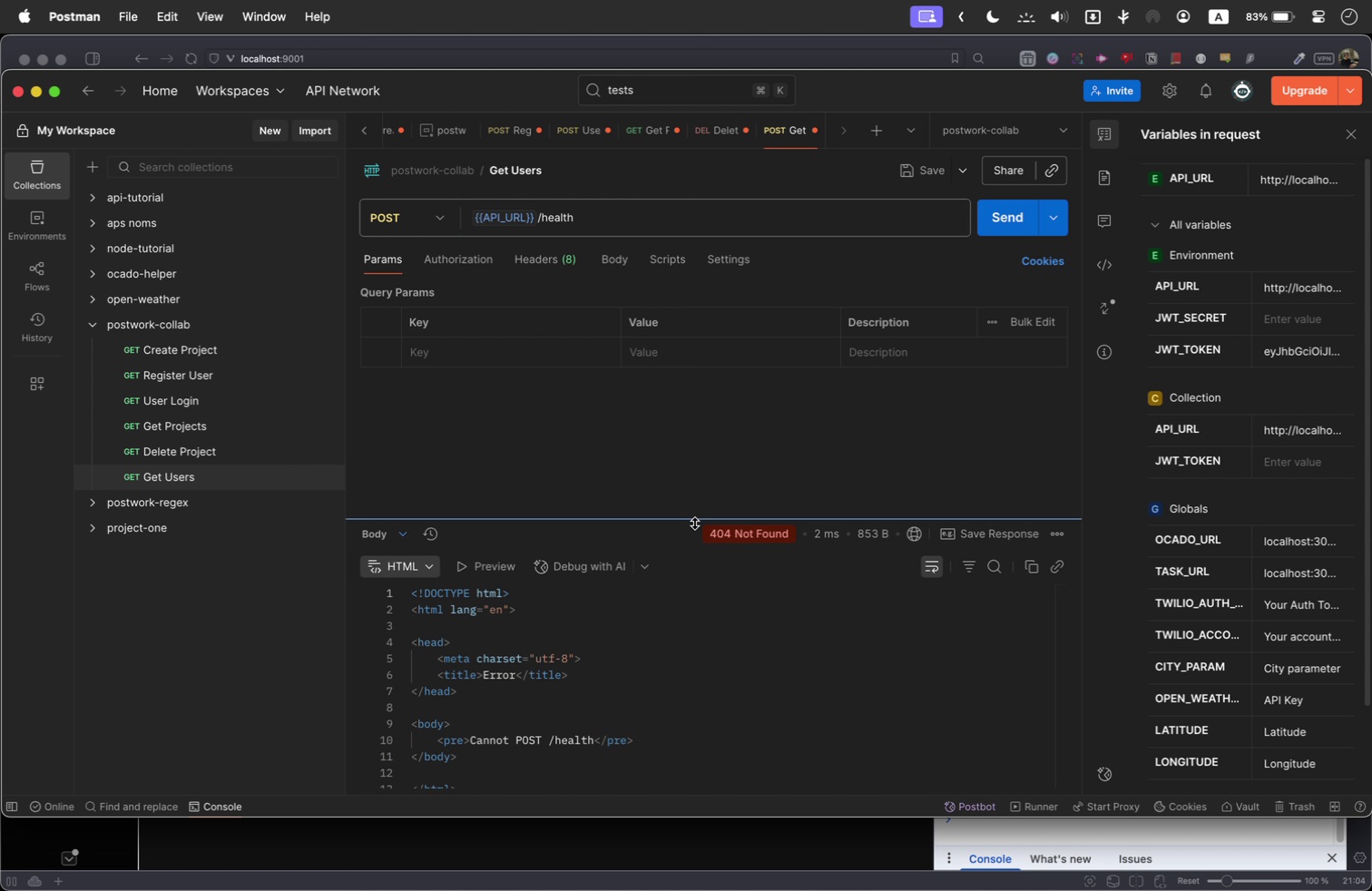 
key(Meta+Tab)
 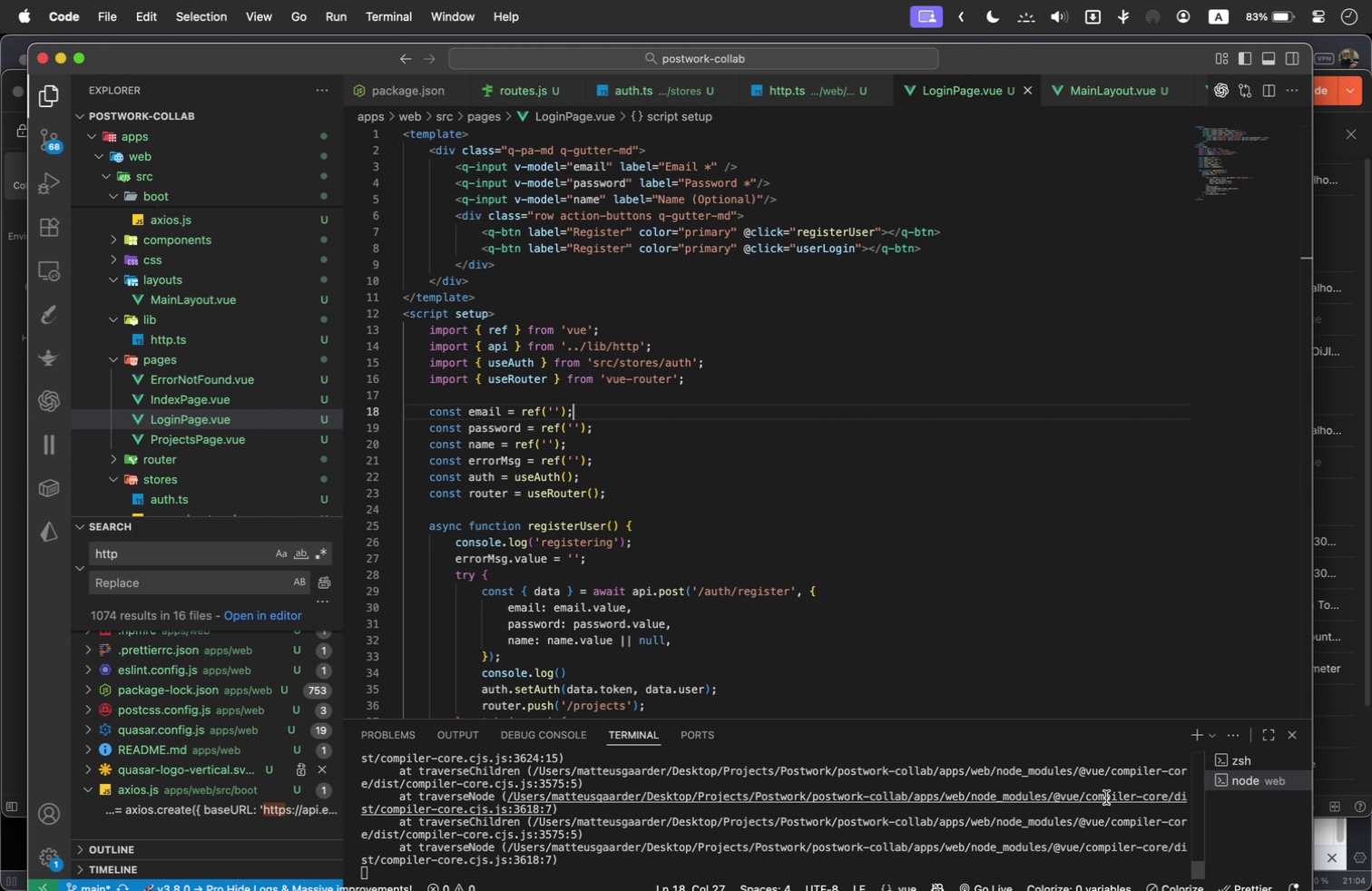 
wait(6.13)
 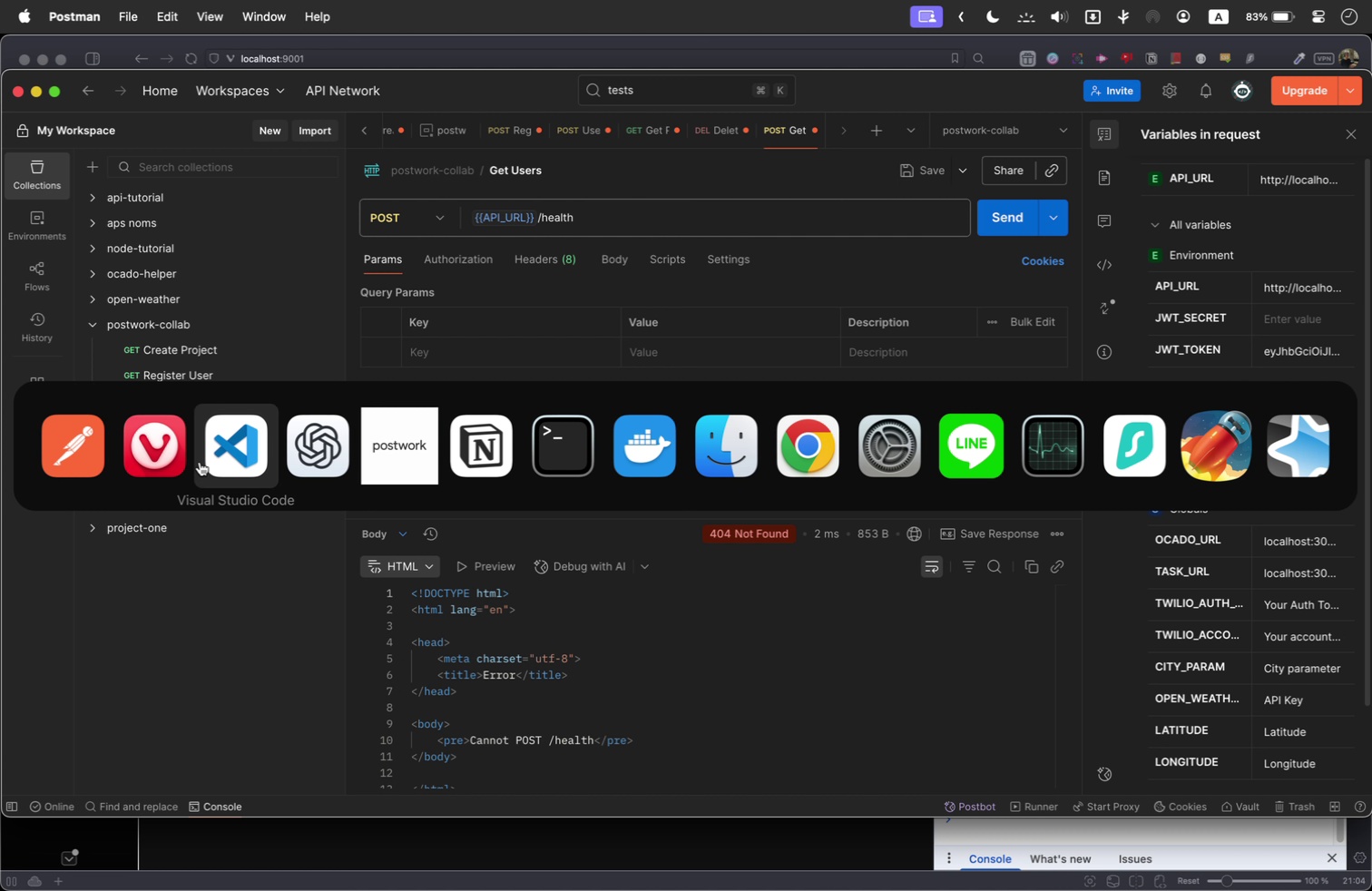 
left_click([1200, 732])
 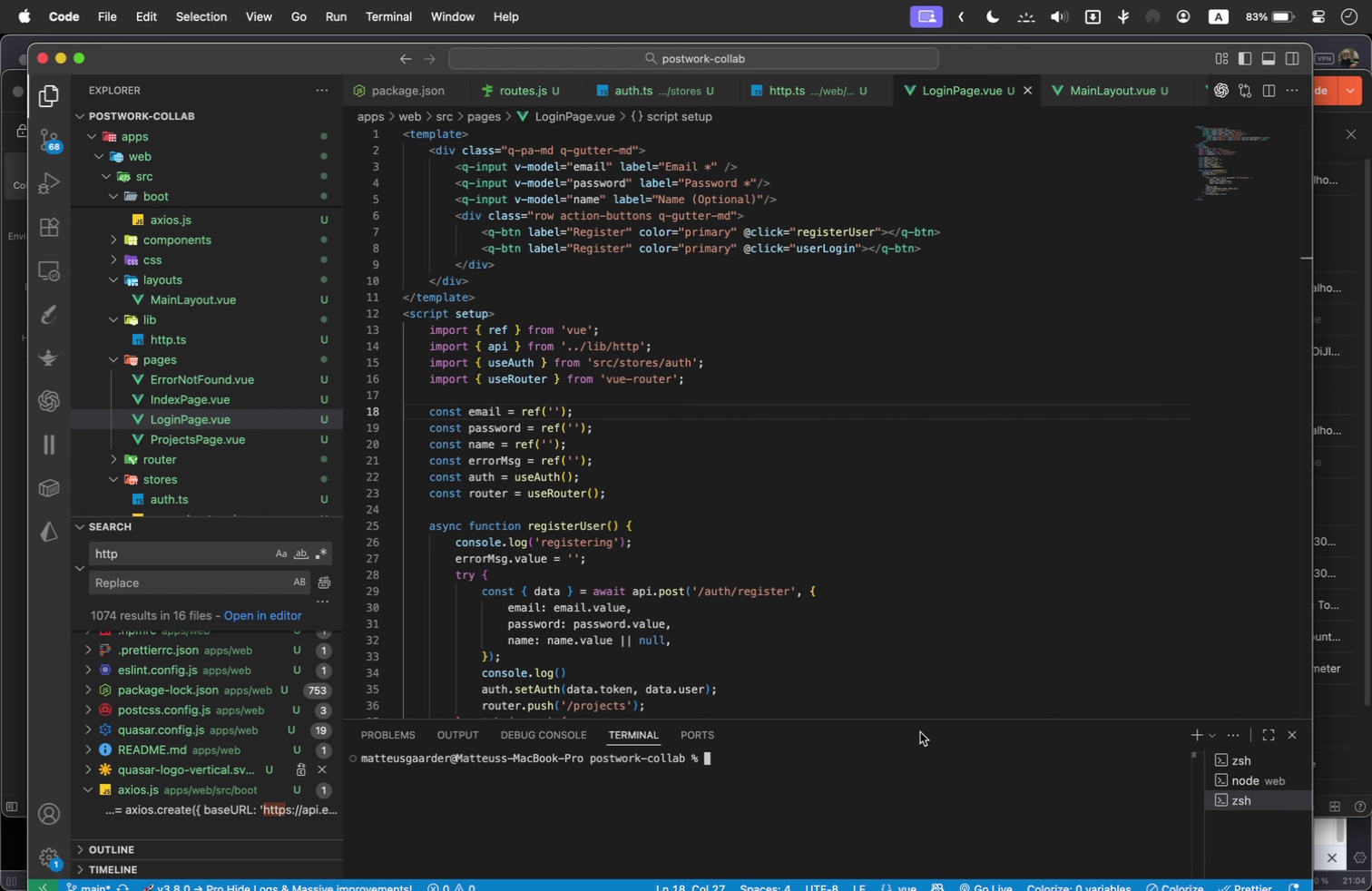 
type(cd apps)
 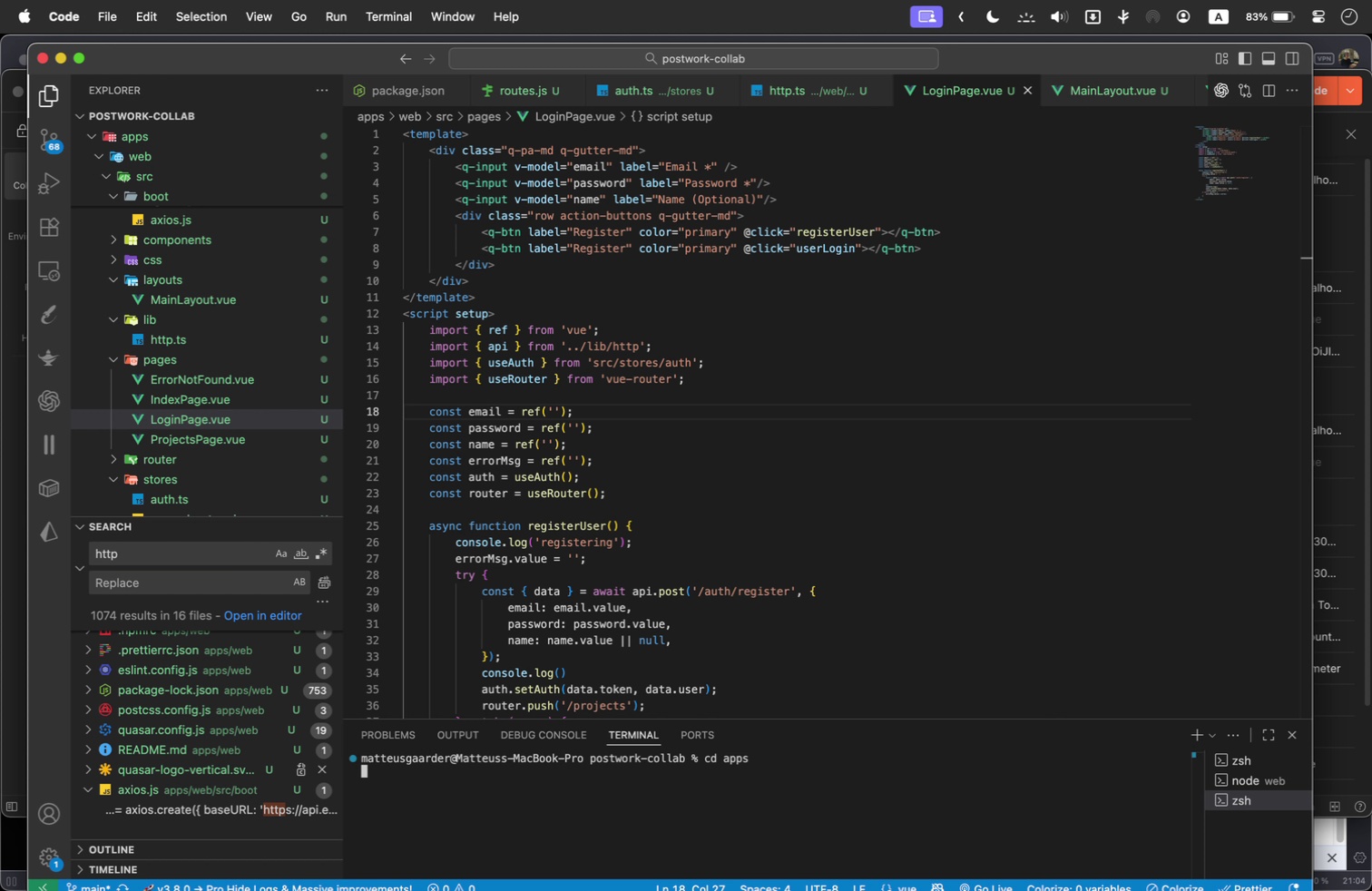 
key(Enter)
 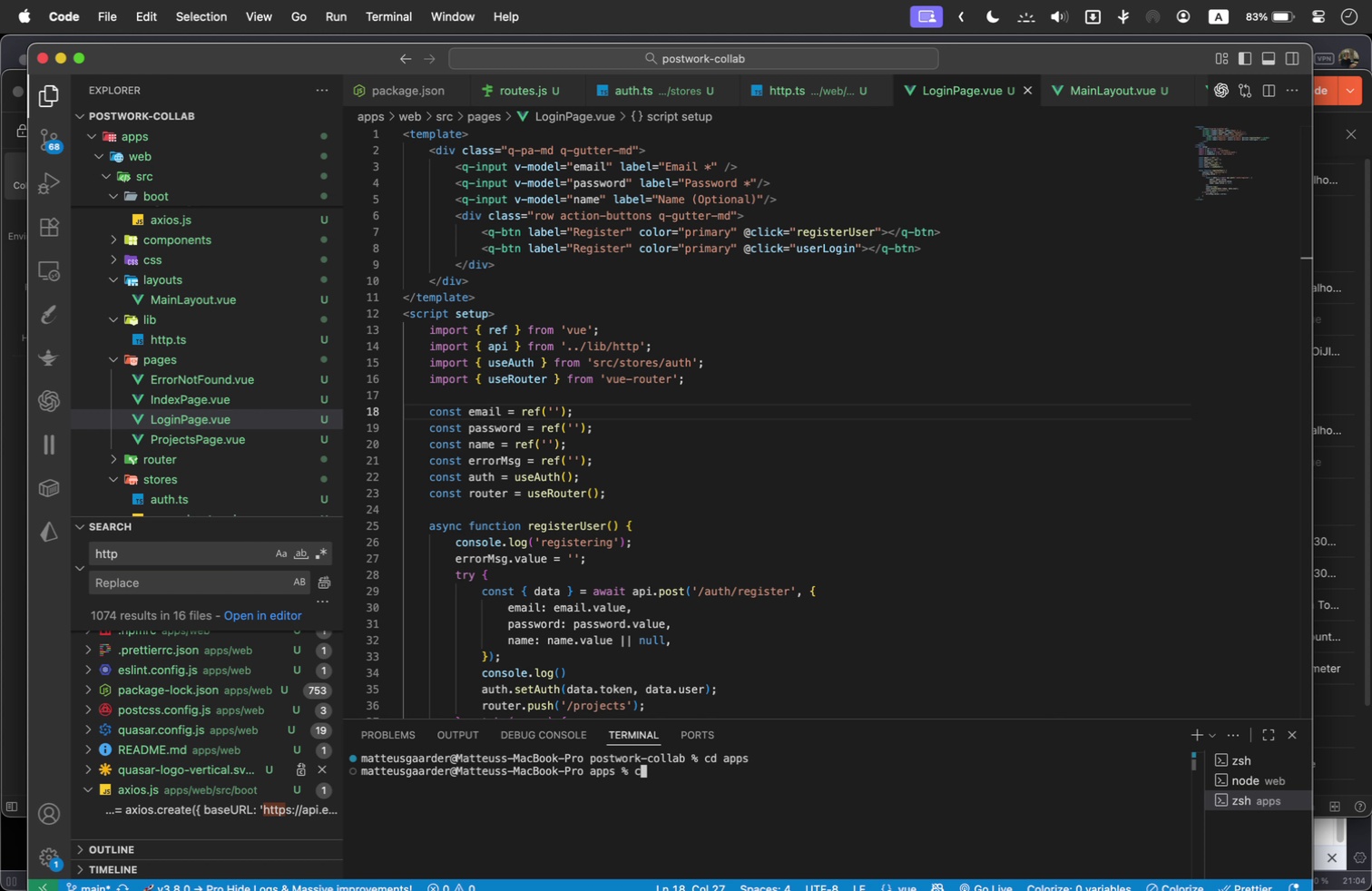 
type(cd ap)
key(Tab)
 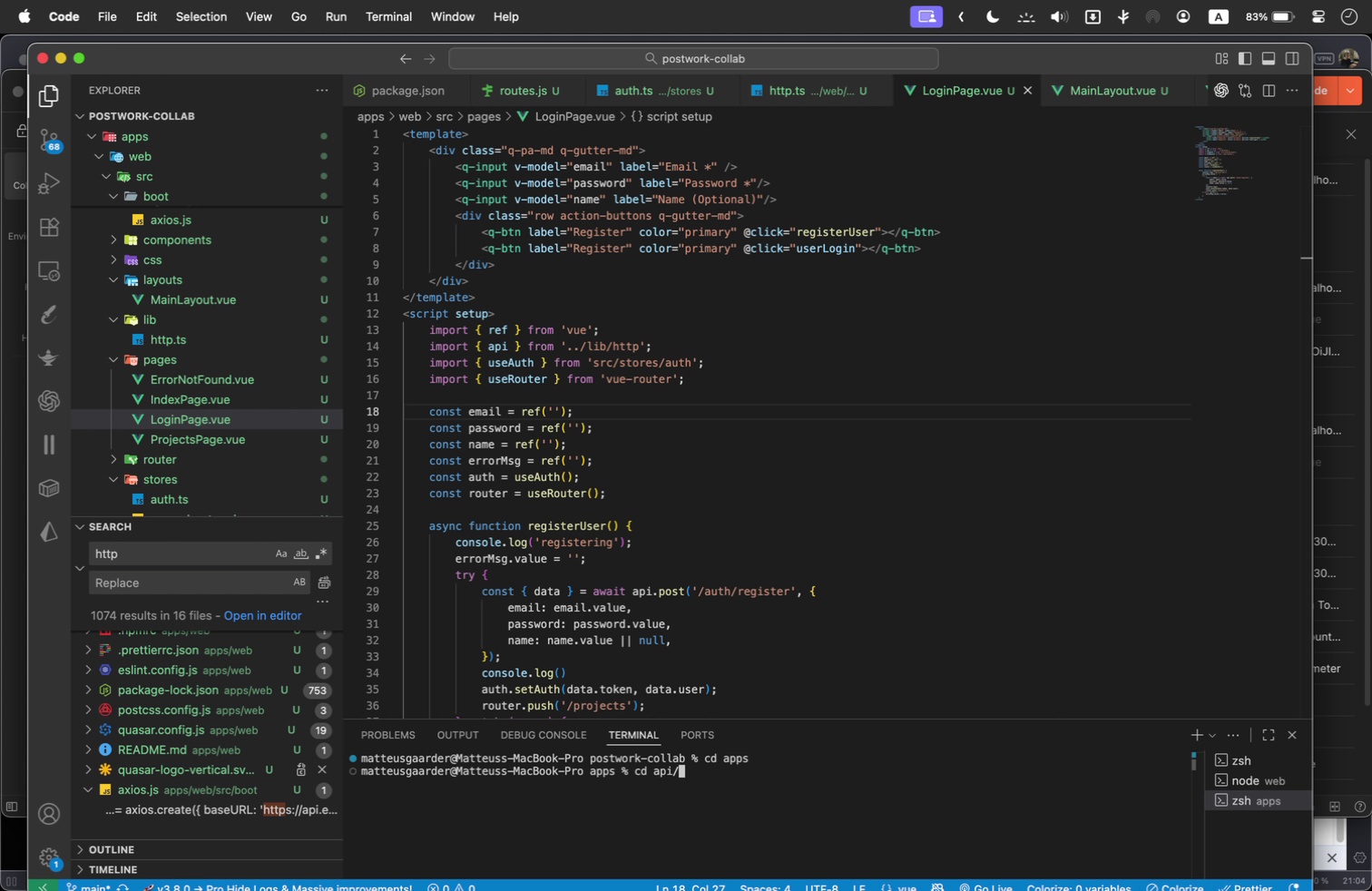 
key(Enter)
 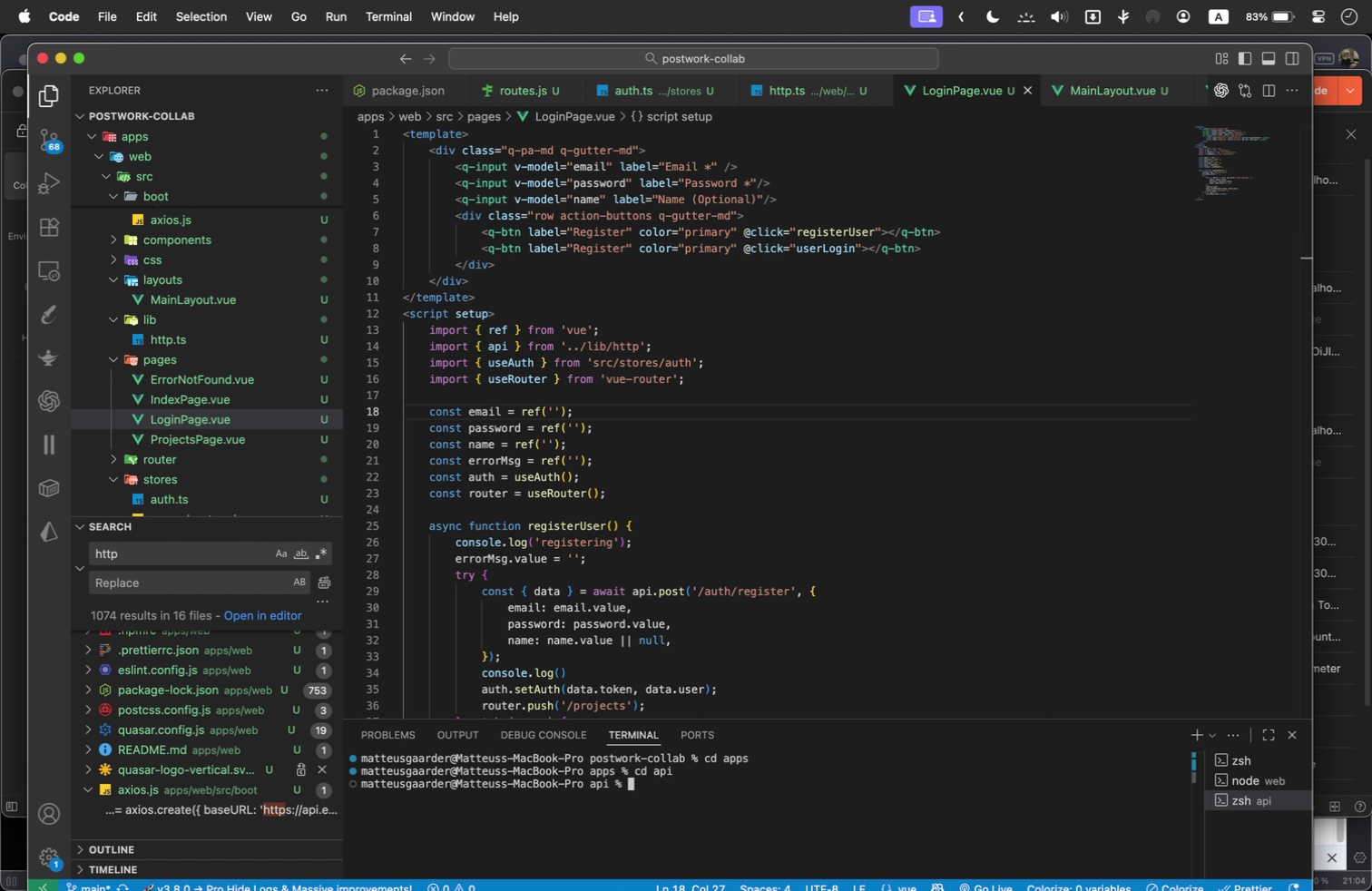 
type(npm run dev)
 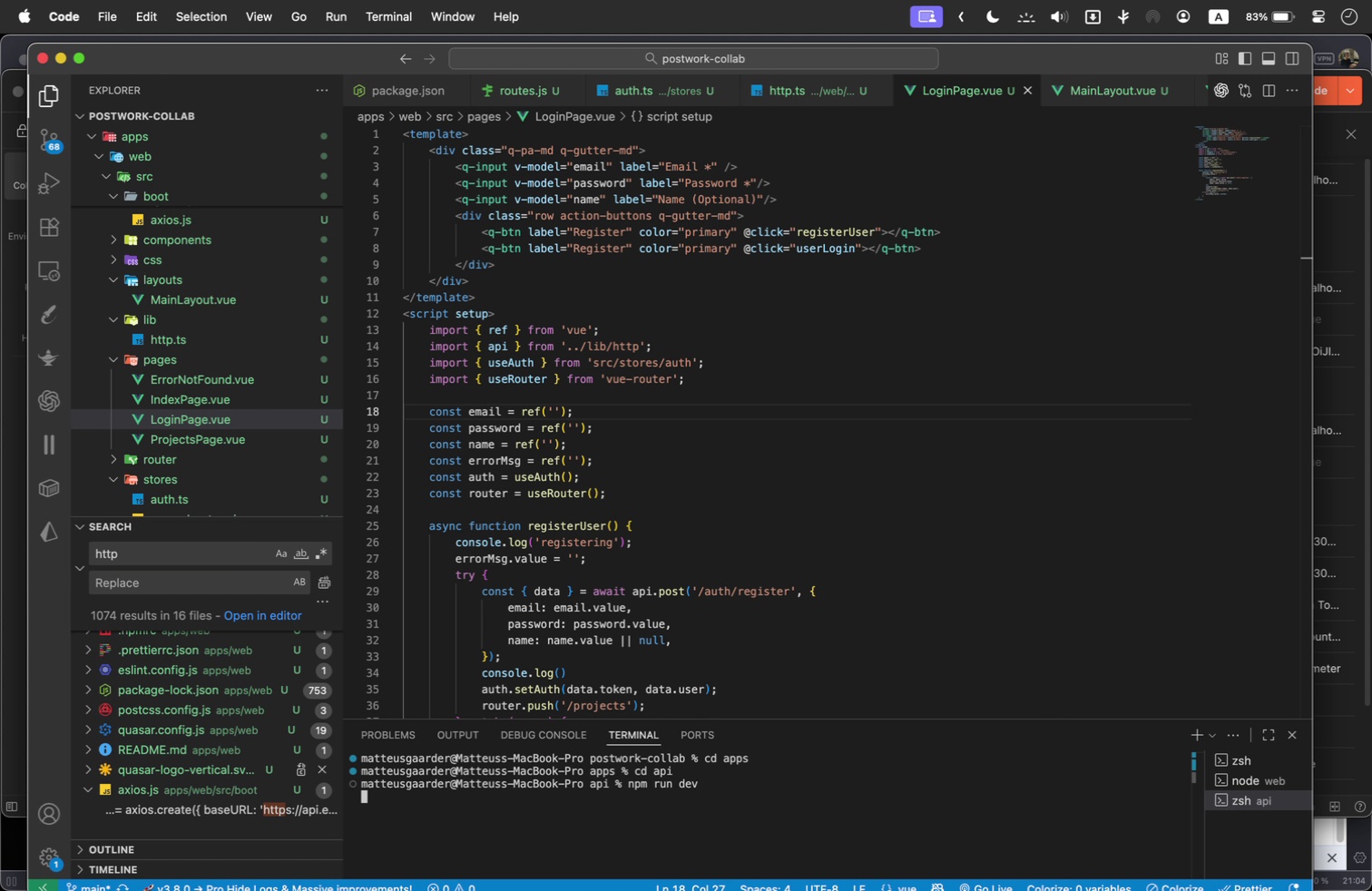 
key(Enter)
 